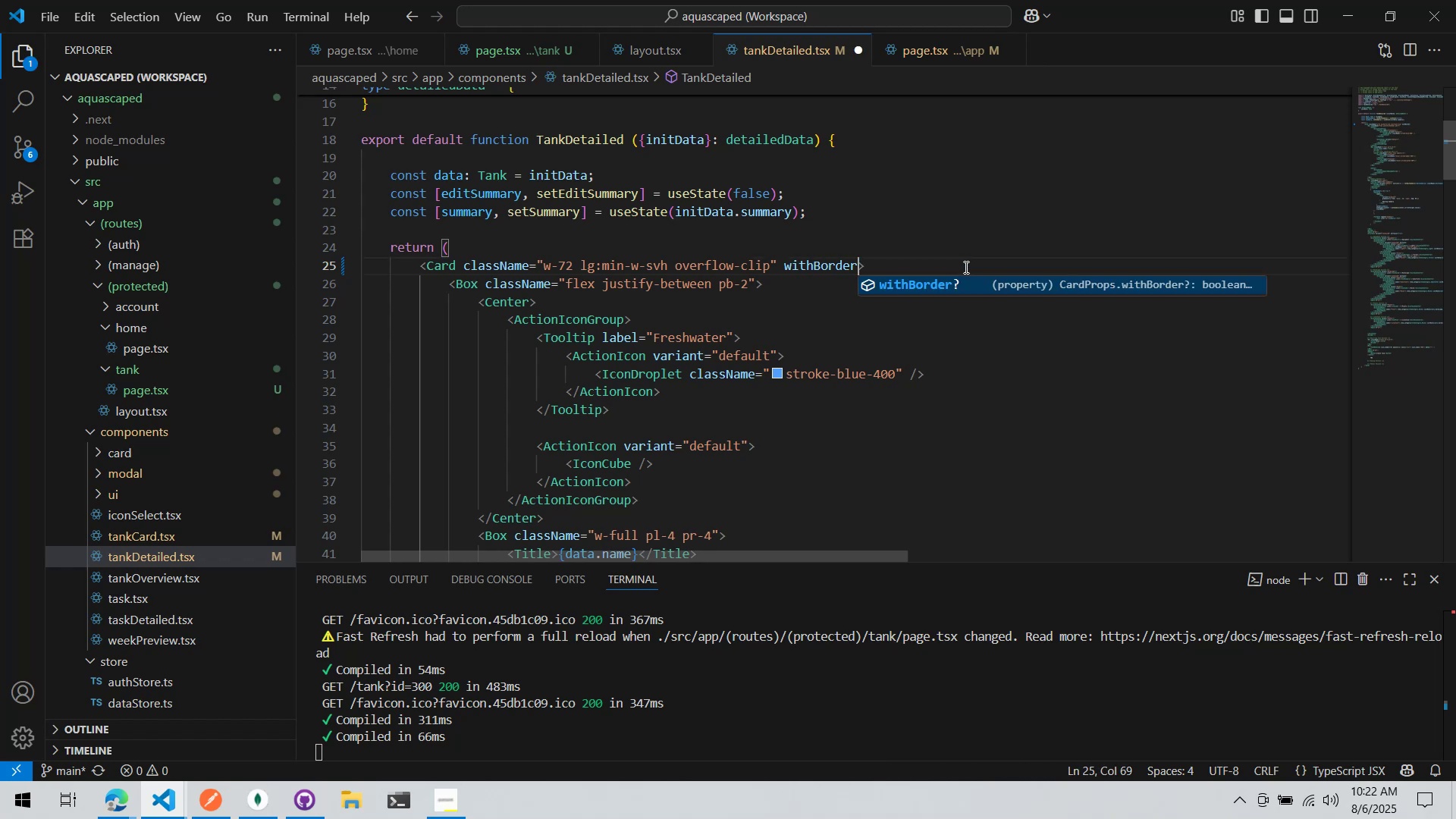 
key(Control+S)
 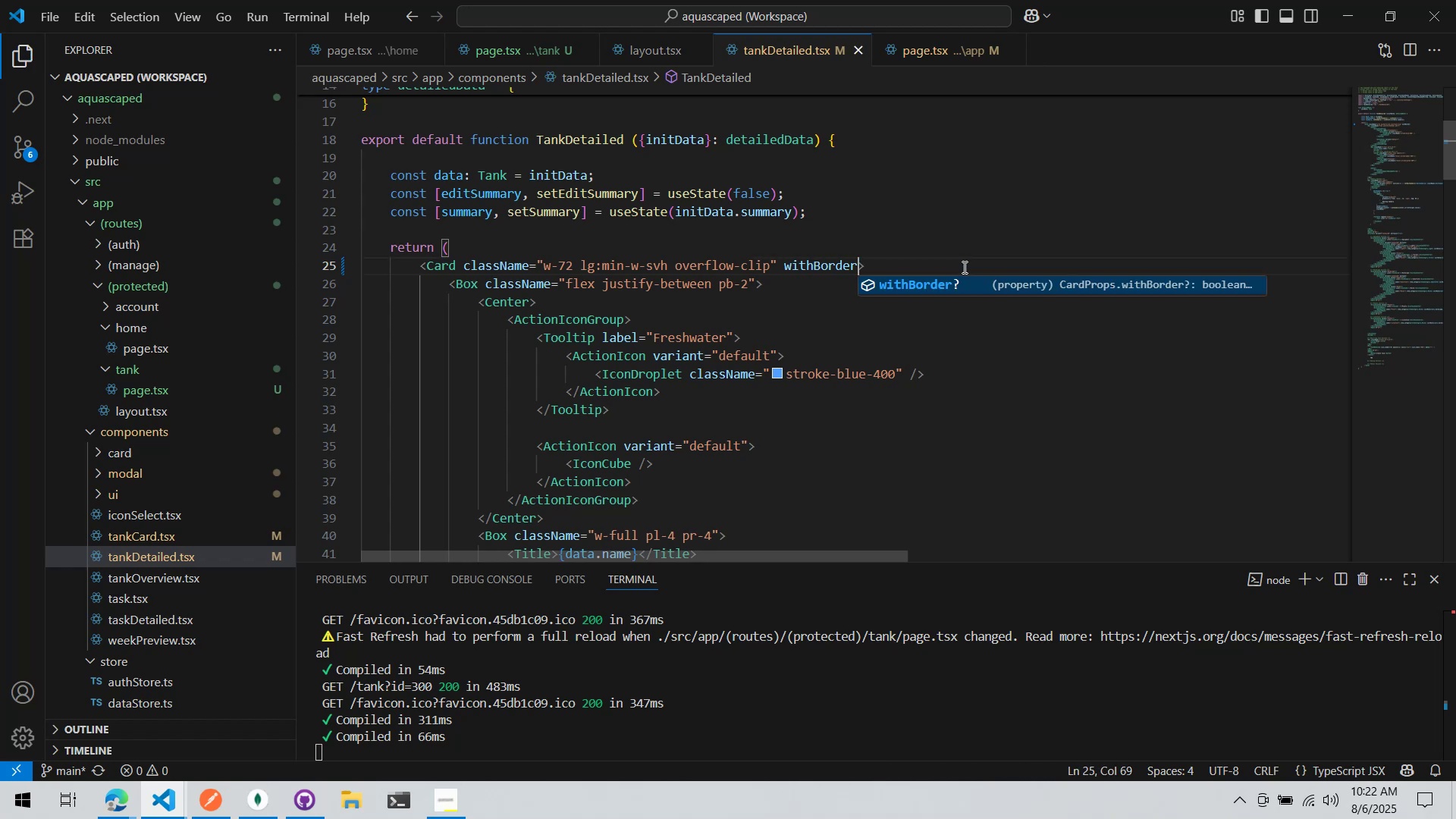 
key(Alt+AltLeft)
 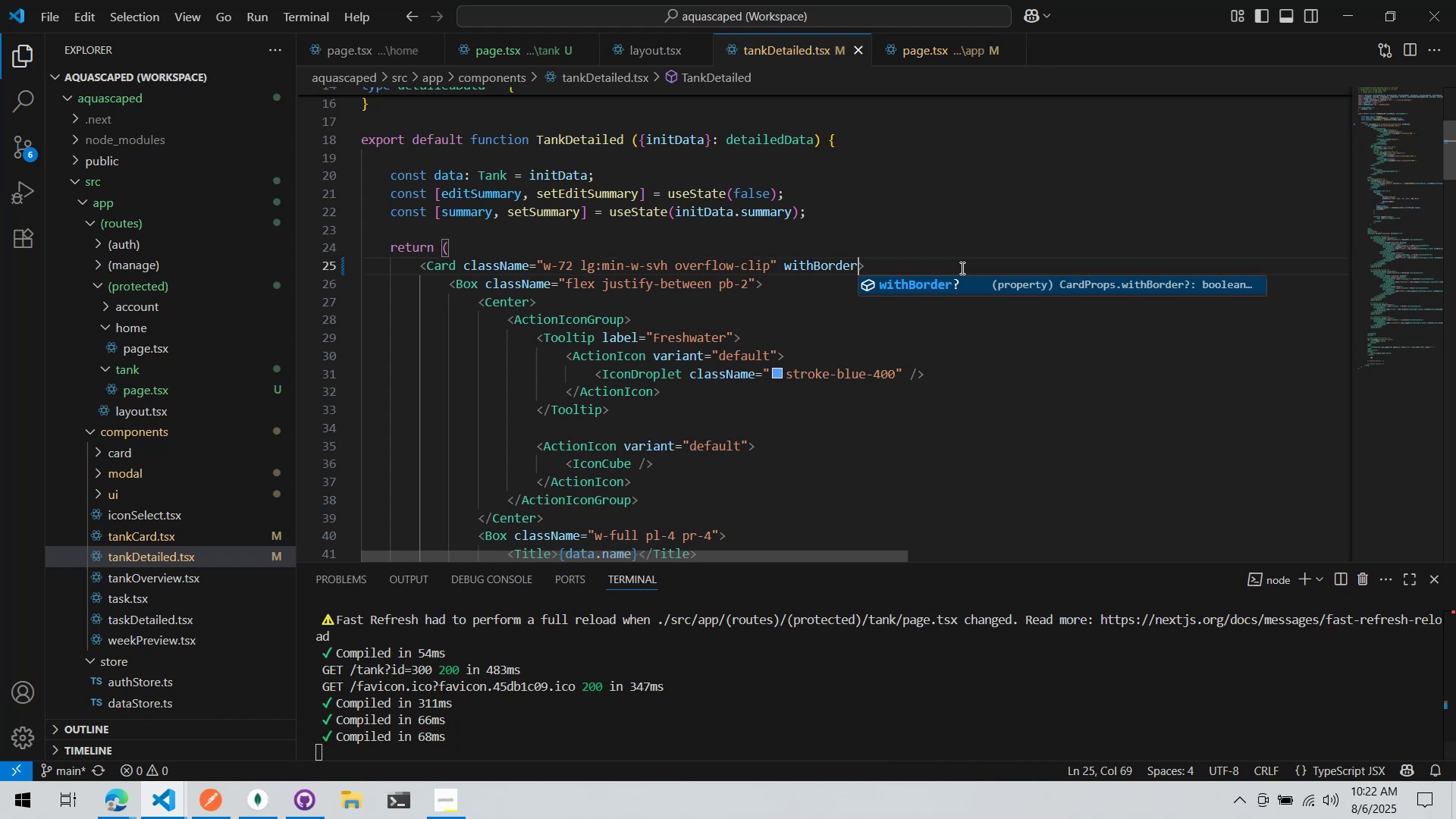 
key(Alt+Tab)
 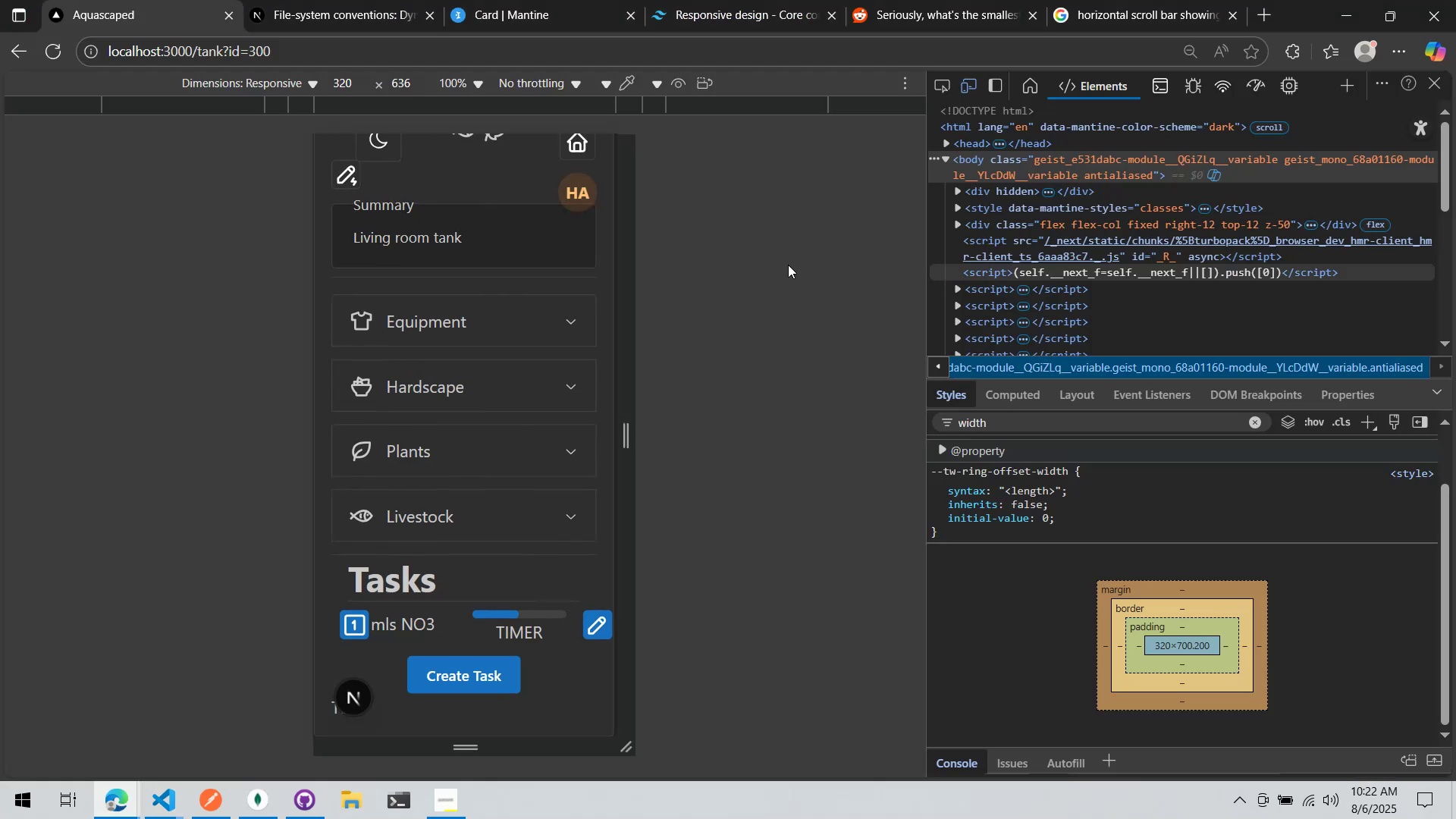 
left_click_drag(start_coordinate=[568, 259], to_coordinate=[566, 320])
 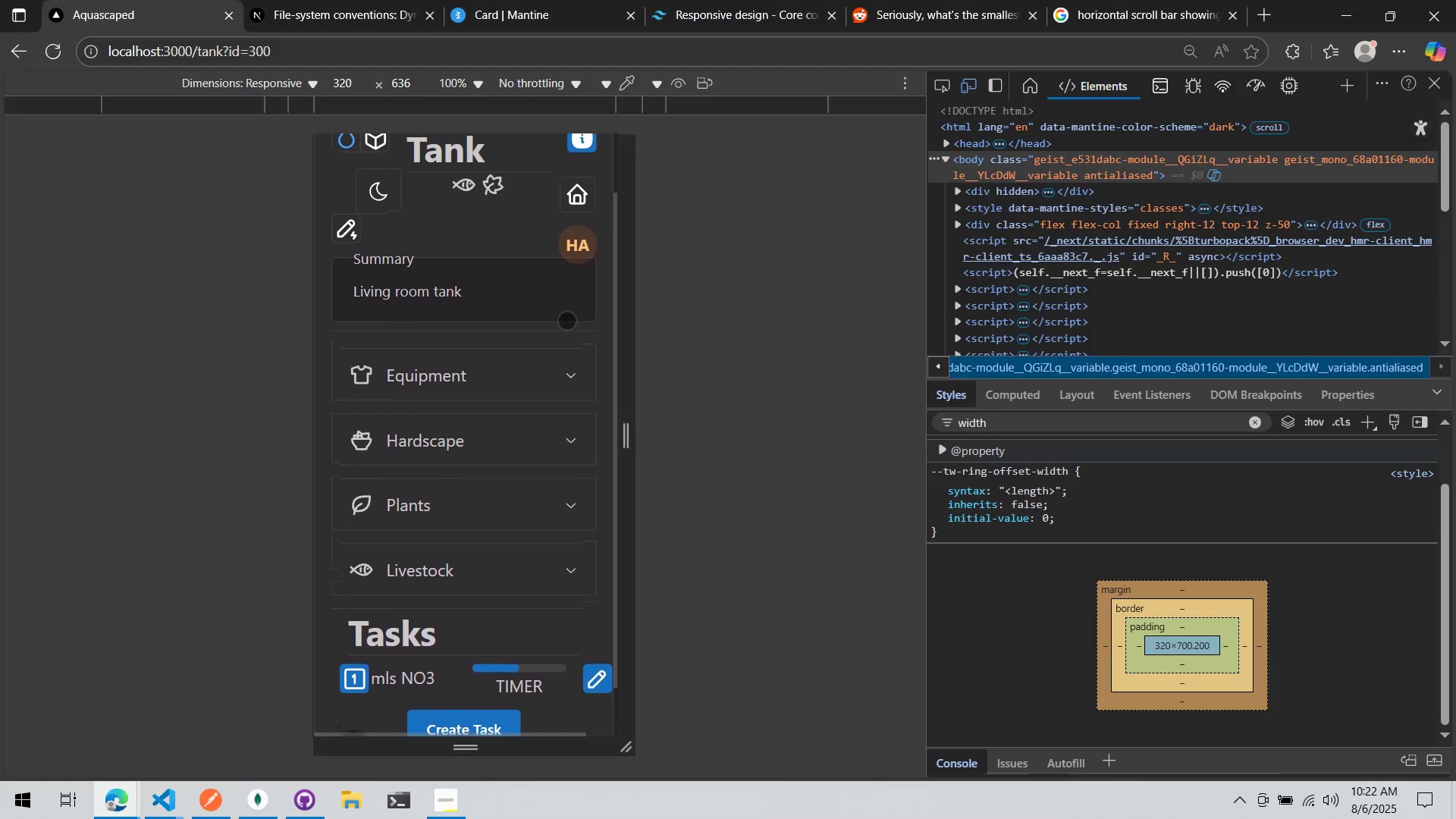 
left_click_drag(start_coordinate=[557, 324], to_coordinate=[463, 330])
 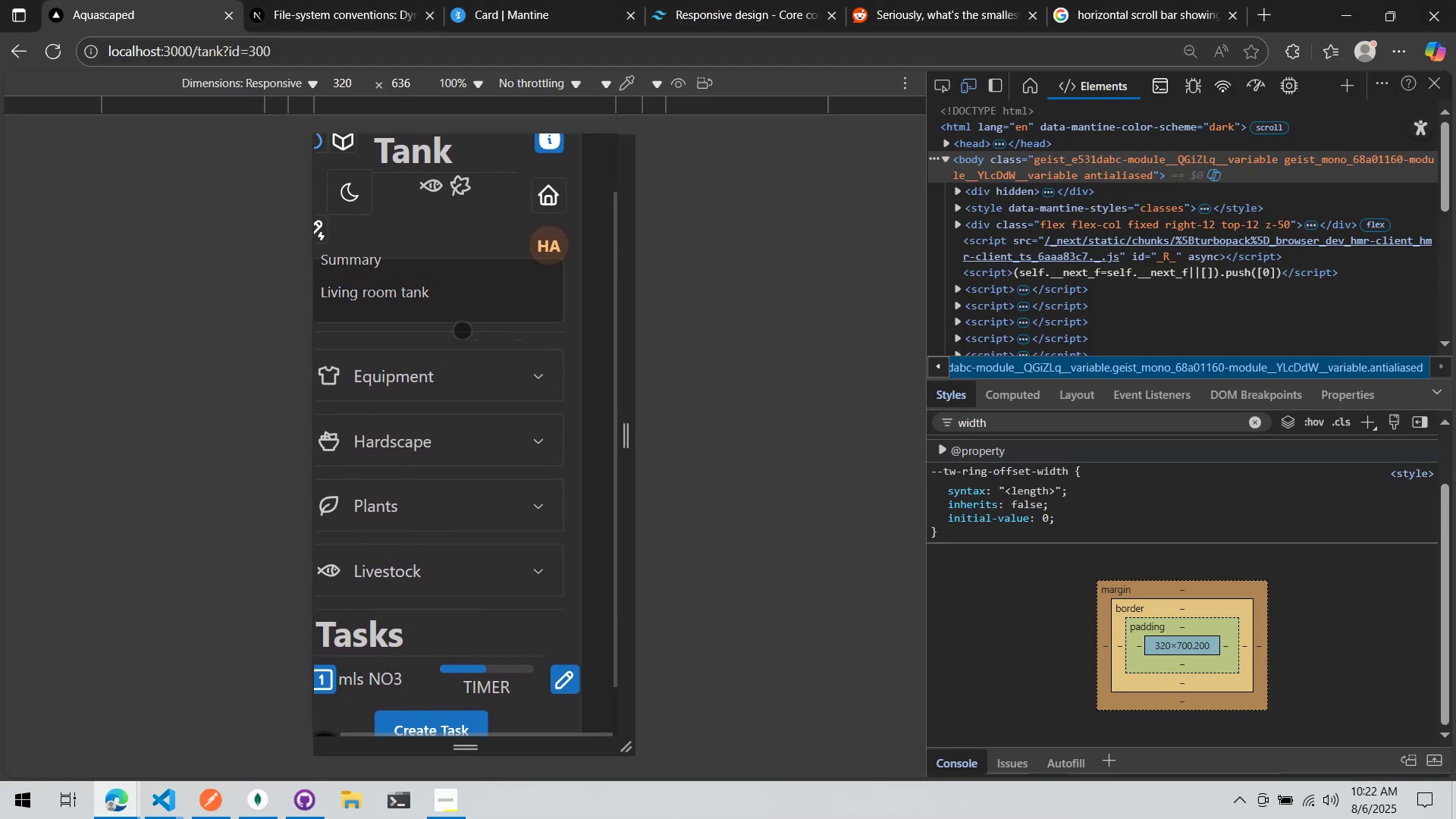 
left_click_drag(start_coordinate=[462, 330], to_coordinate=[522, 328])
 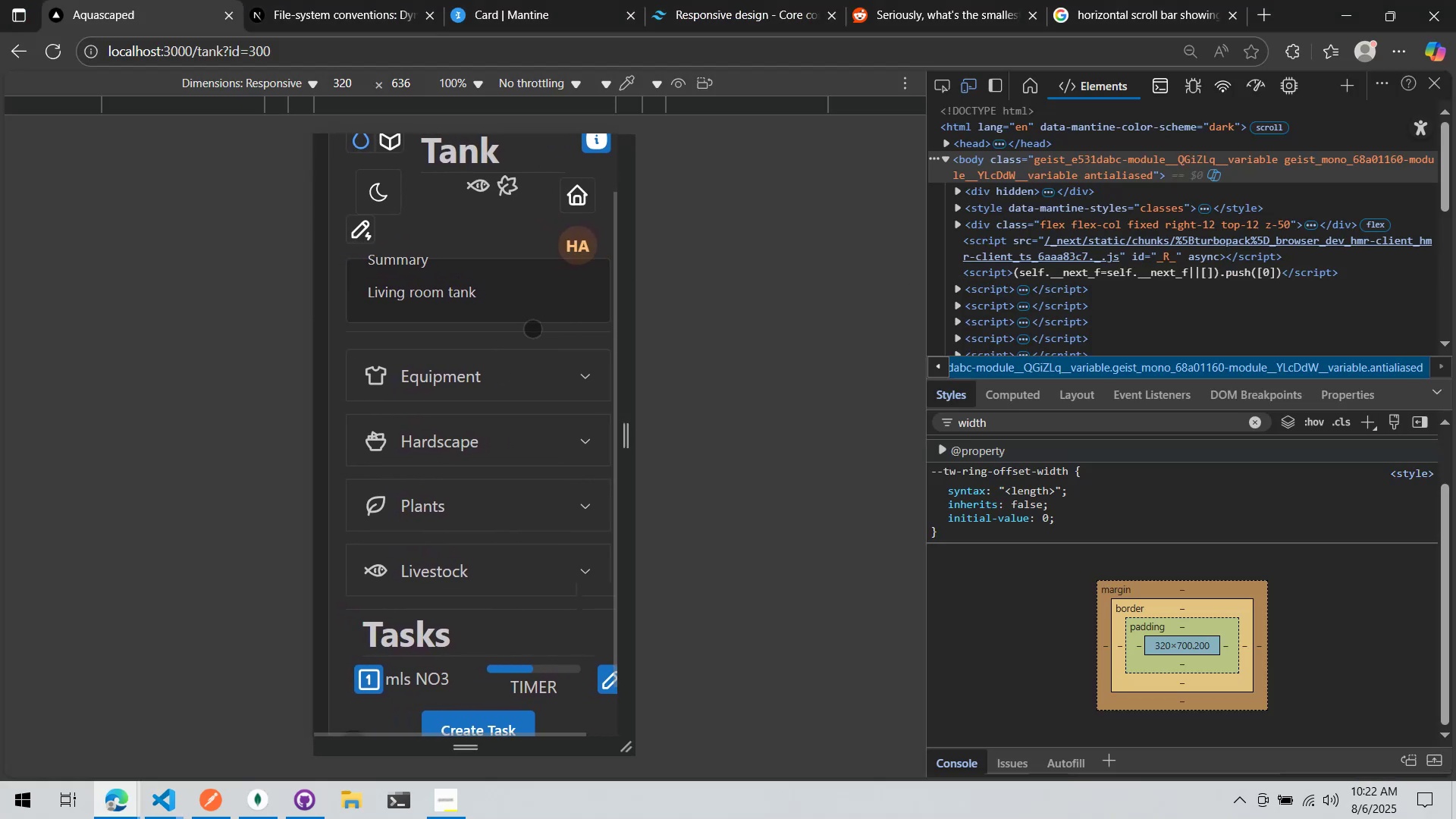 
key(Alt+AltLeft)
 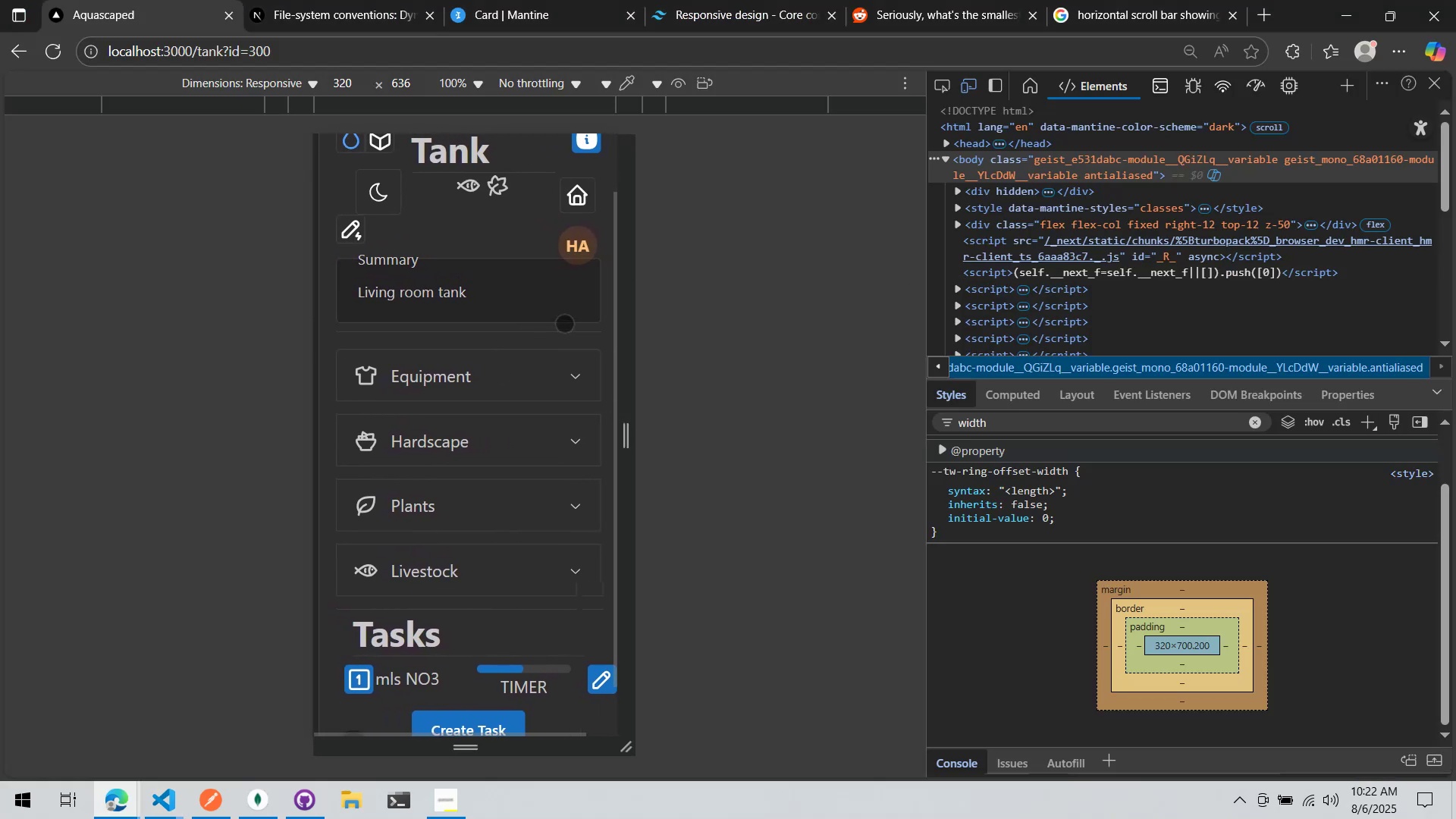 
key(Alt+Tab)
 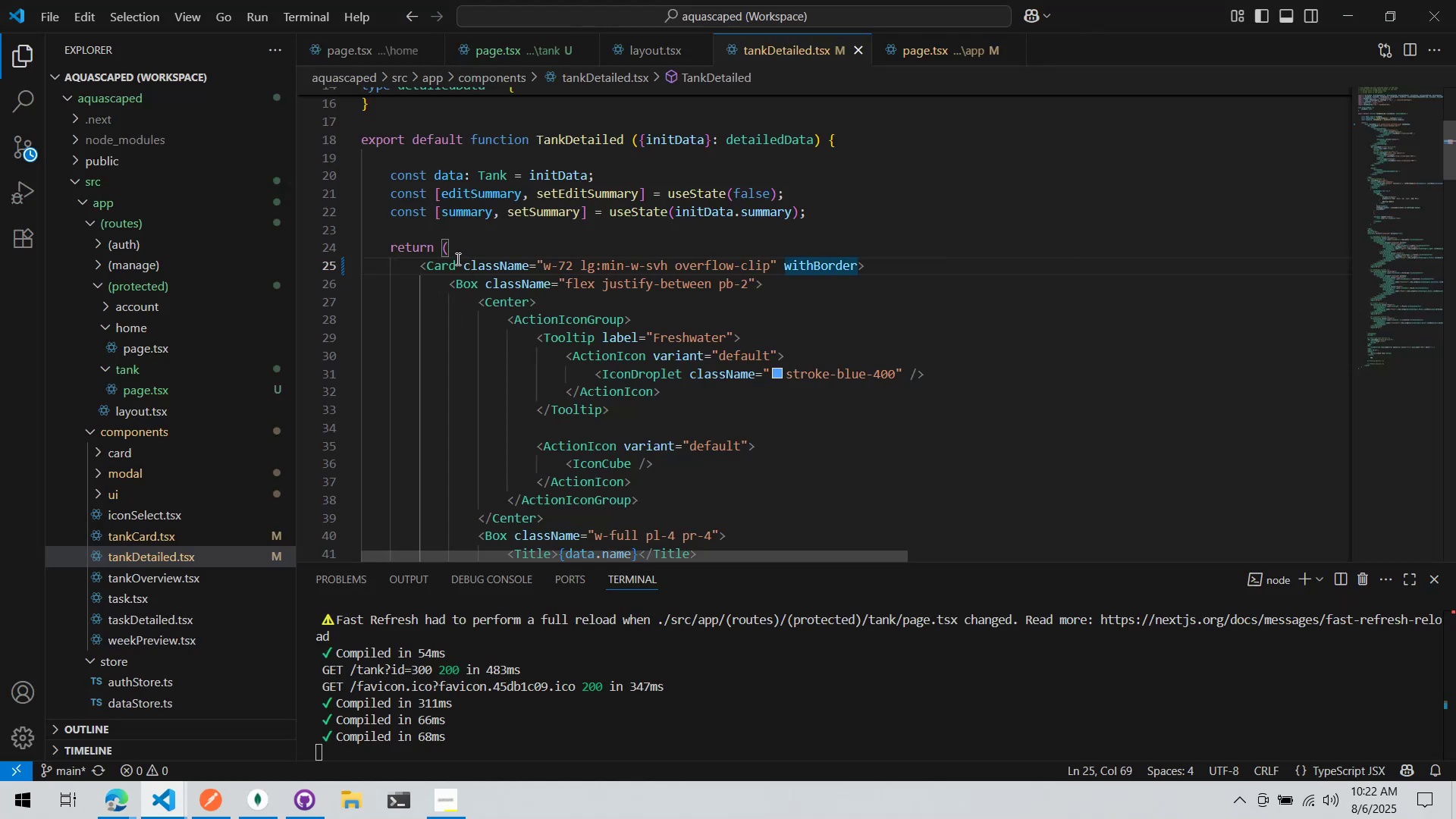 
double_click([456, 258])
 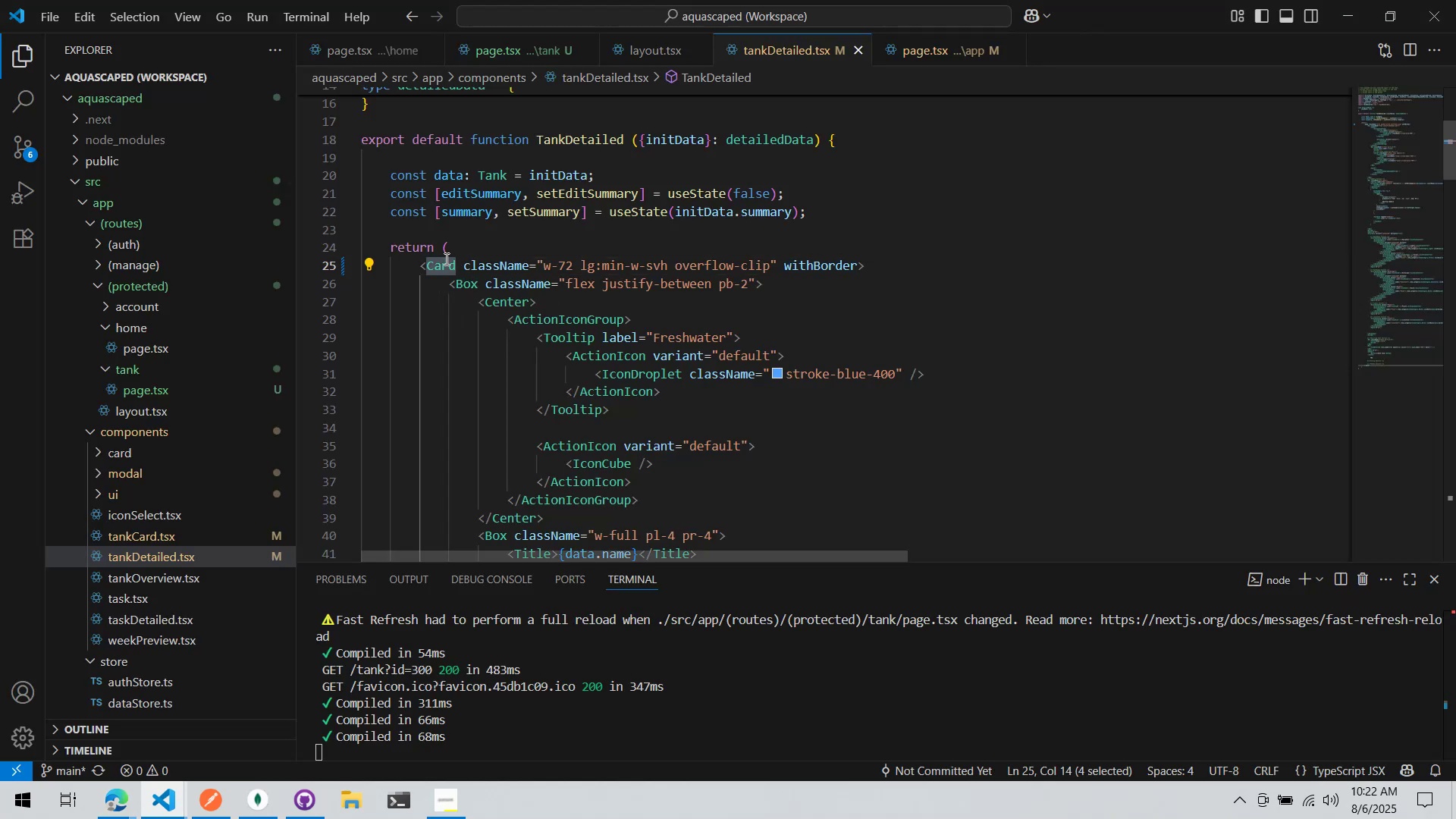 
type(div)
 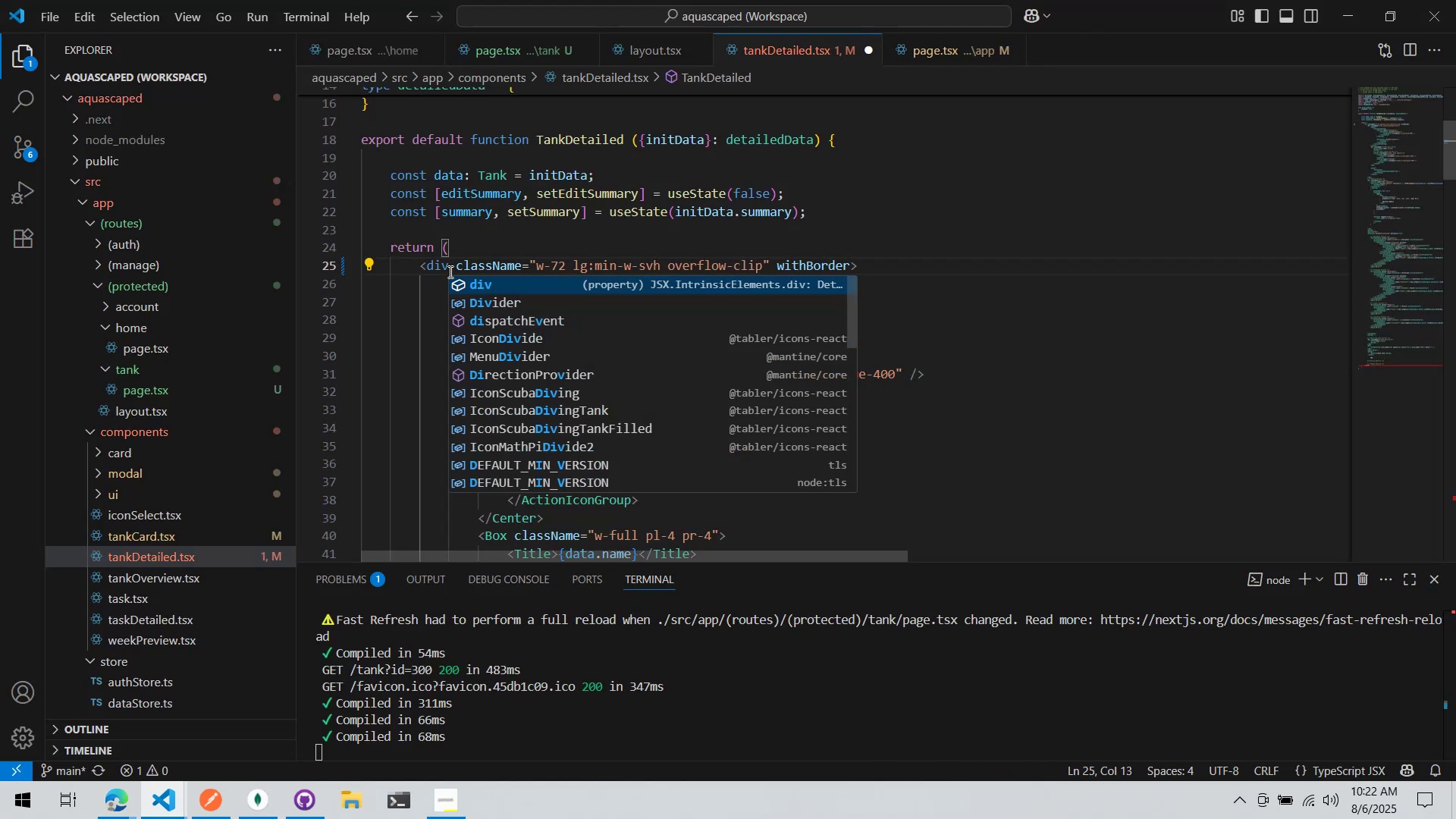 
double_click([449, 271])
 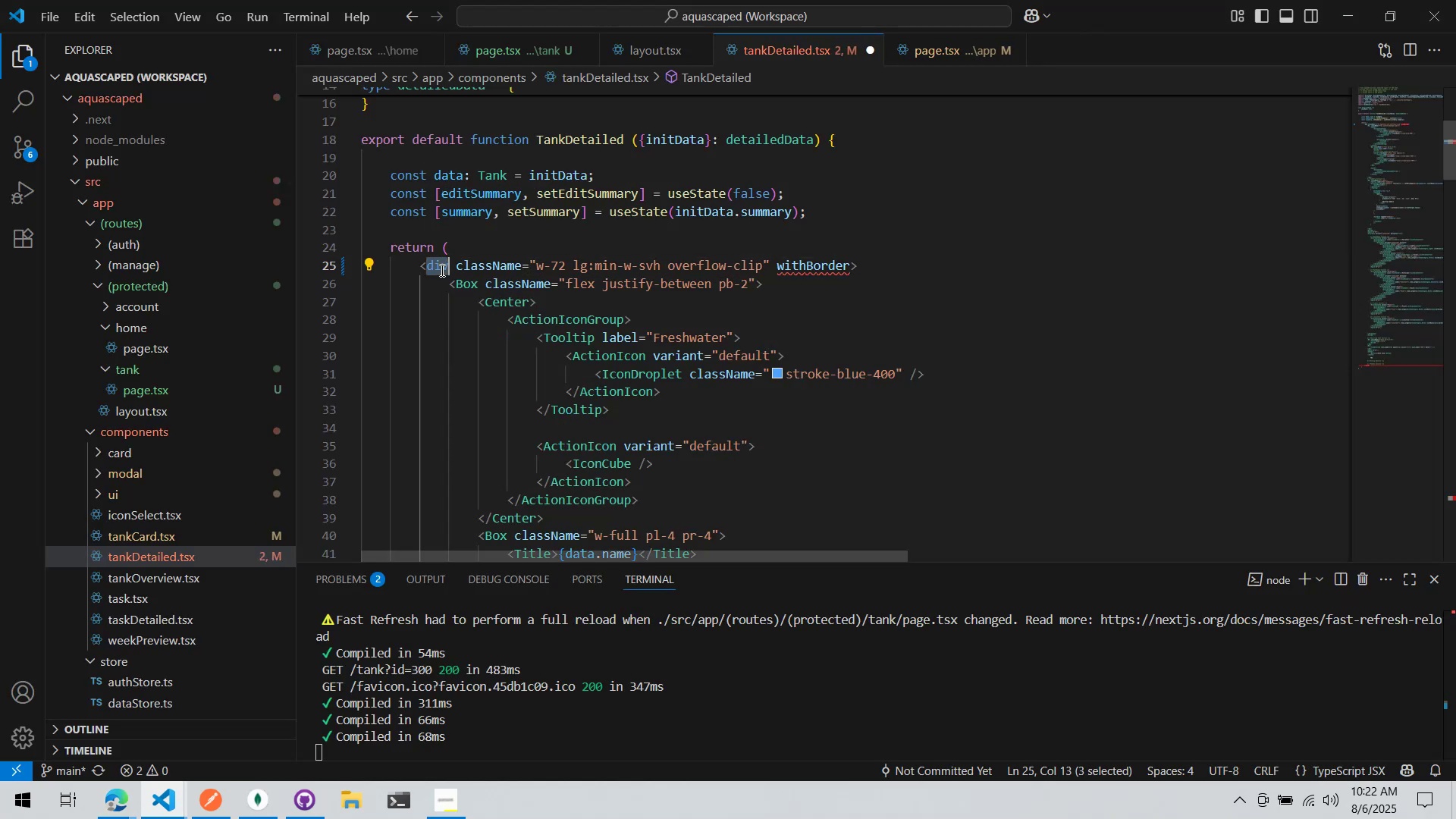 
triple_click([441, 270])
 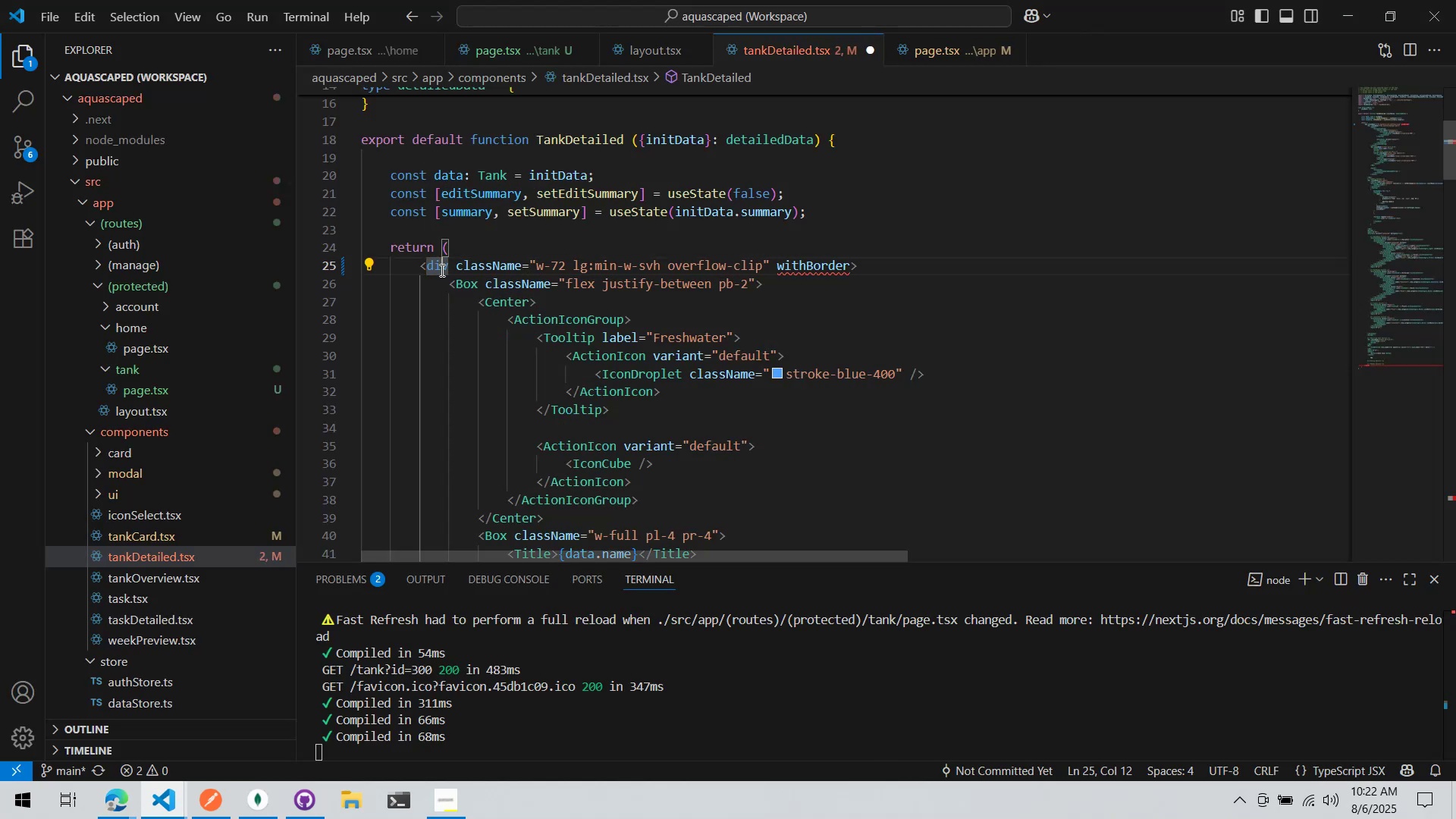 
triple_click([441, 270])
 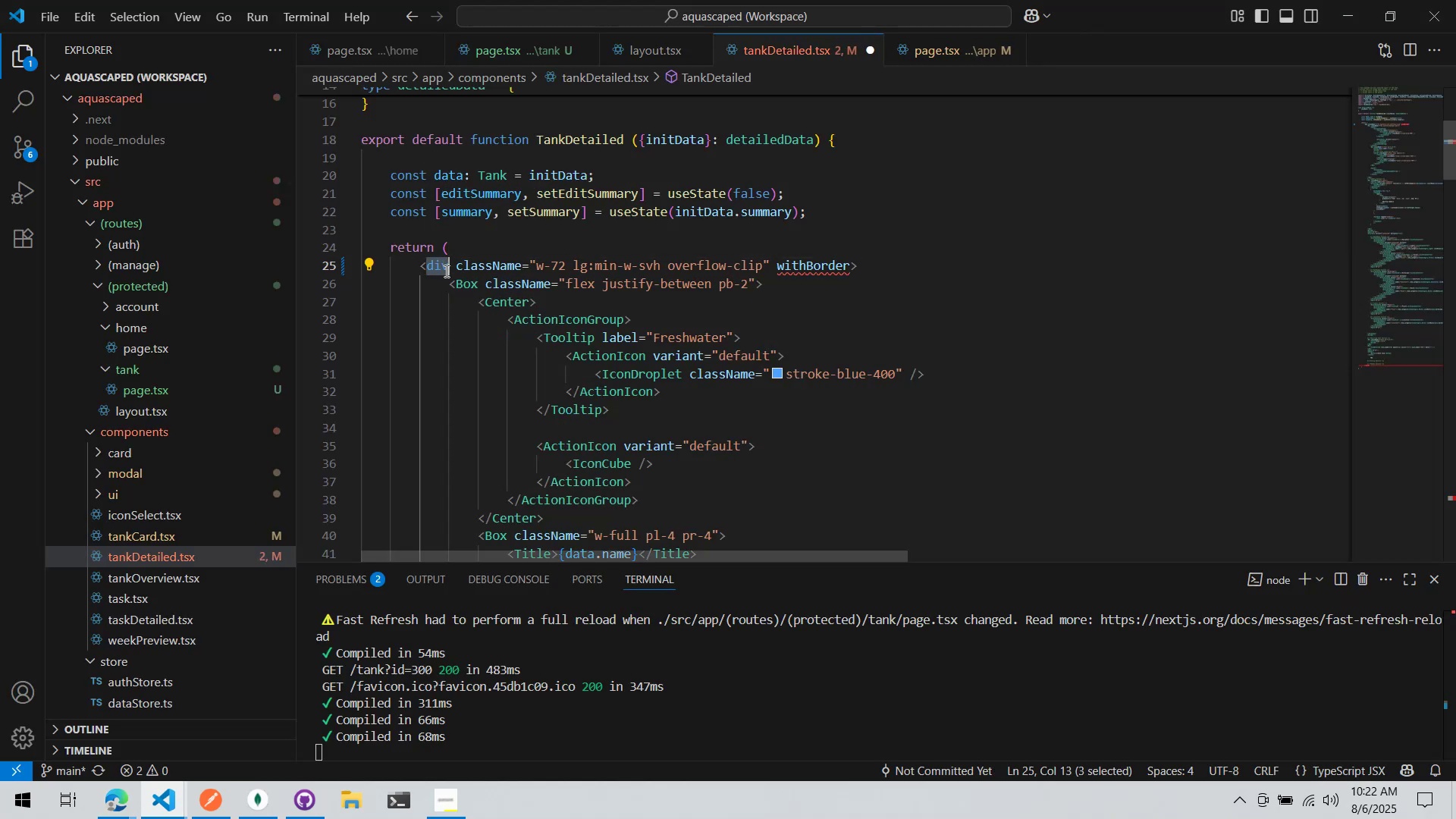 
key(Control+ControlLeft)
 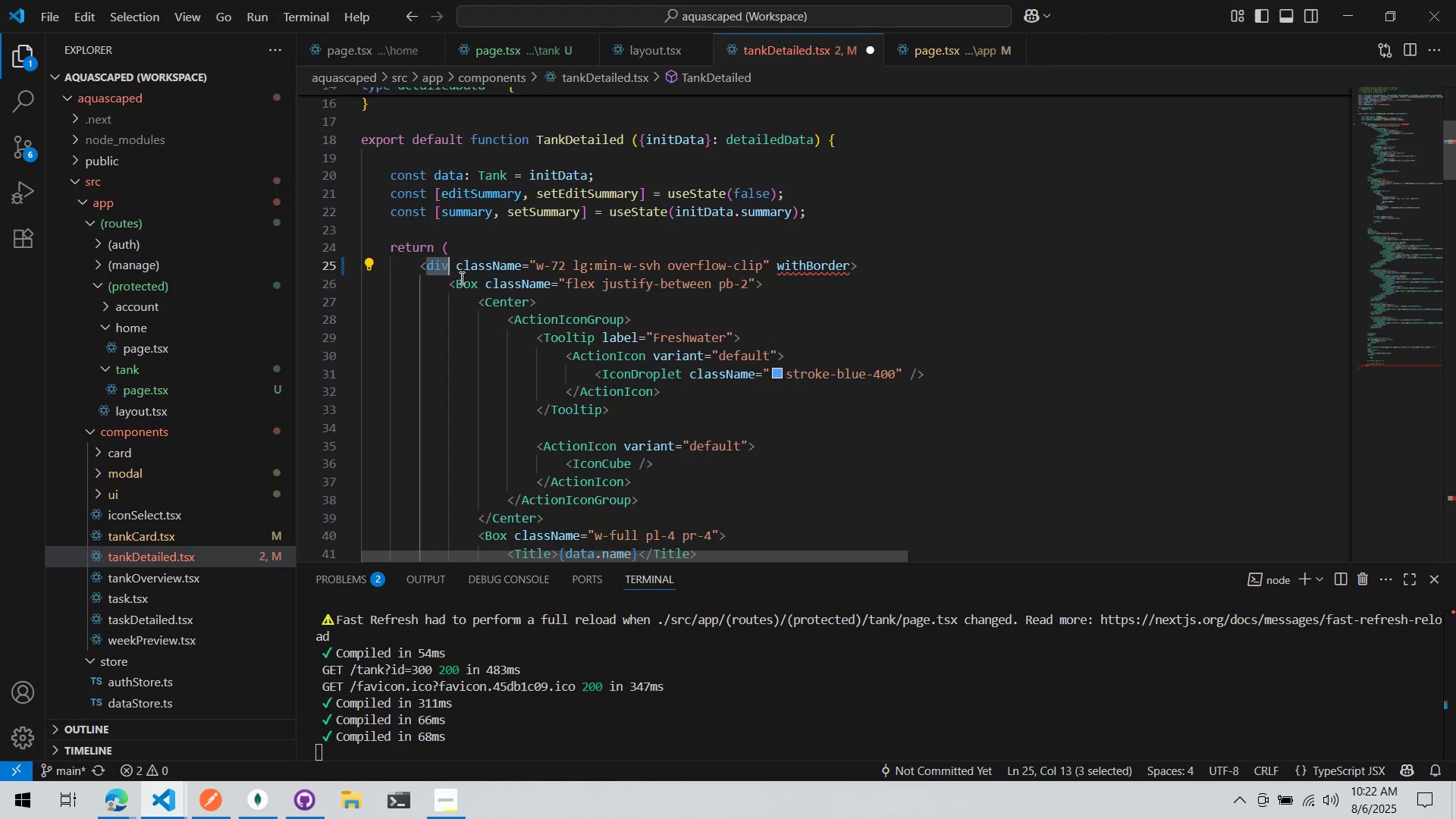 
key(Control+C)
 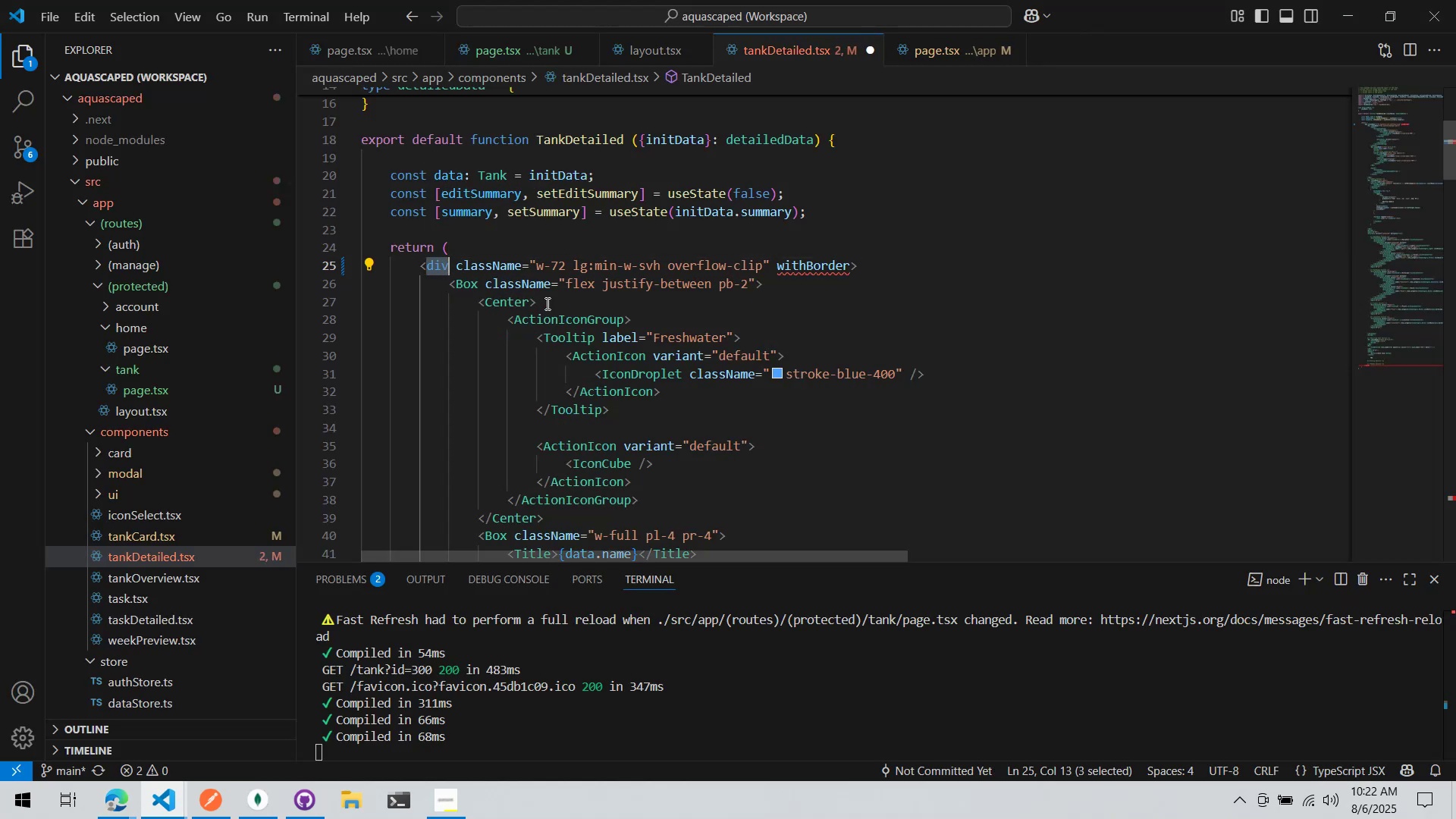 
scroll: coordinate [476, 392], scroll_direction: down, amount: 61.0
 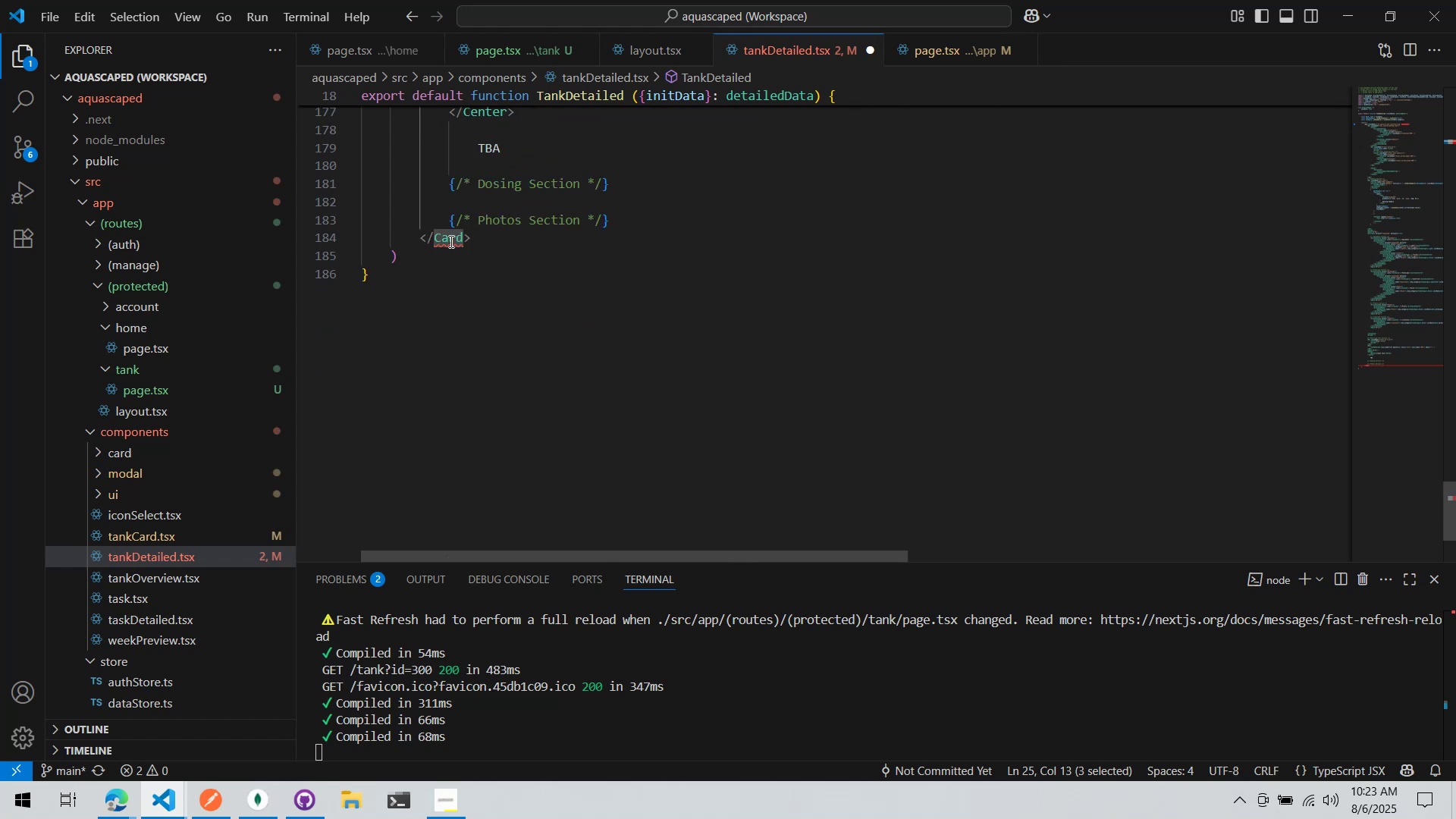 
double_click([450, 241])
 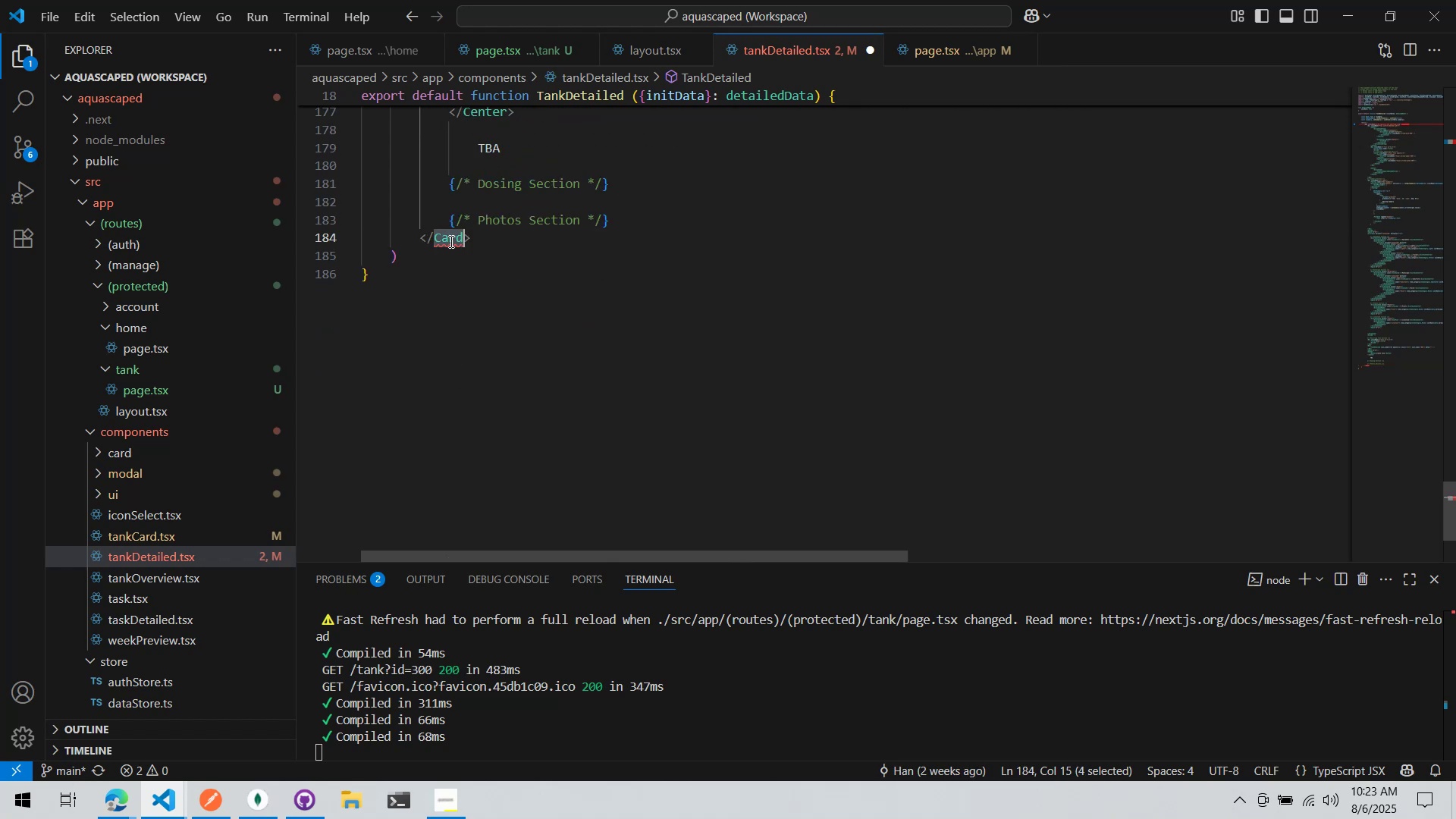 
key(Control+ControlLeft)
 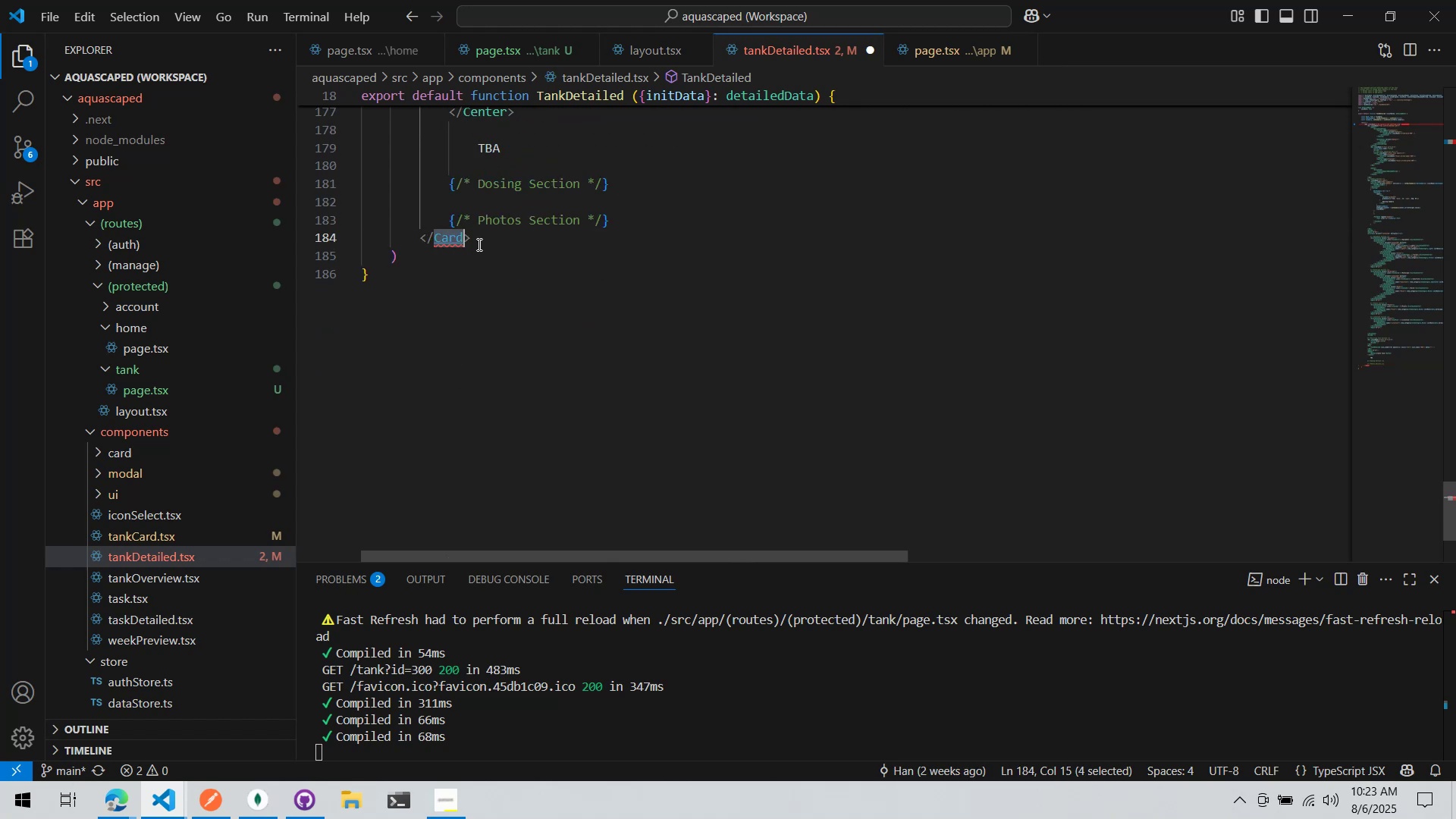 
key(Control+V)
 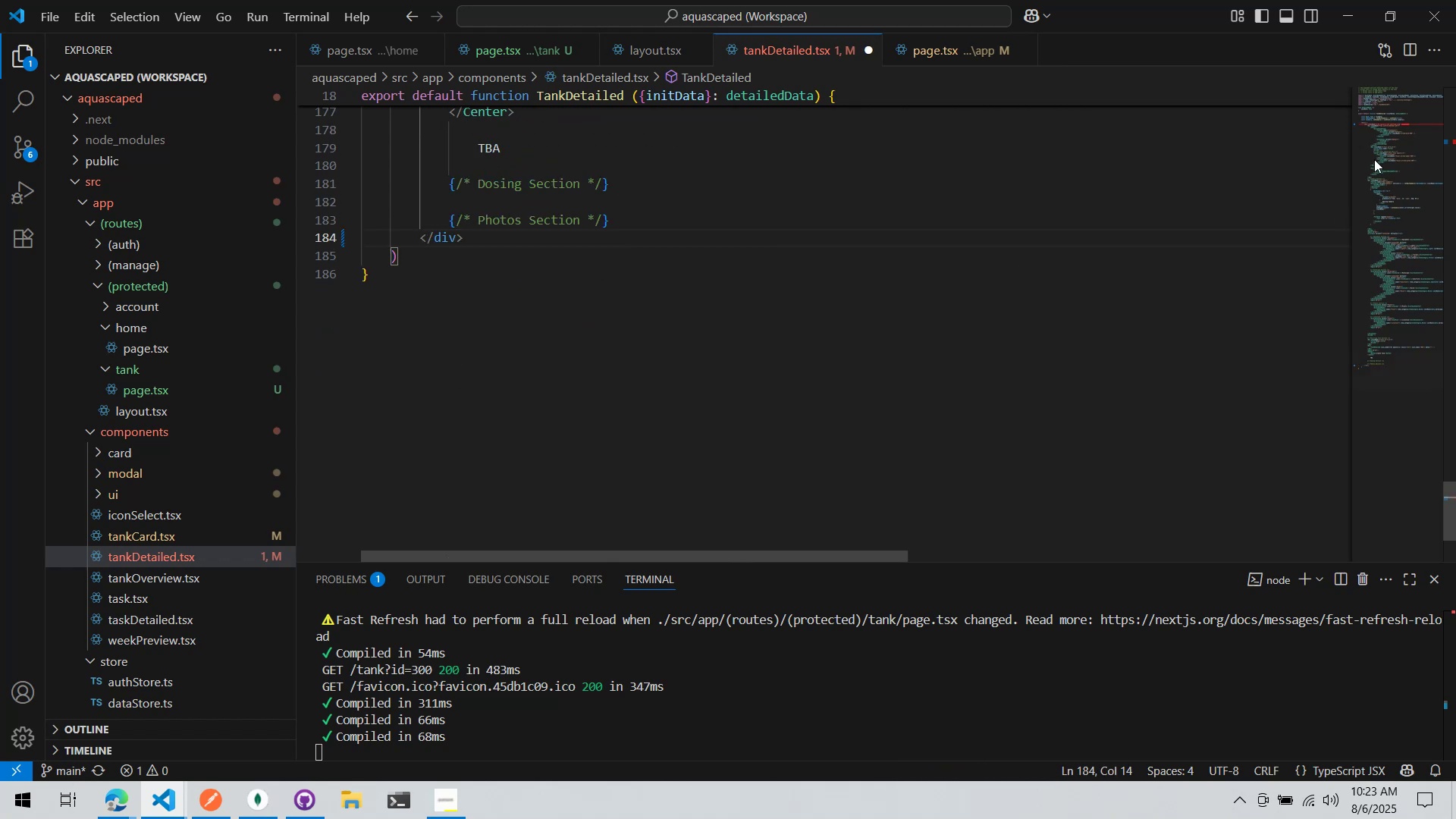 
left_click([1396, 130])
 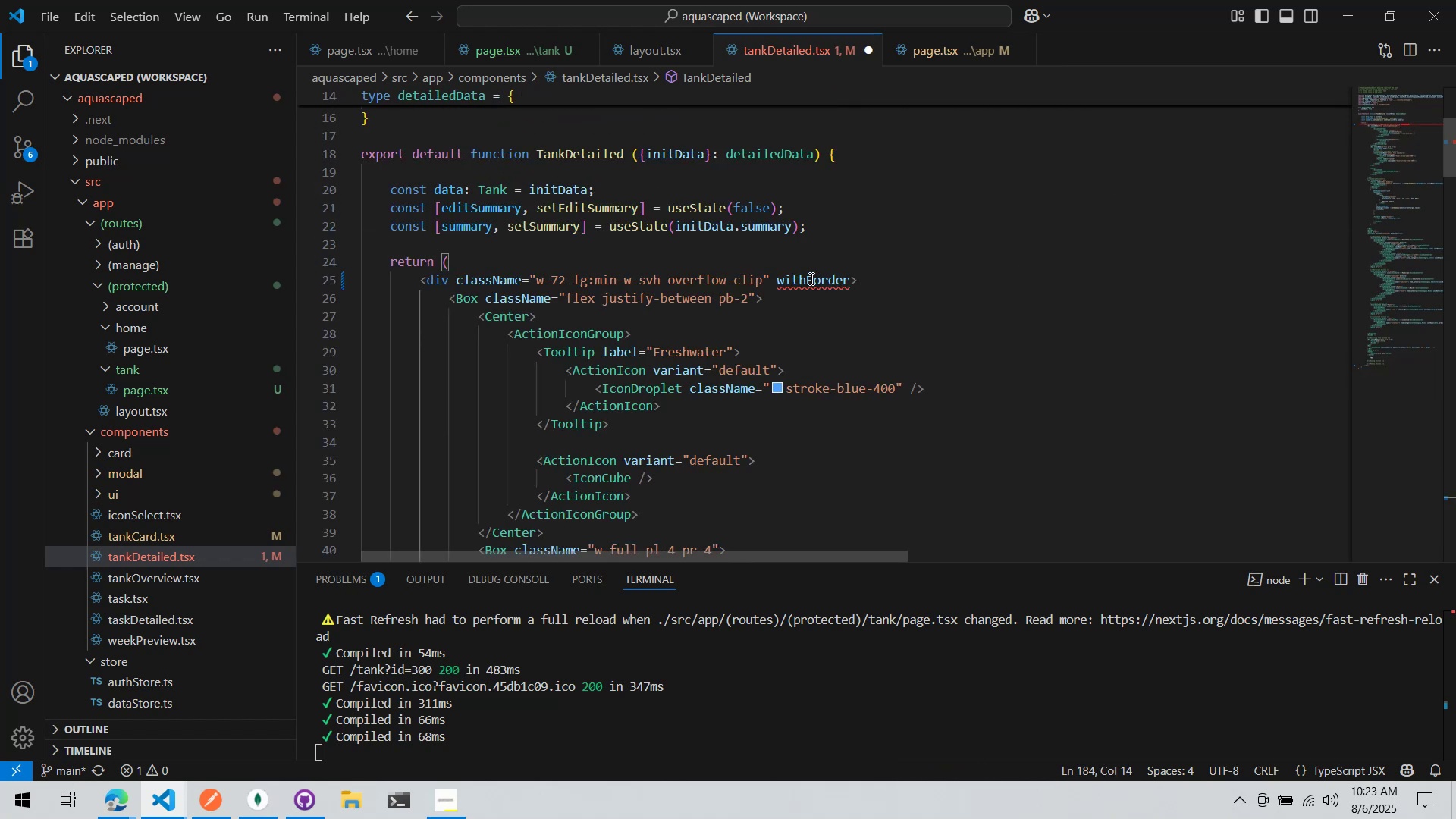 
double_click([811, 273])
 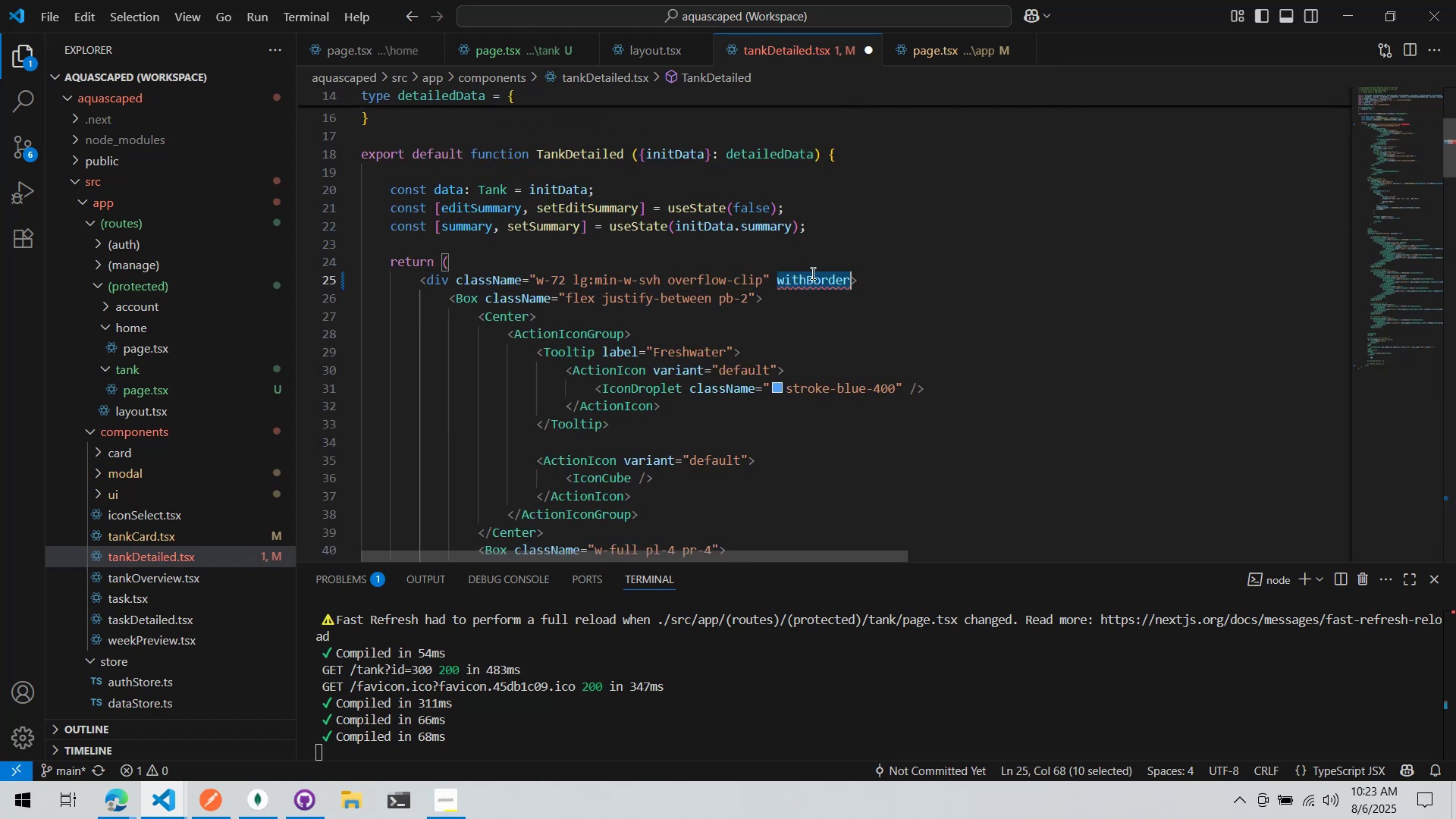 
key(Control+ControlLeft)
 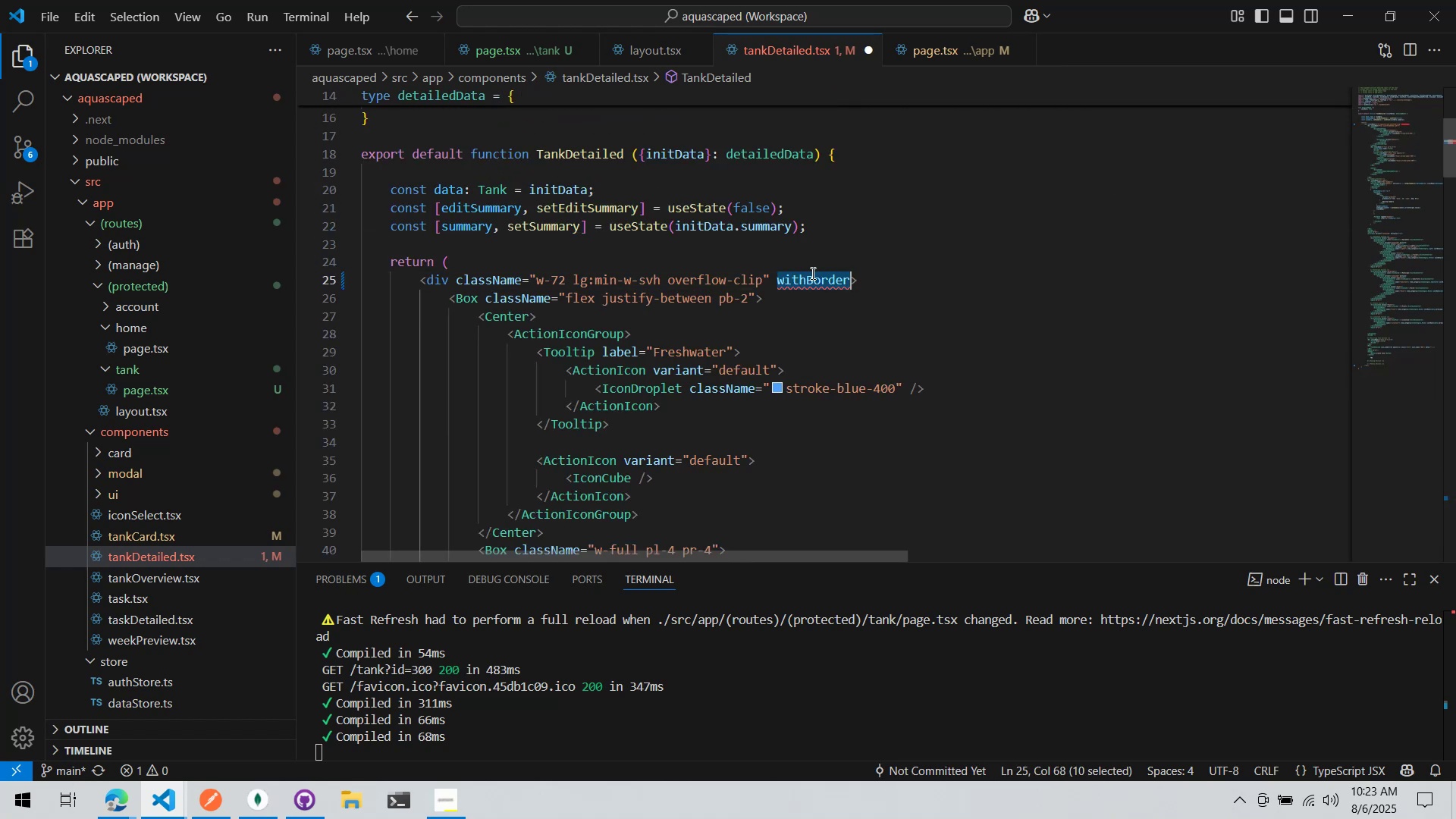 
key(Control+X)
 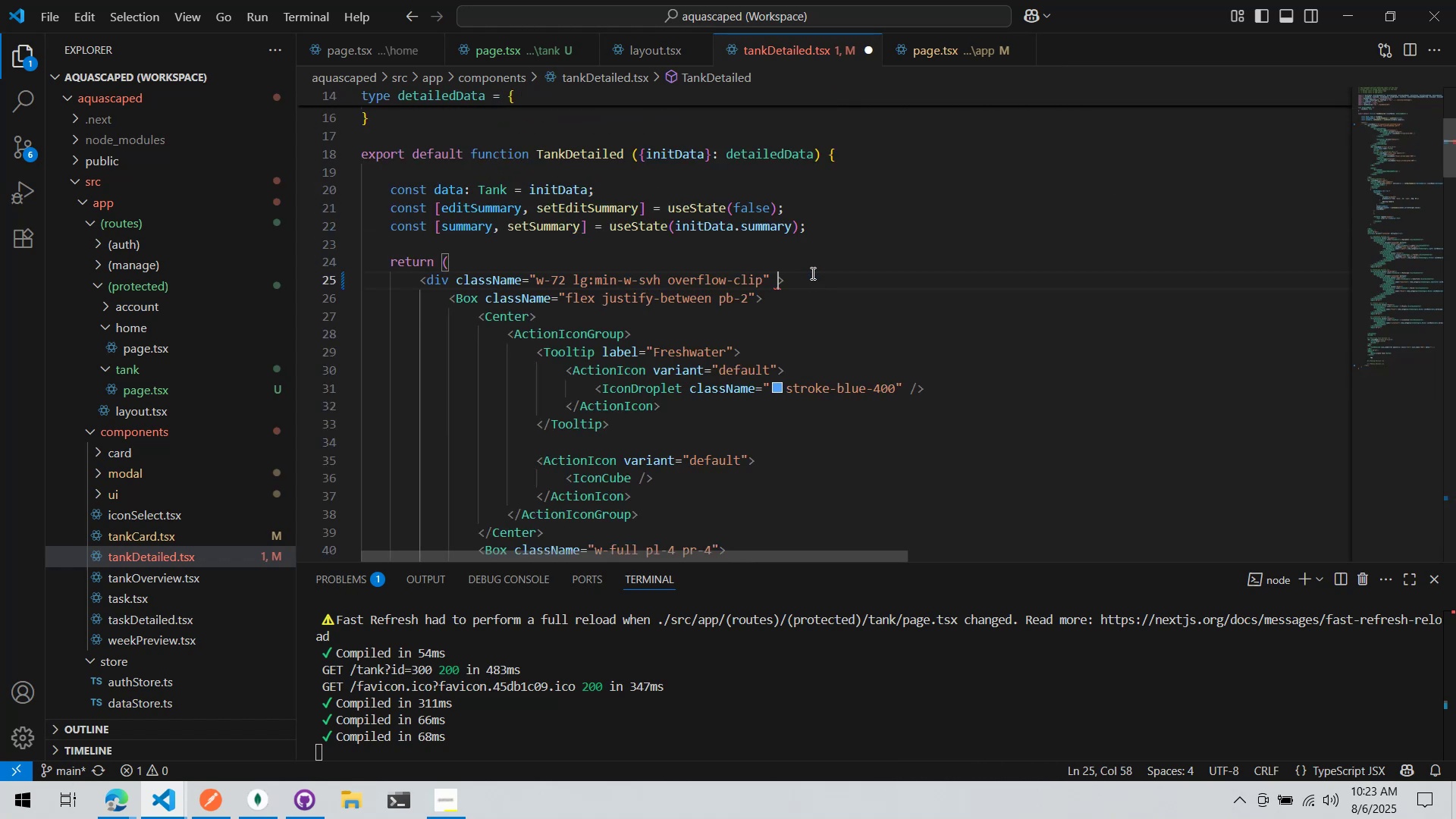 
key(Control+ControlLeft)
 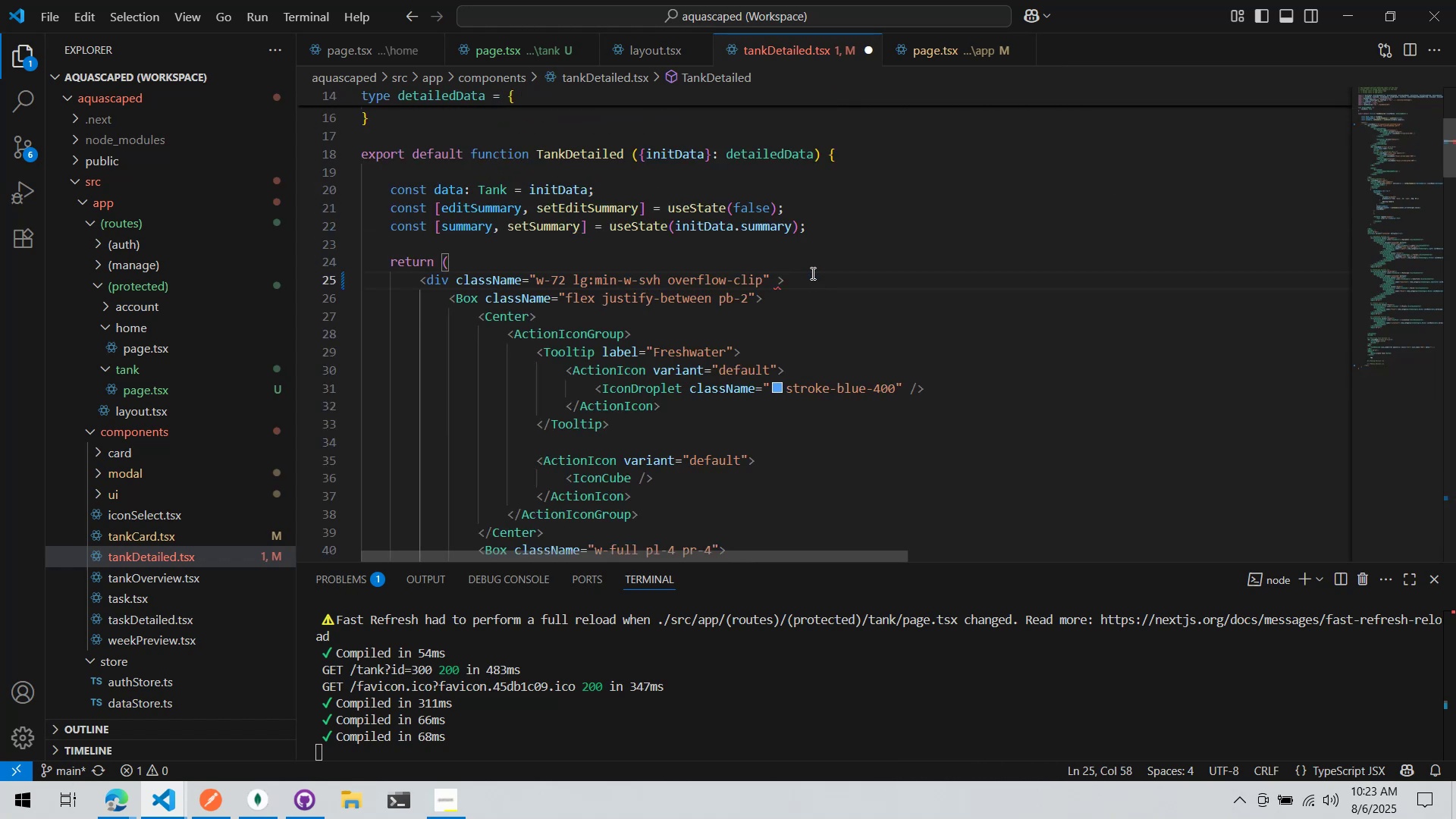 
key(Control+S)
 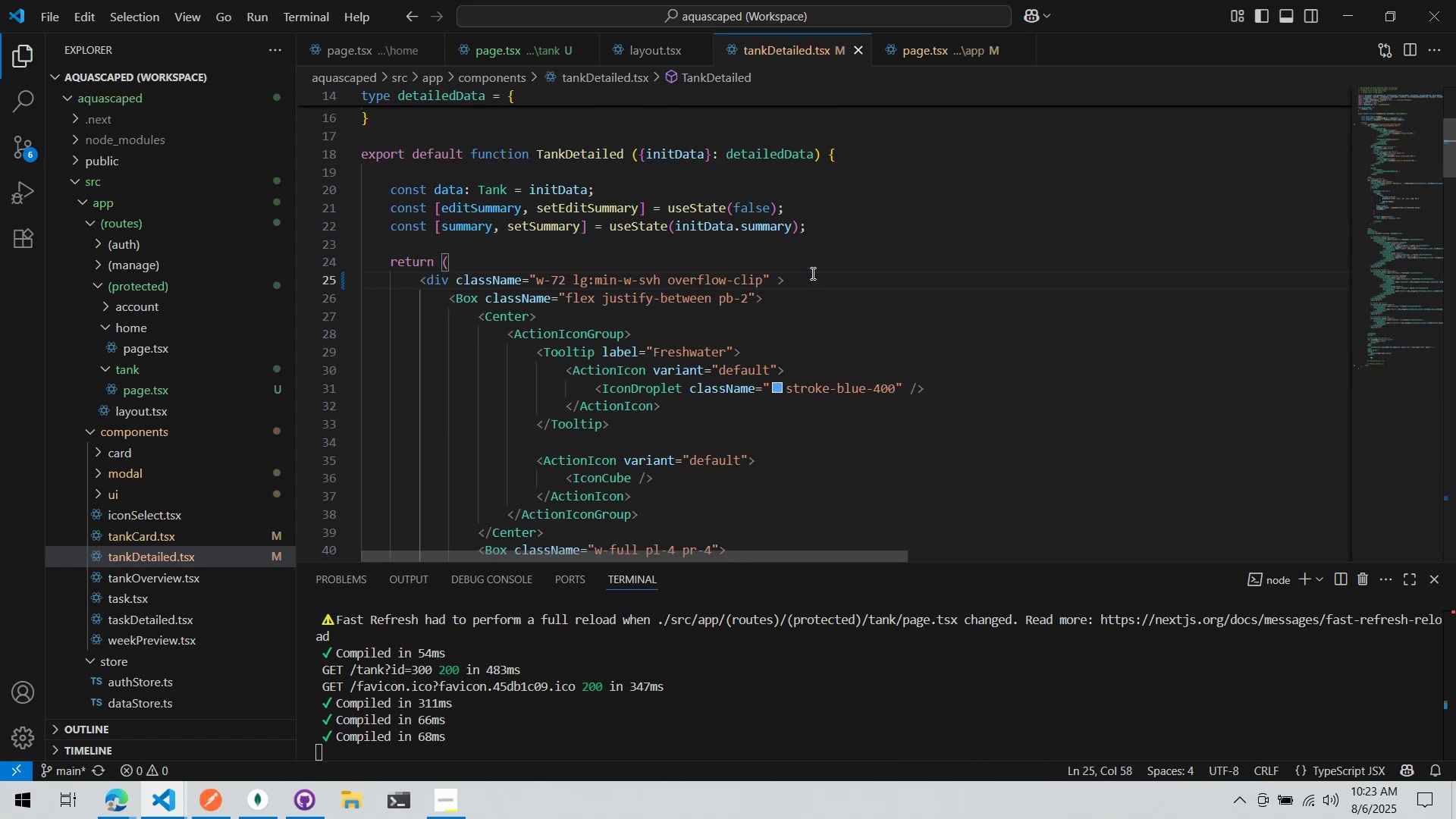 
key(Alt+AltLeft)
 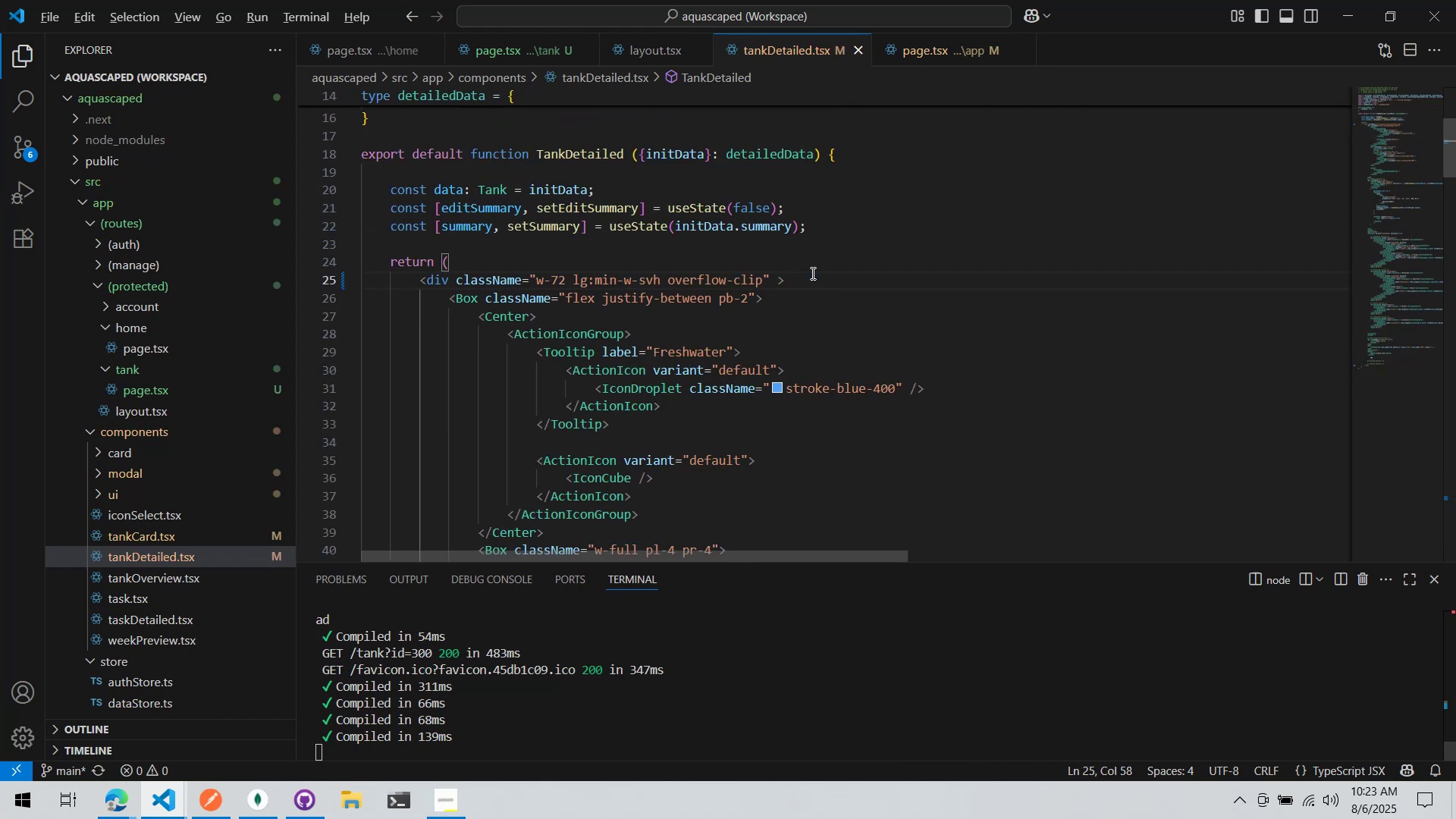 
key(Alt+Tab)
 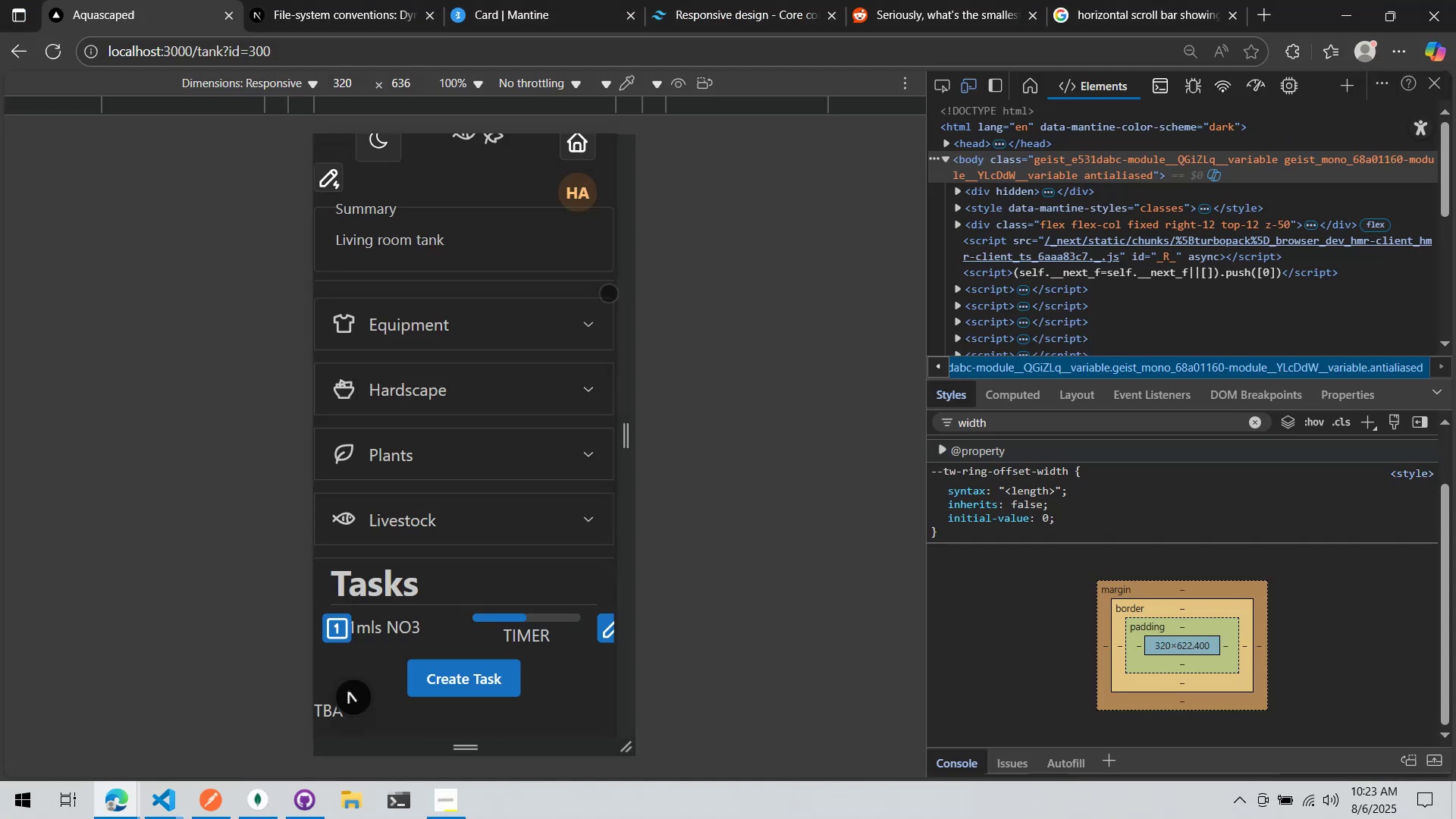 
left_click_drag(start_coordinate=[548, 309], to_coordinate=[477, 315])
 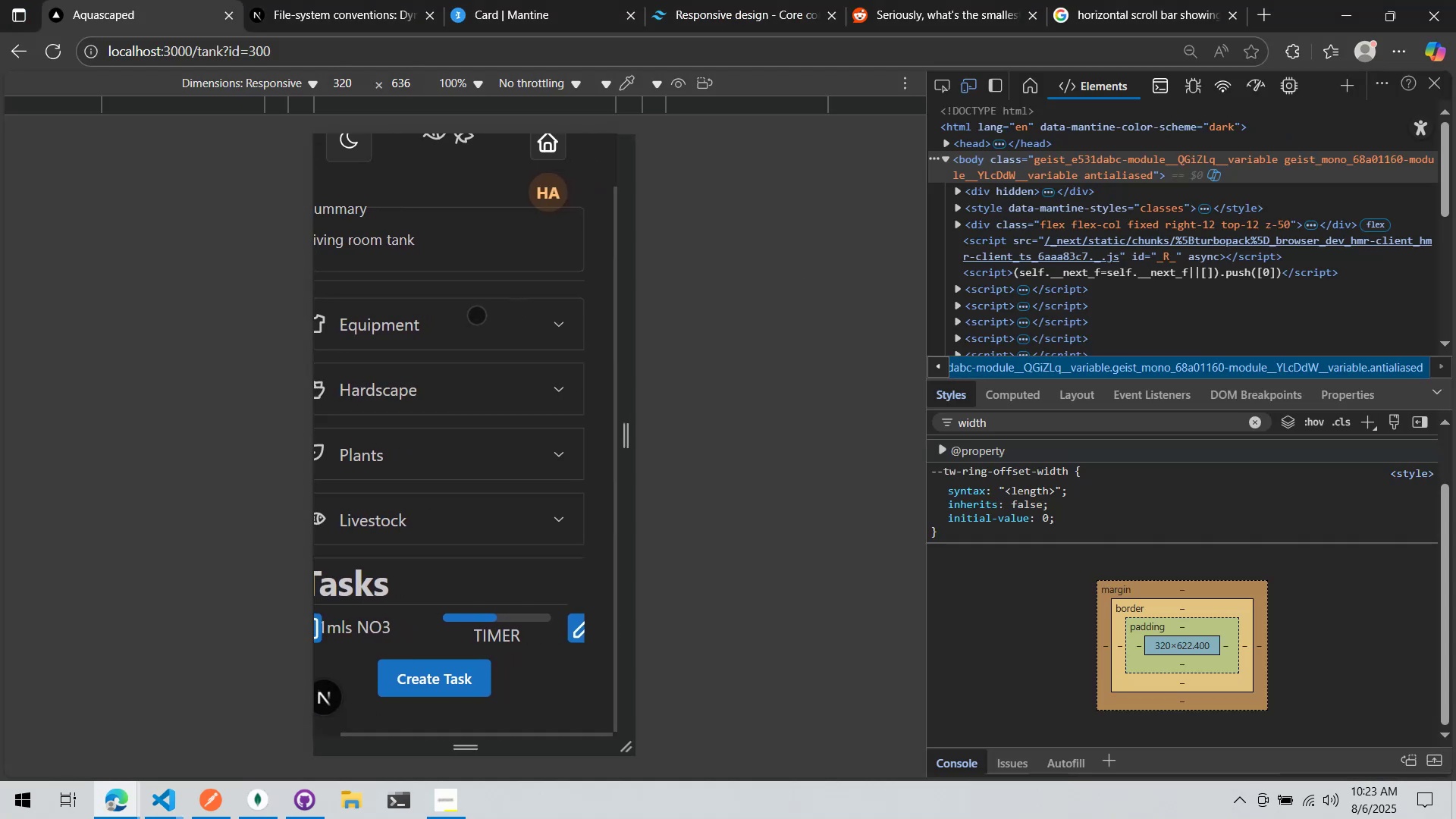 
left_click_drag(start_coordinate=[476, 315], to_coordinate=[554, 318])
 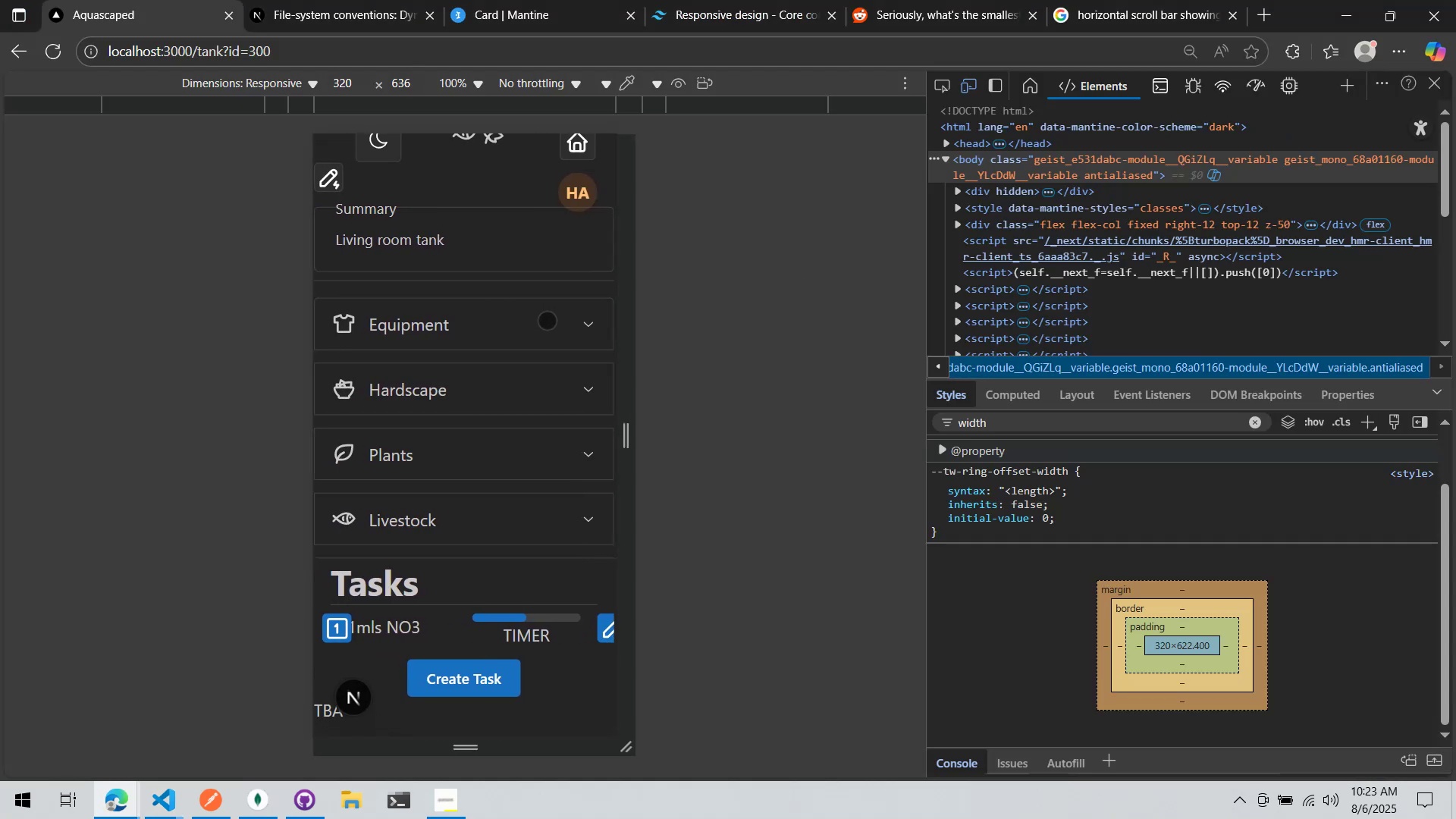 
left_click_drag(start_coordinate=[516, 321], to_coordinate=[547, 466])
 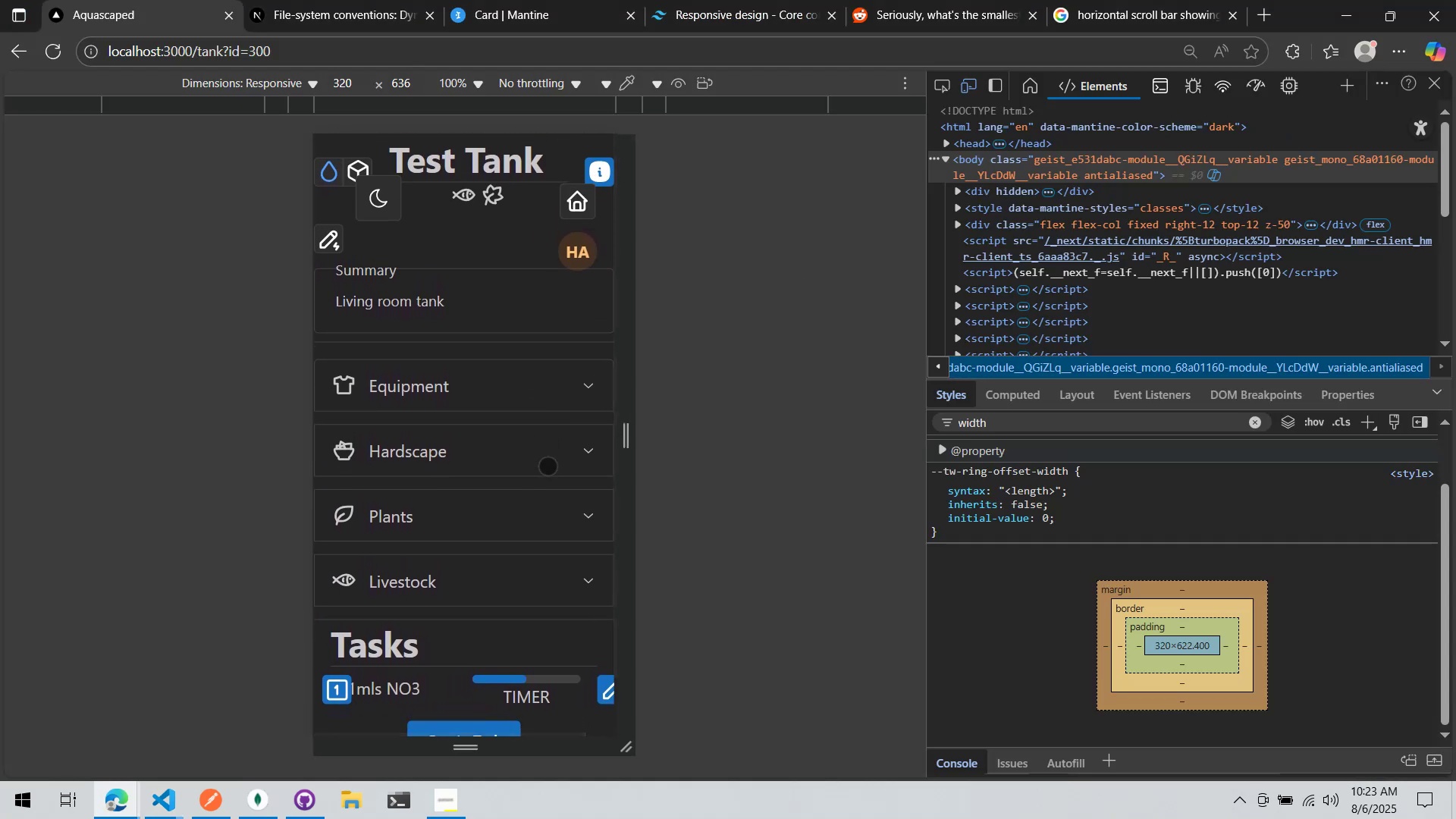 
left_click_drag(start_coordinate=[545, 465], to_coordinate=[488, 460])
 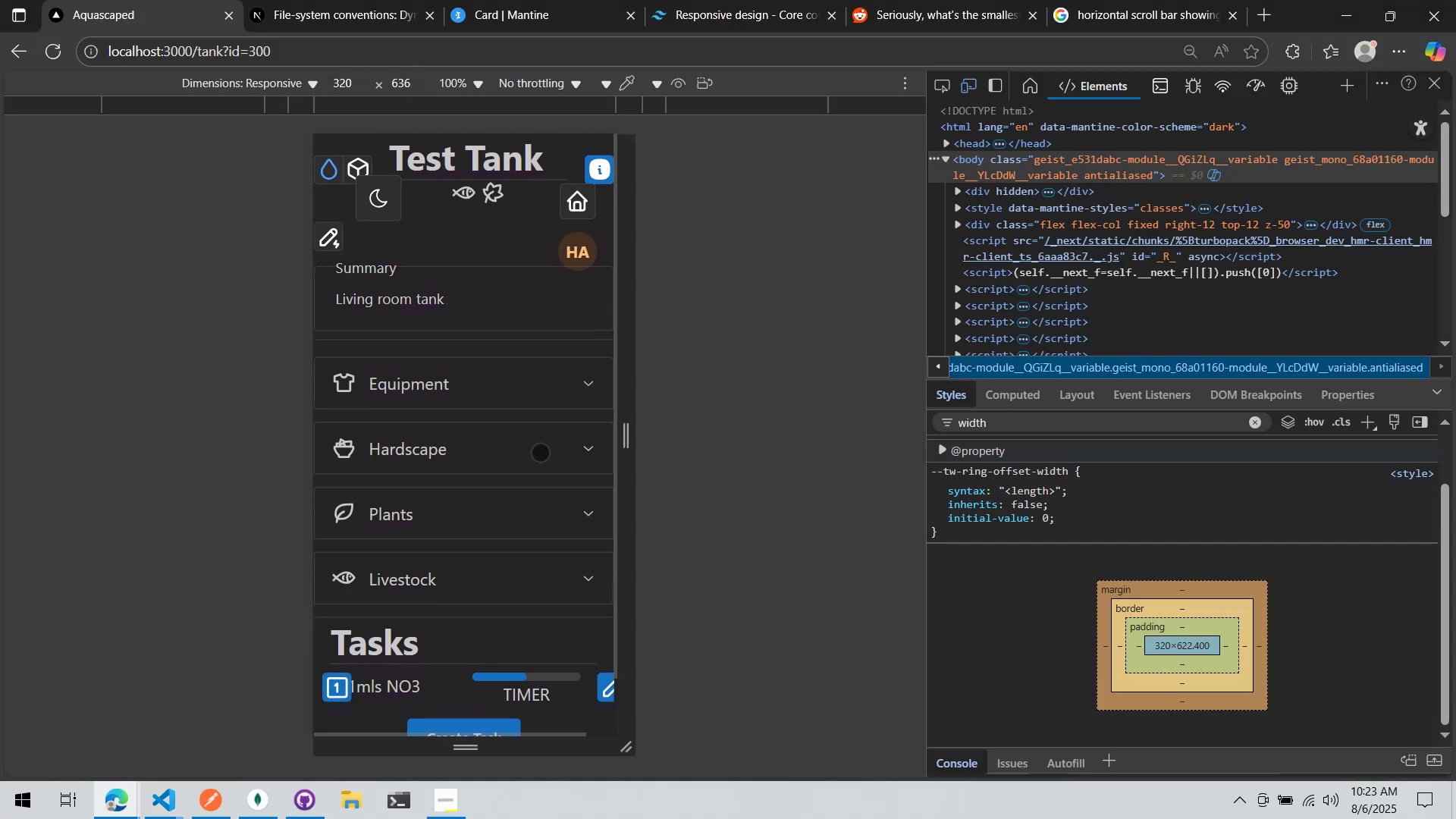 
key(Alt+AltLeft)
 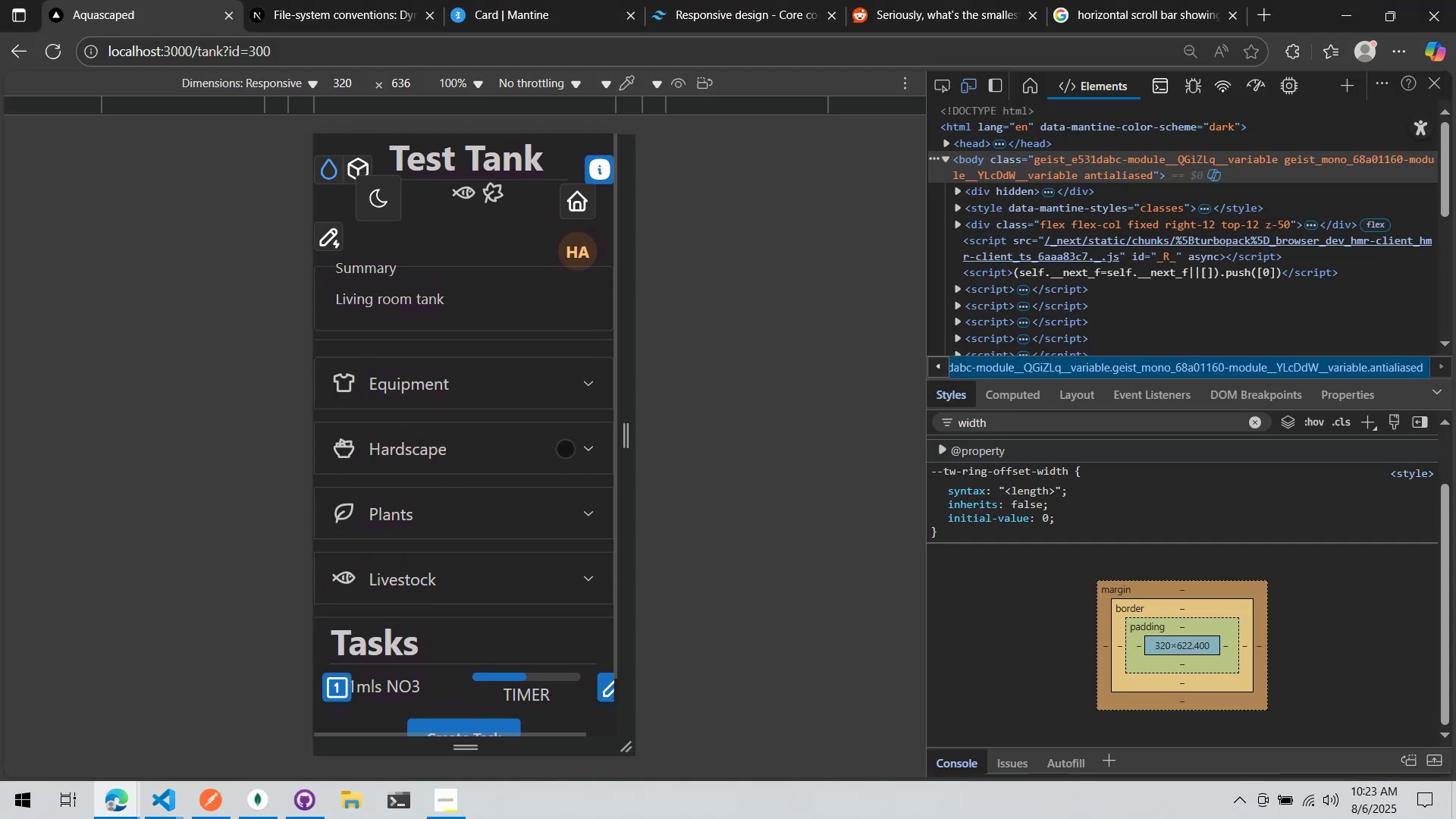 
key(Alt+Tab)
 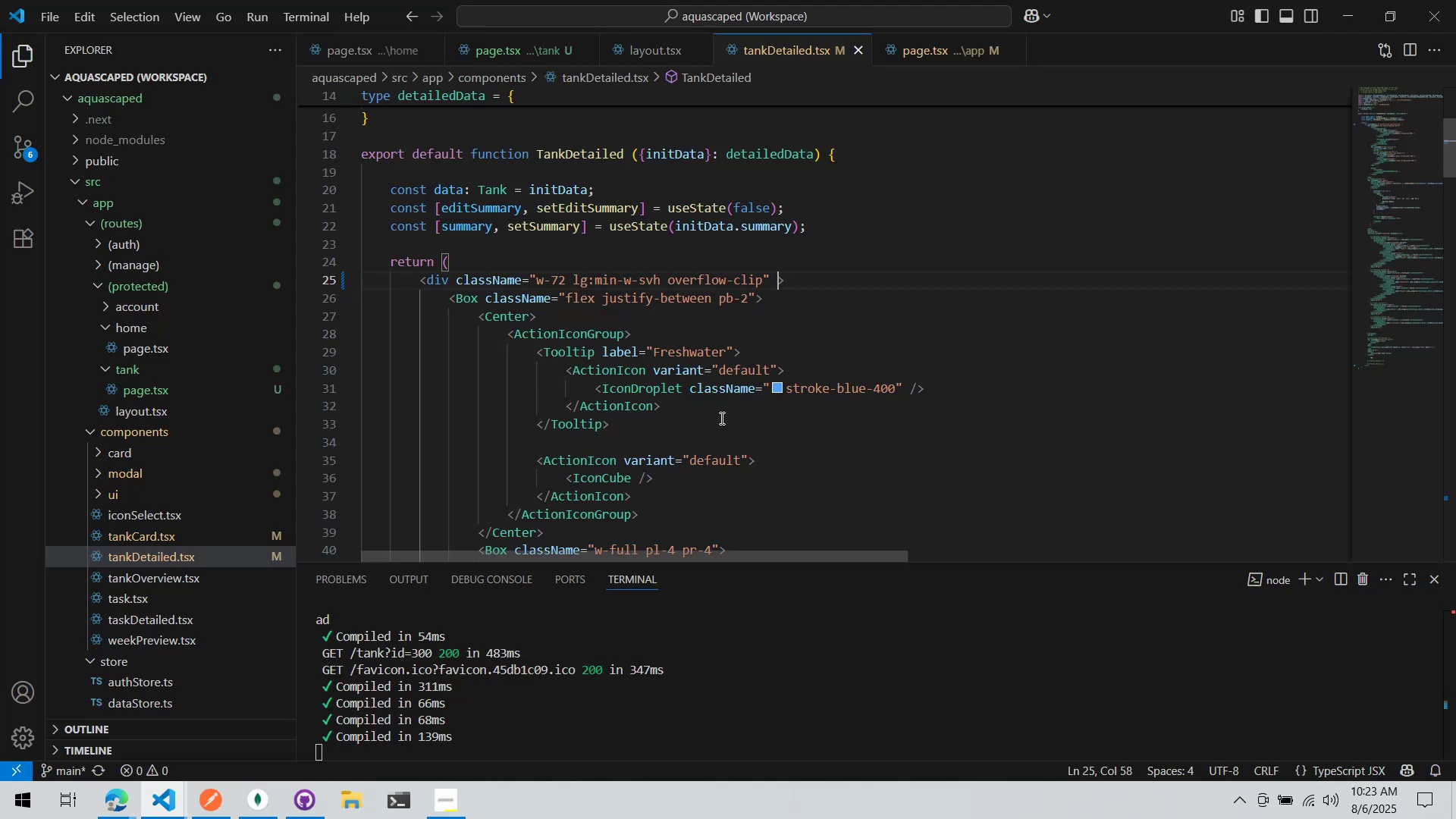 
key(Control+Z)
 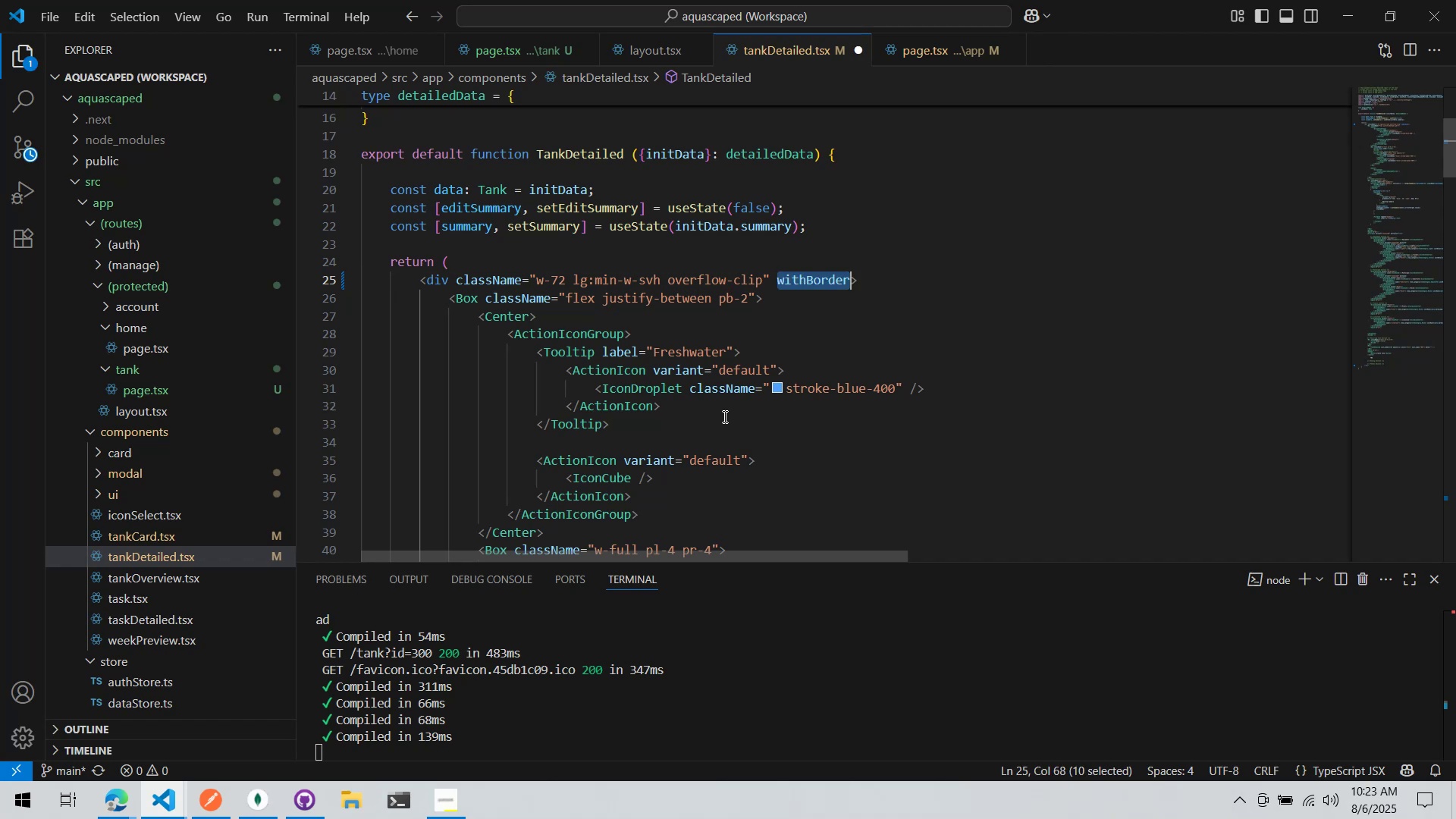 
key(Control+Z)
 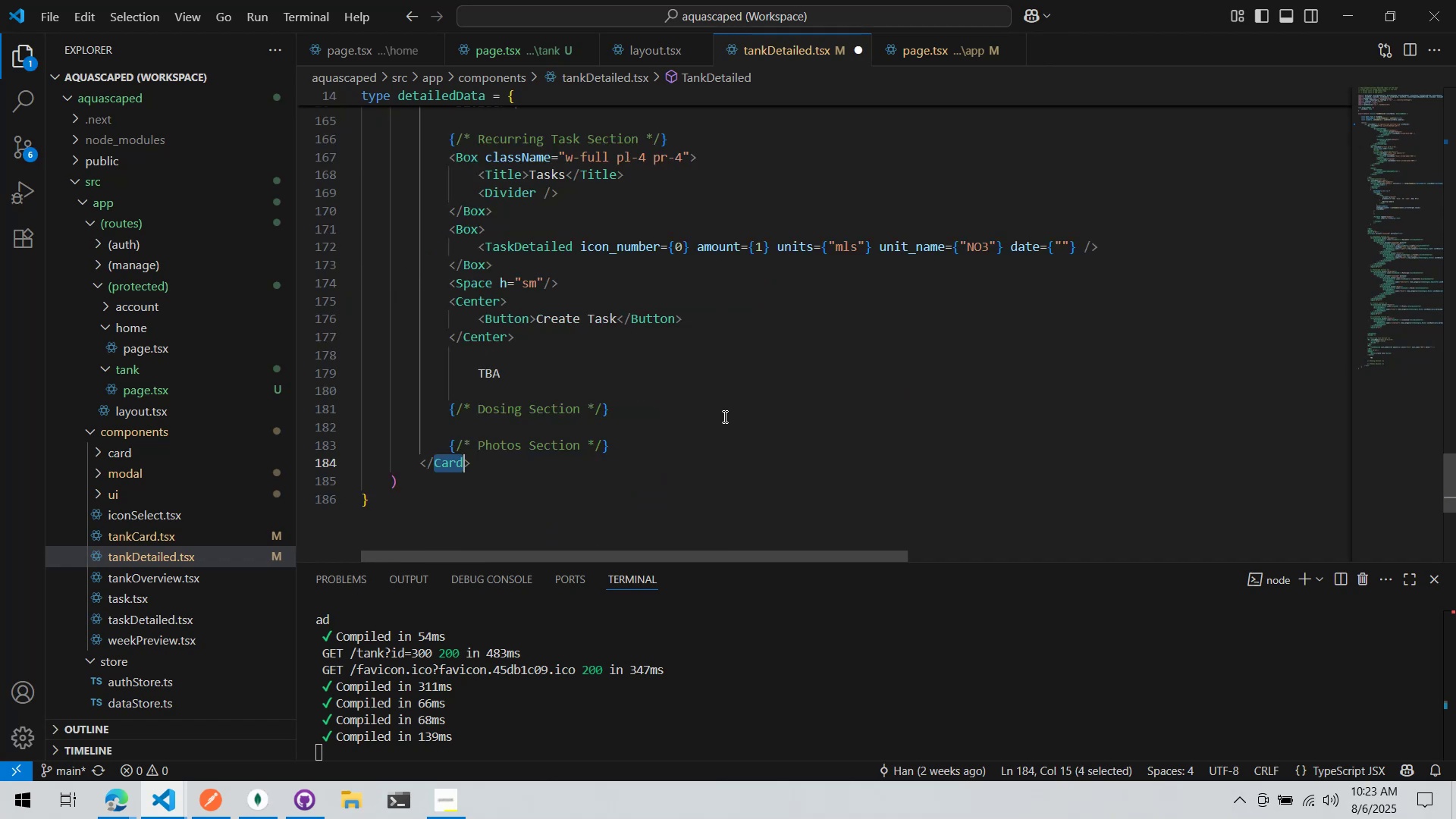 
key(Control+Z)
 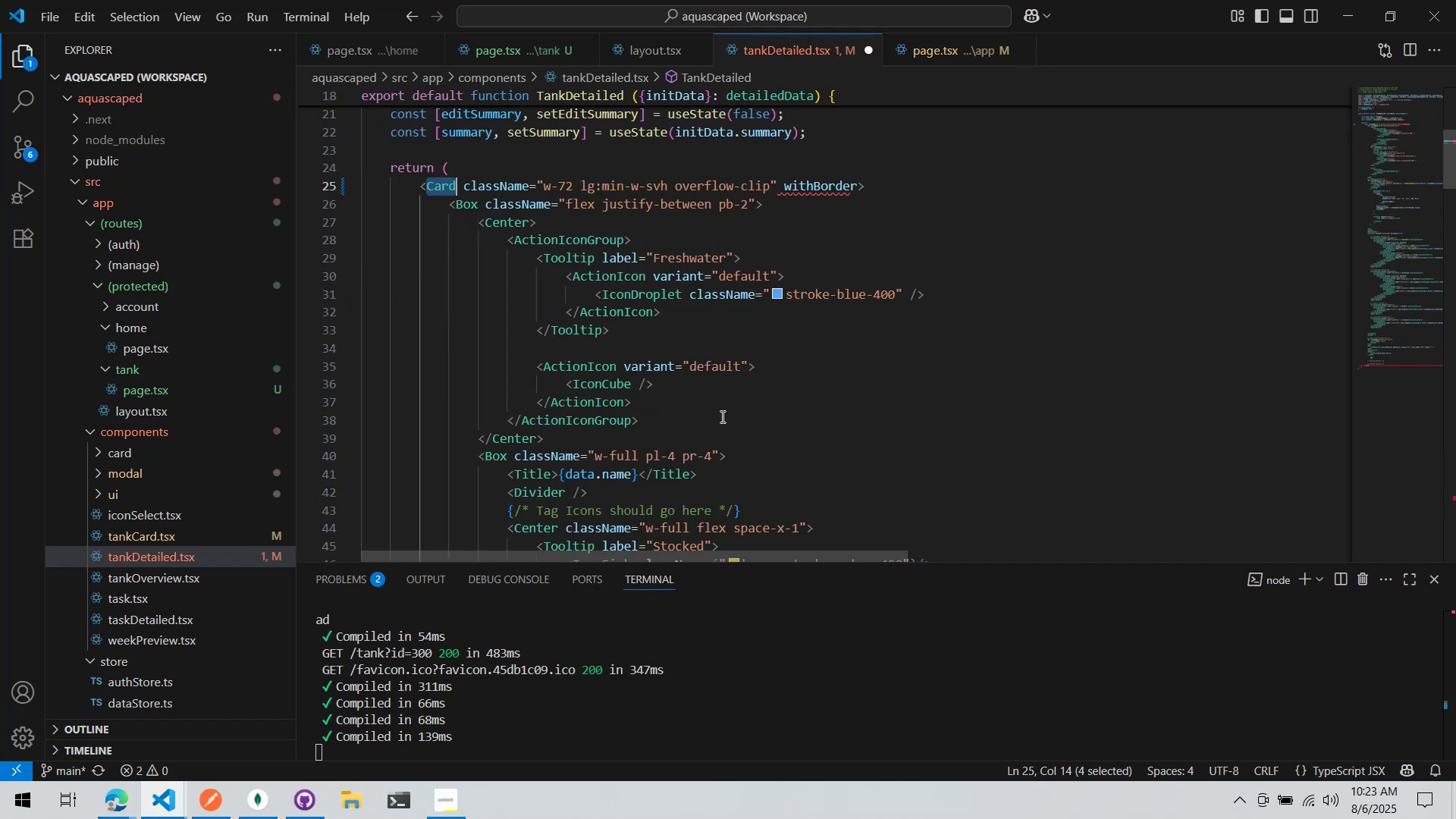 
hold_key(key=ControlLeft, duration=0.6)
 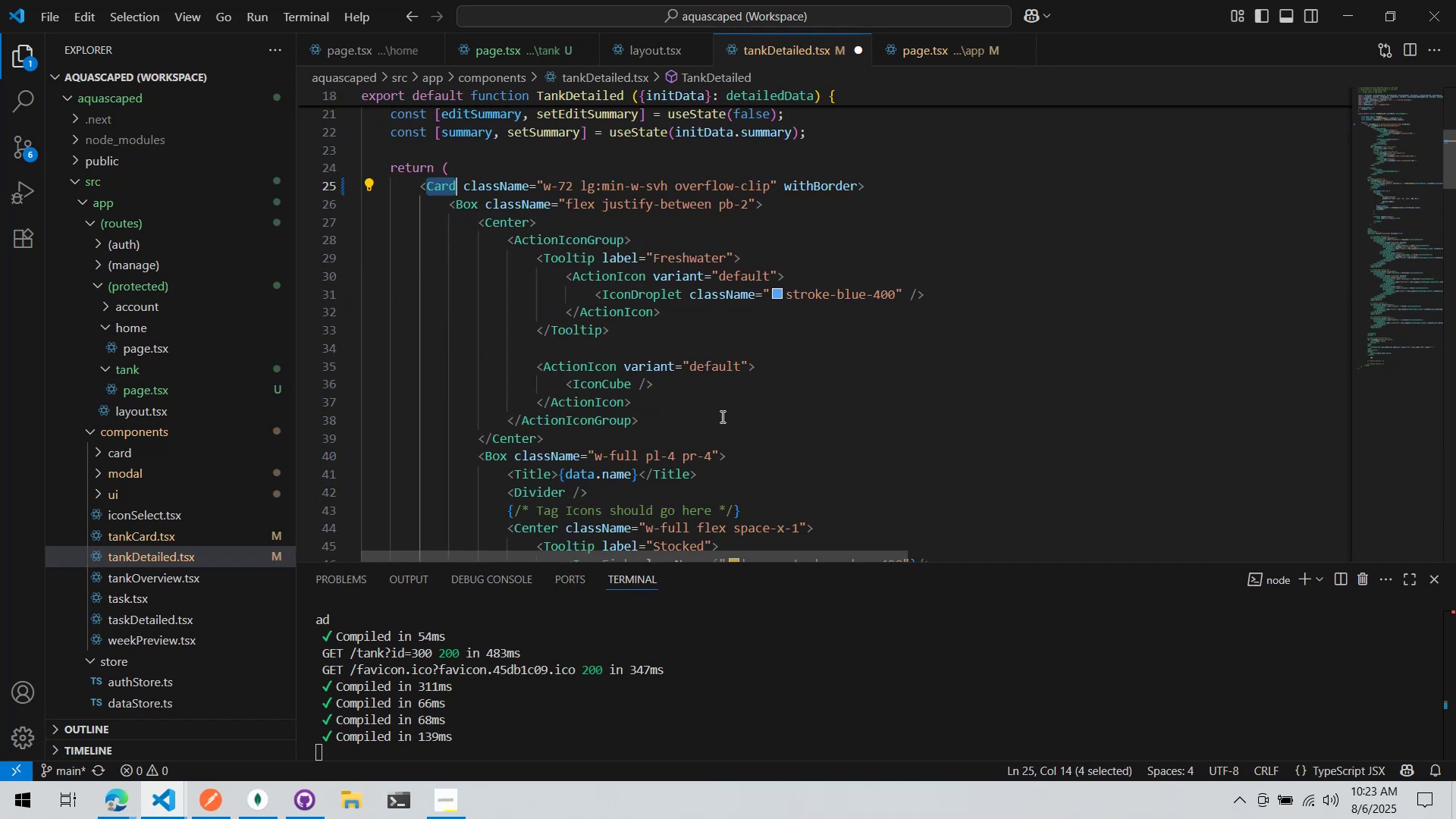 
left_click([721, 416])
 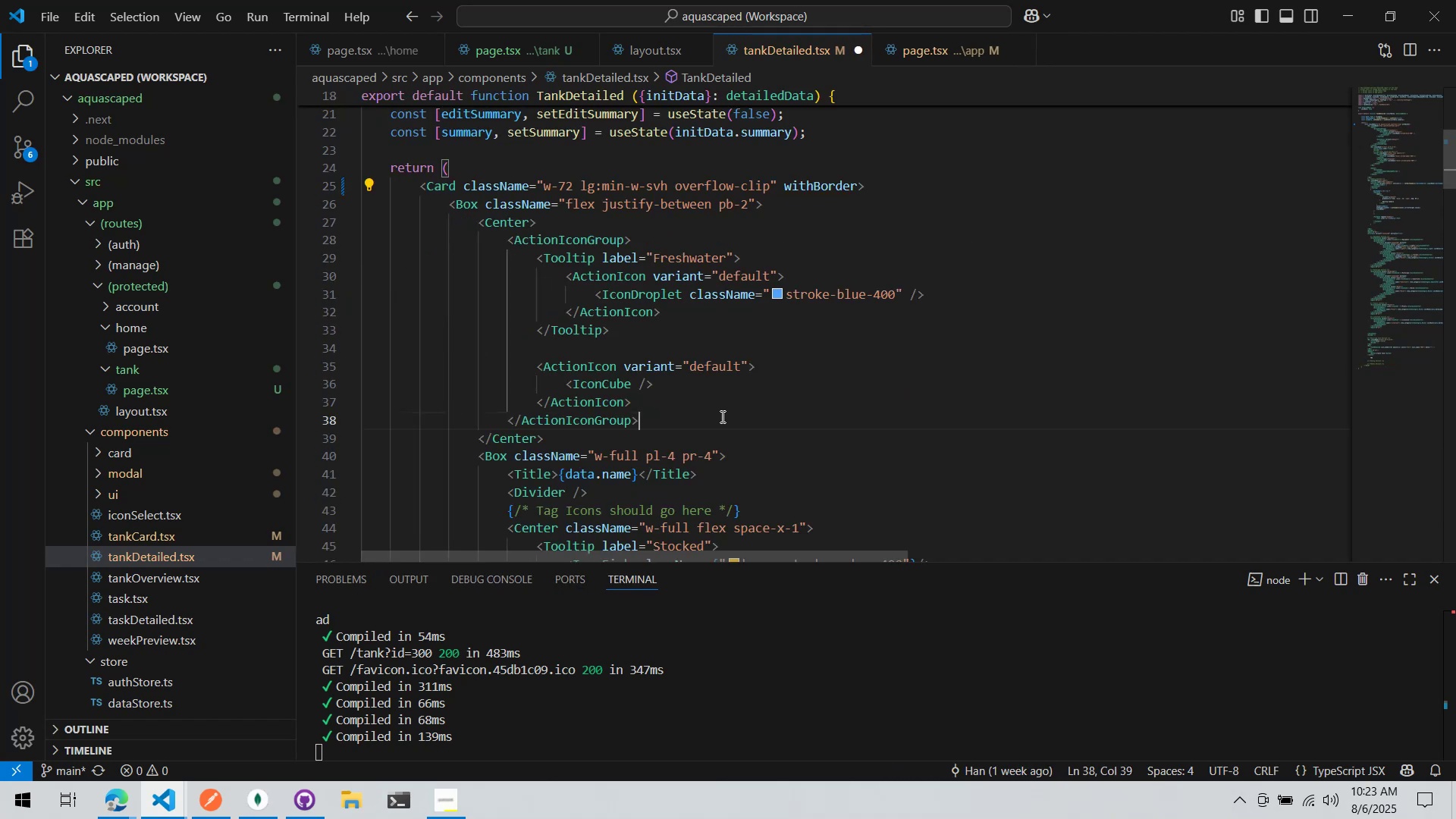 
key(Control+ControlLeft)
 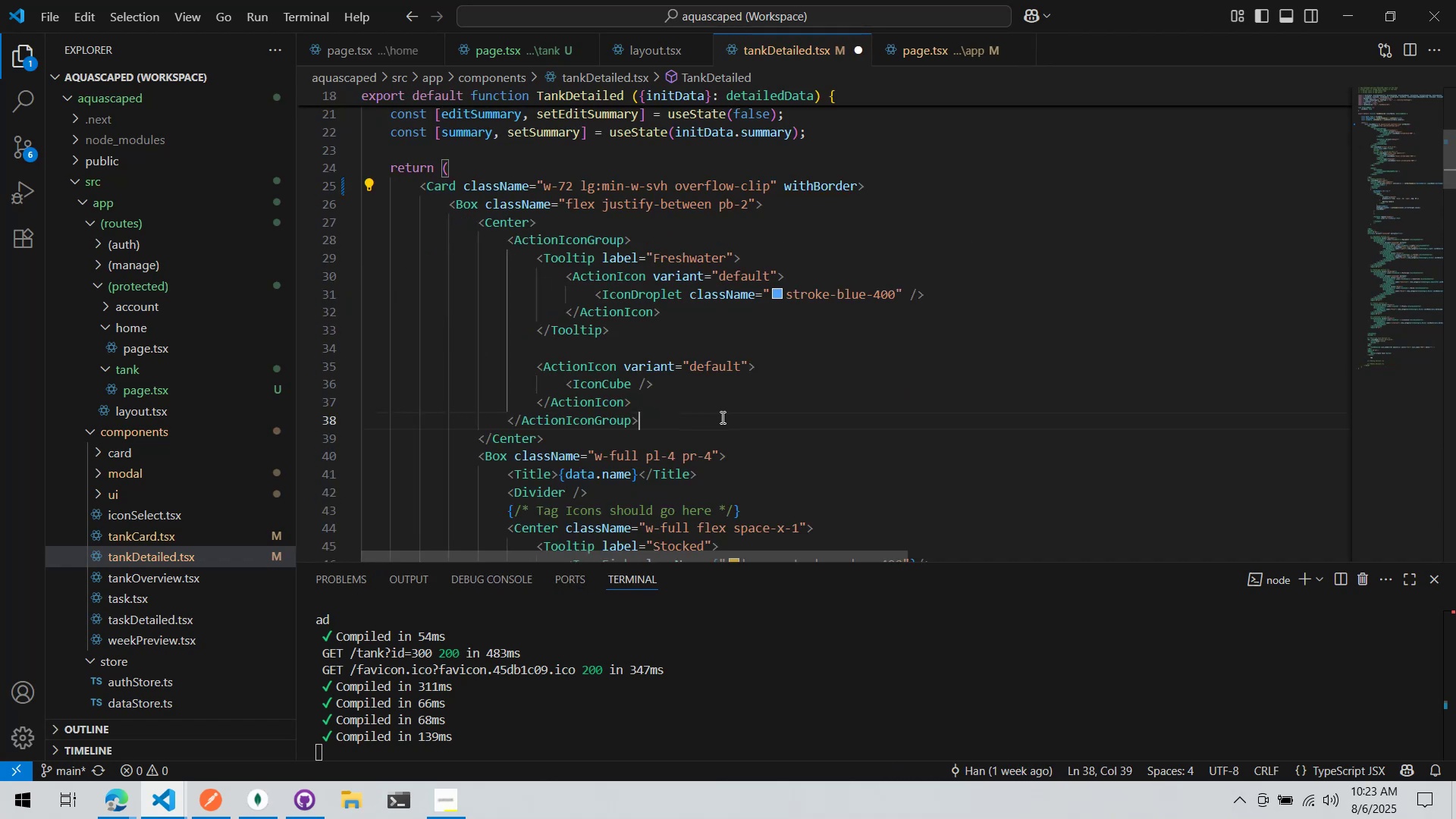 
key(Control+S)
 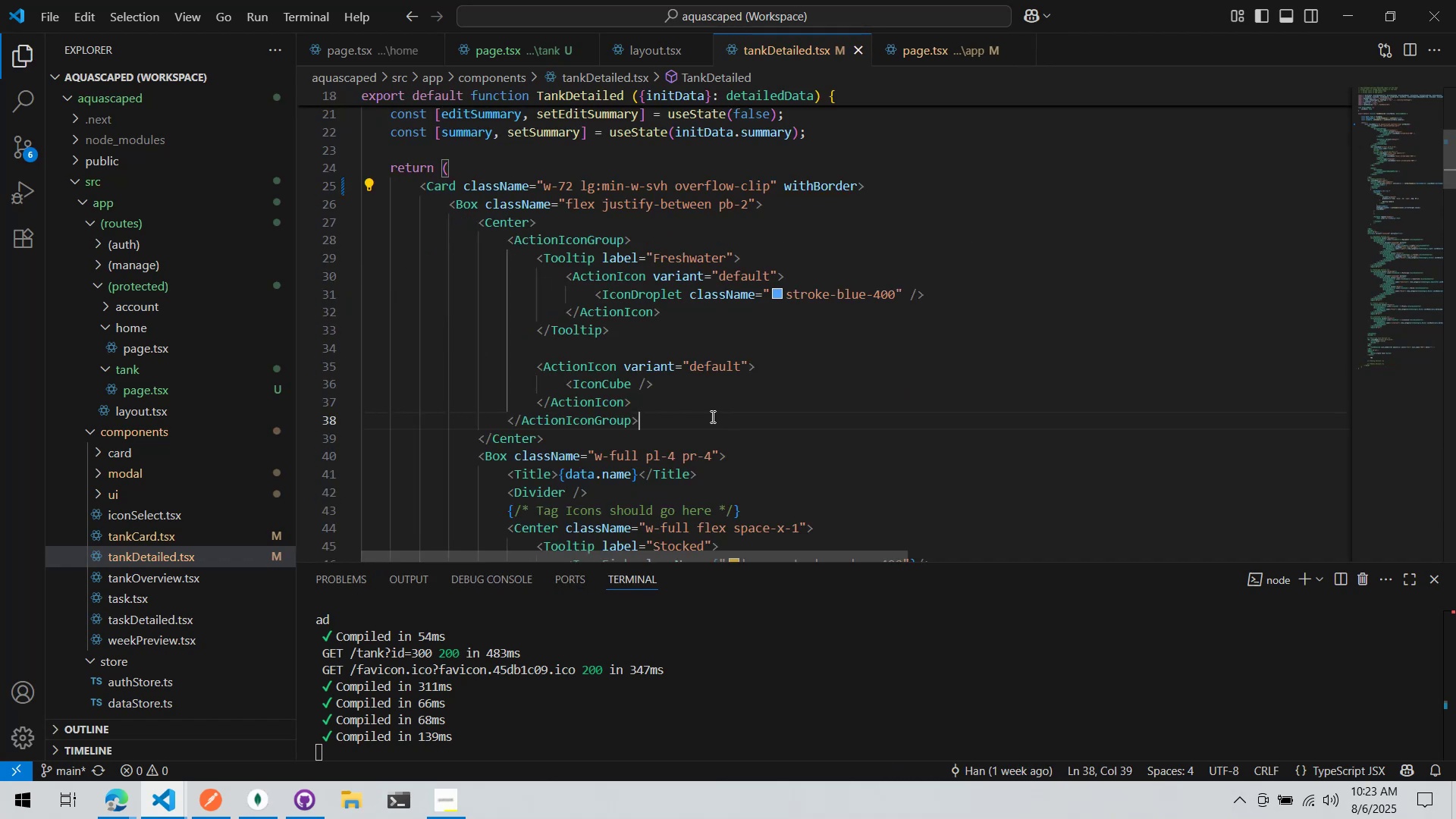 
key(Alt+AltLeft)
 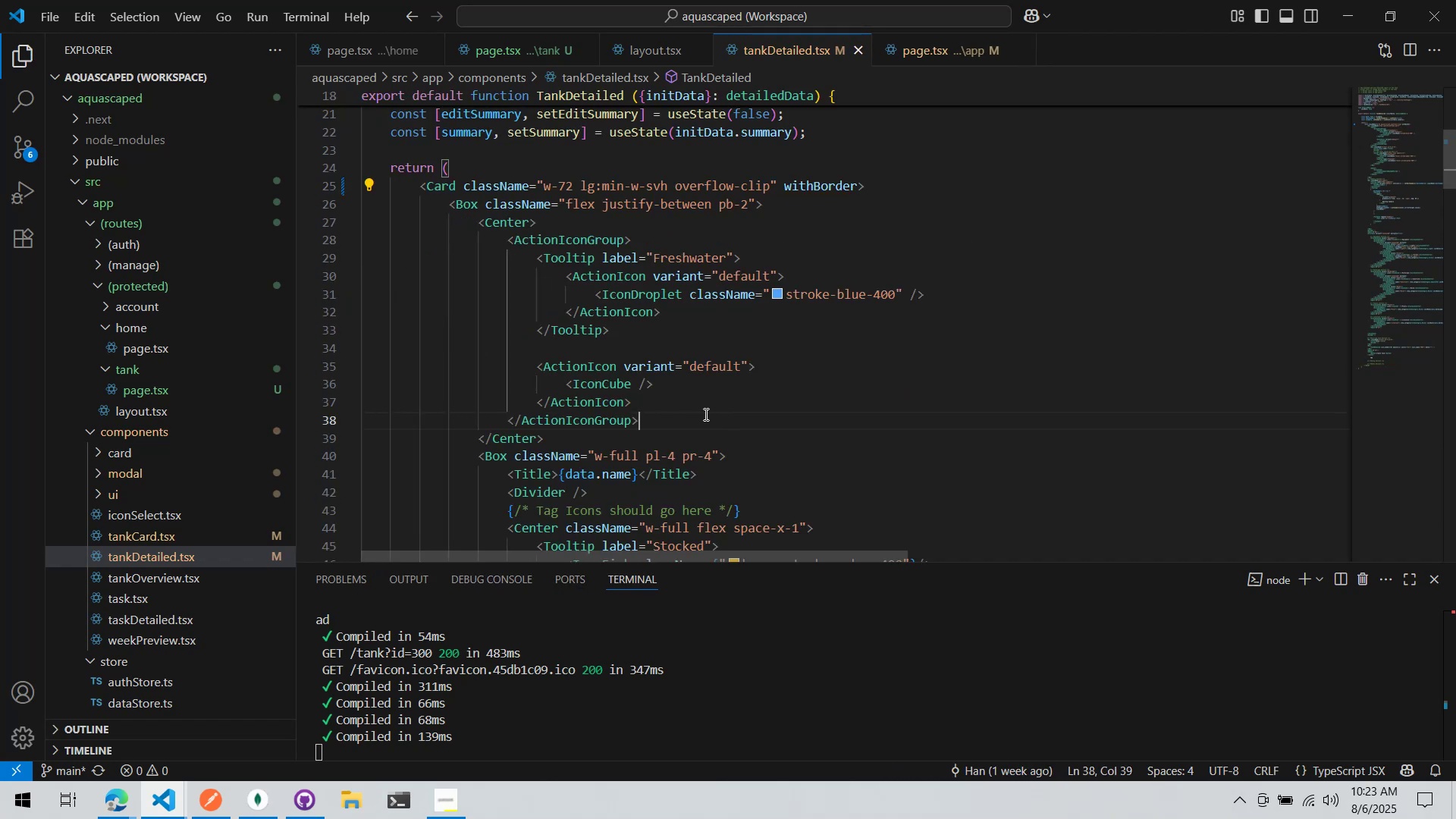 
key(Alt+Tab)
 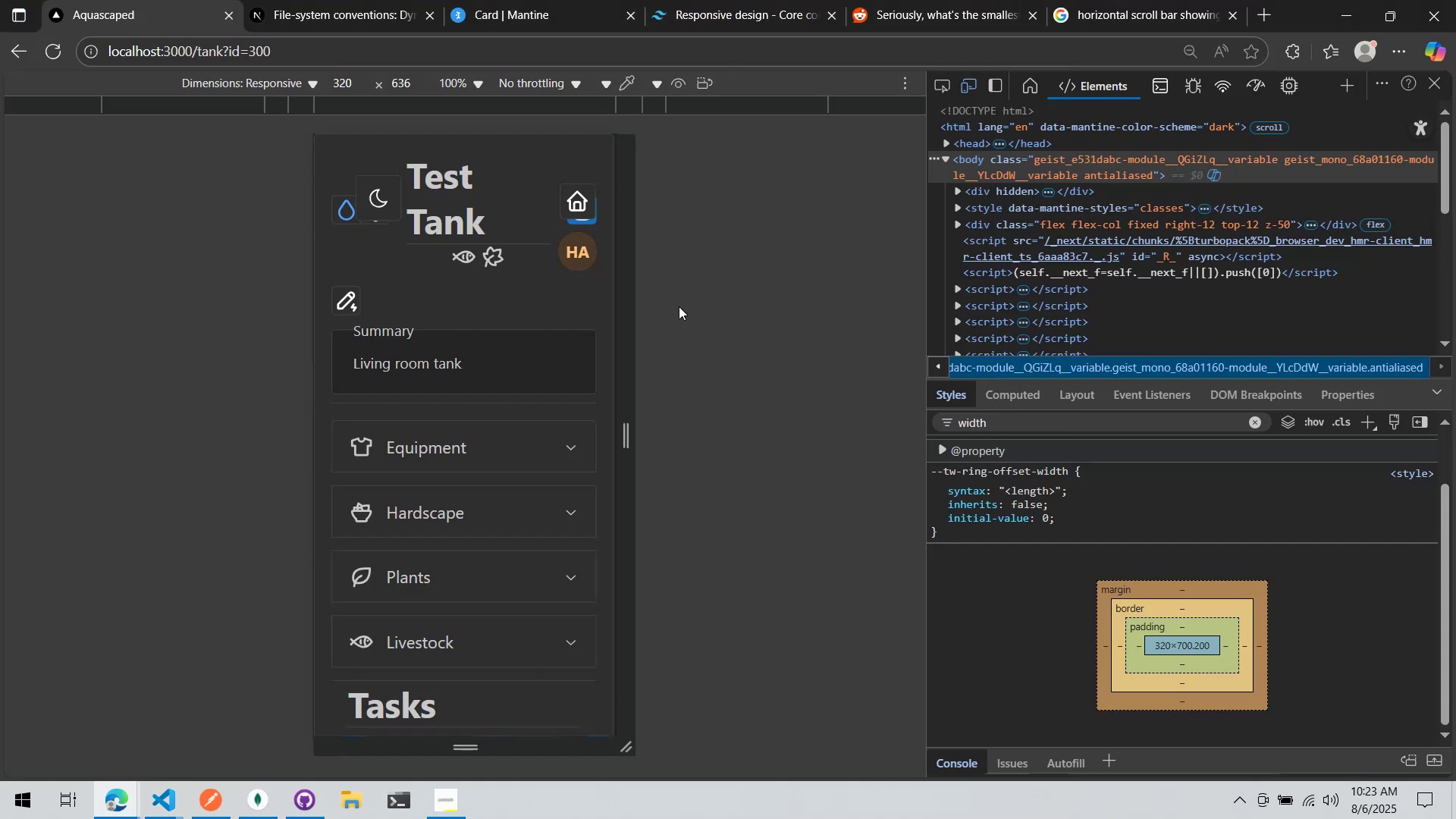 
key(Alt+AltLeft)
 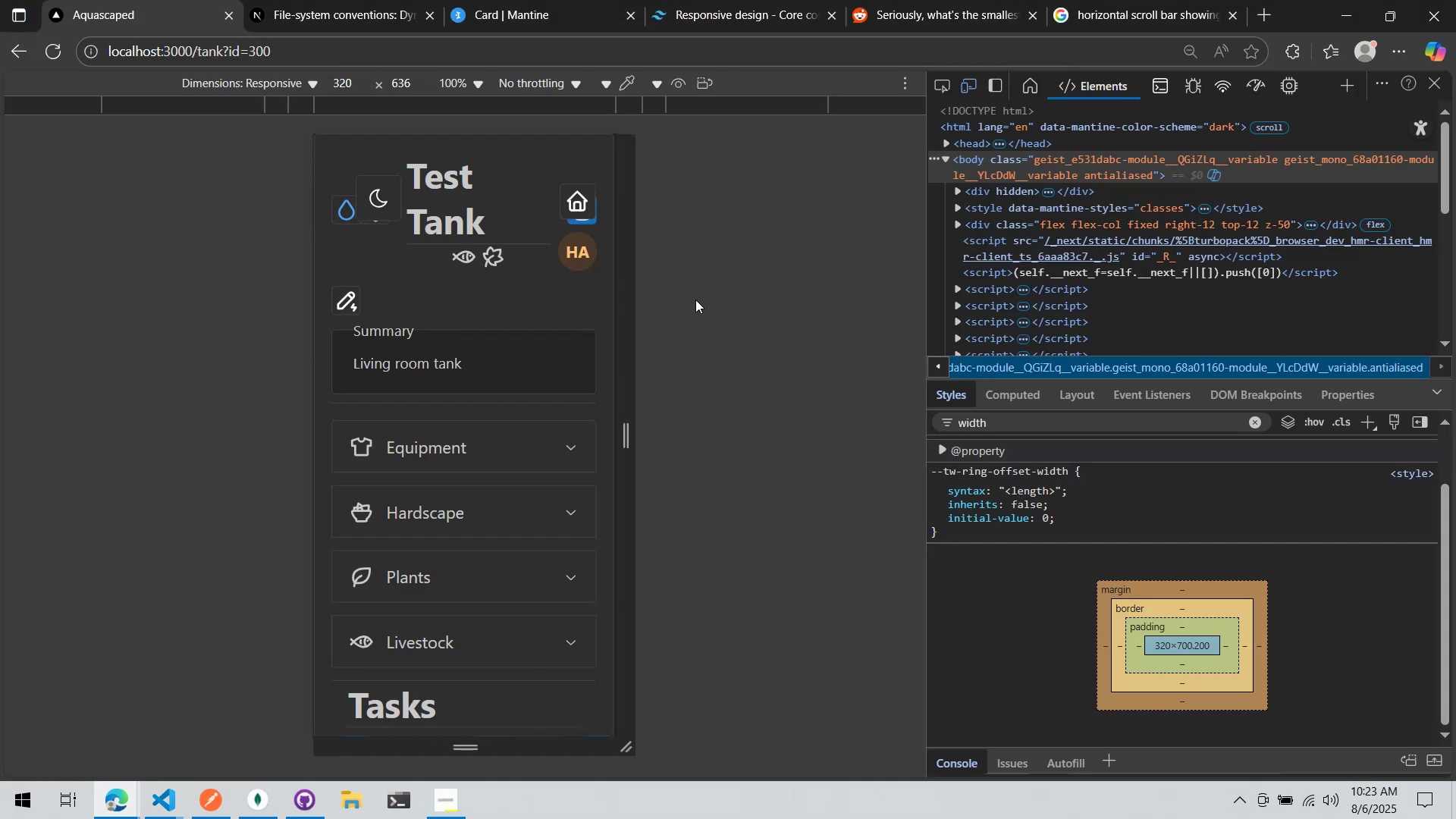 
key(Alt+Tab)
 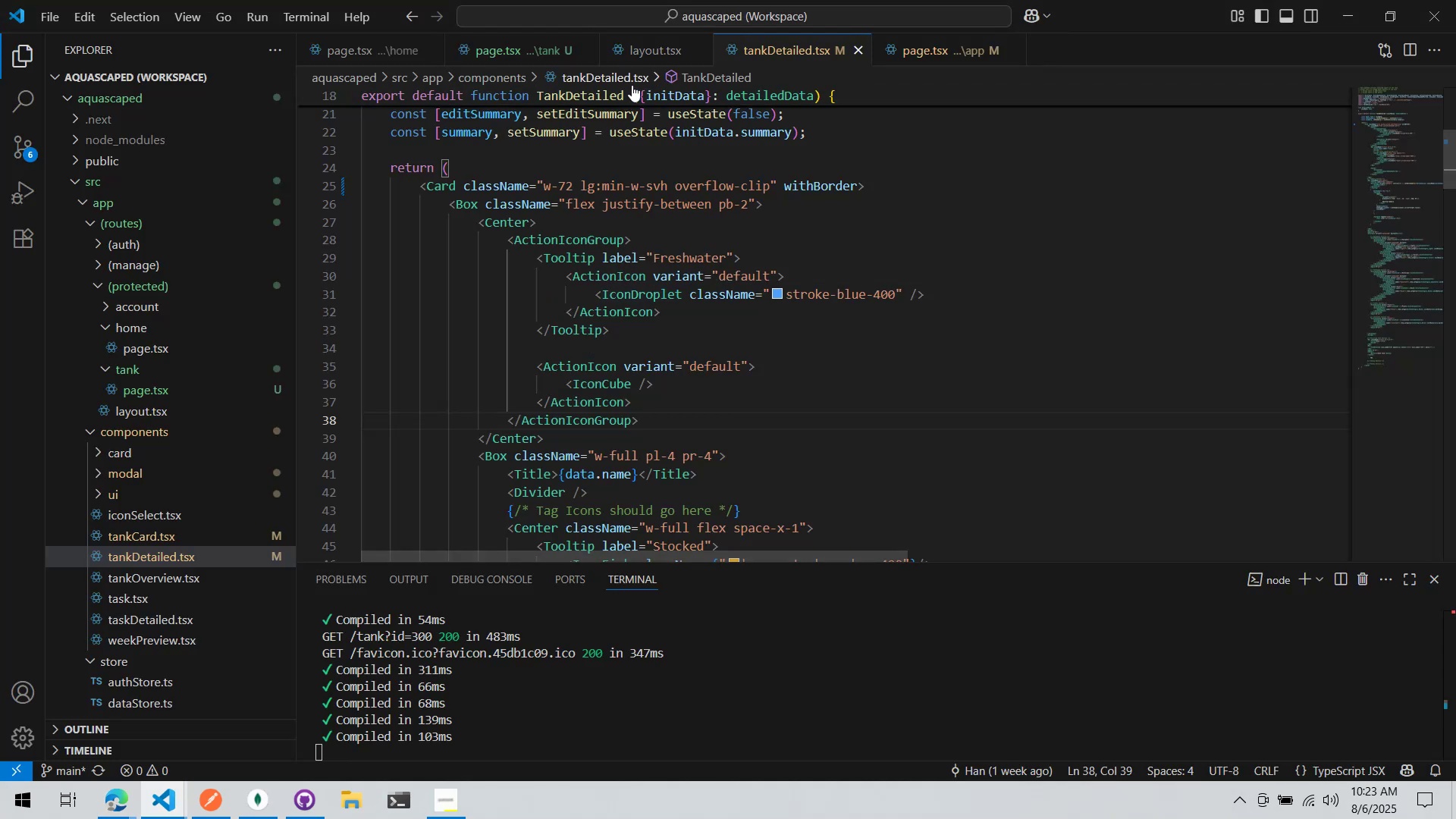 
left_click([639, 52])
 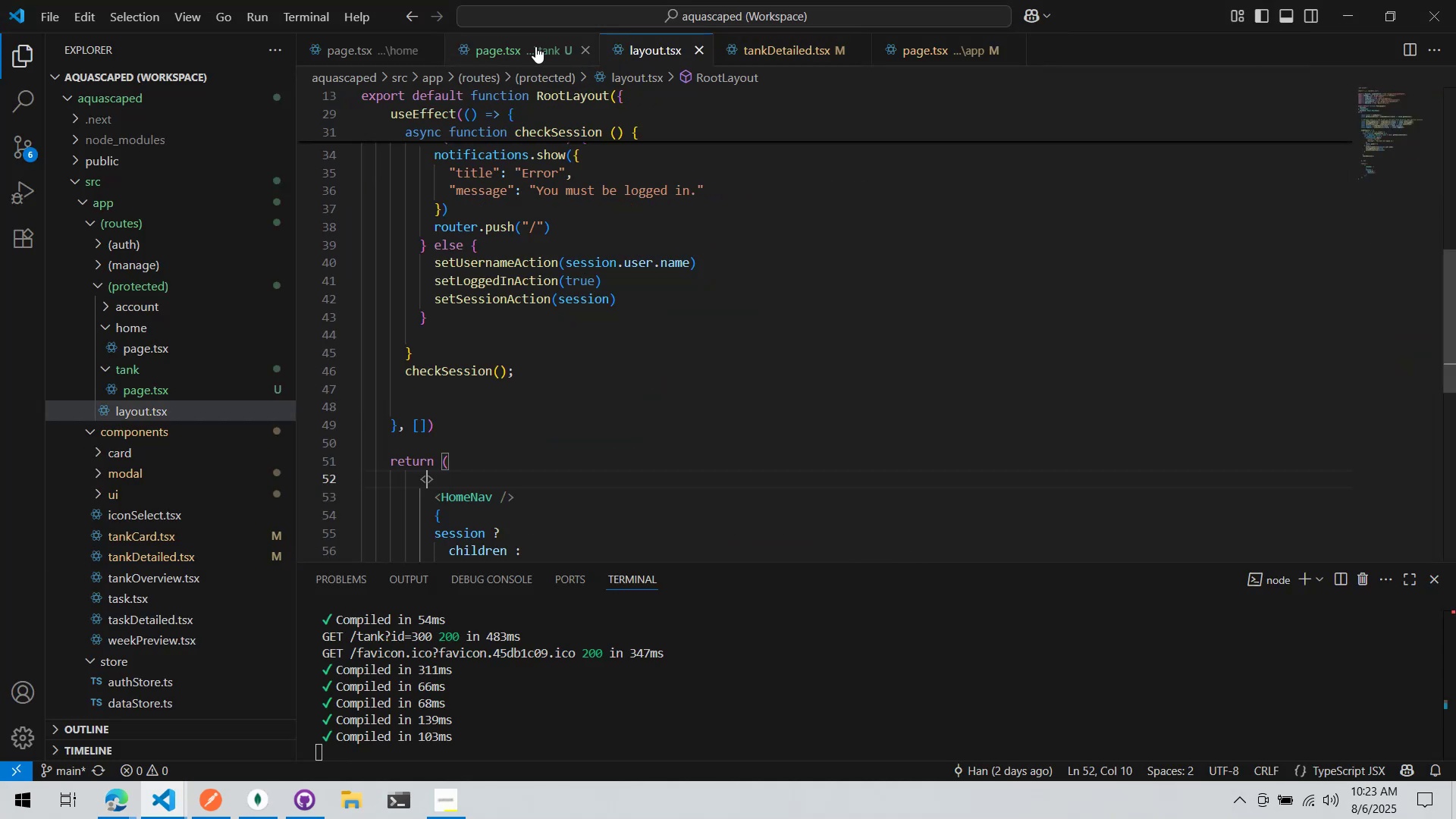 
left_click([535, 46])
 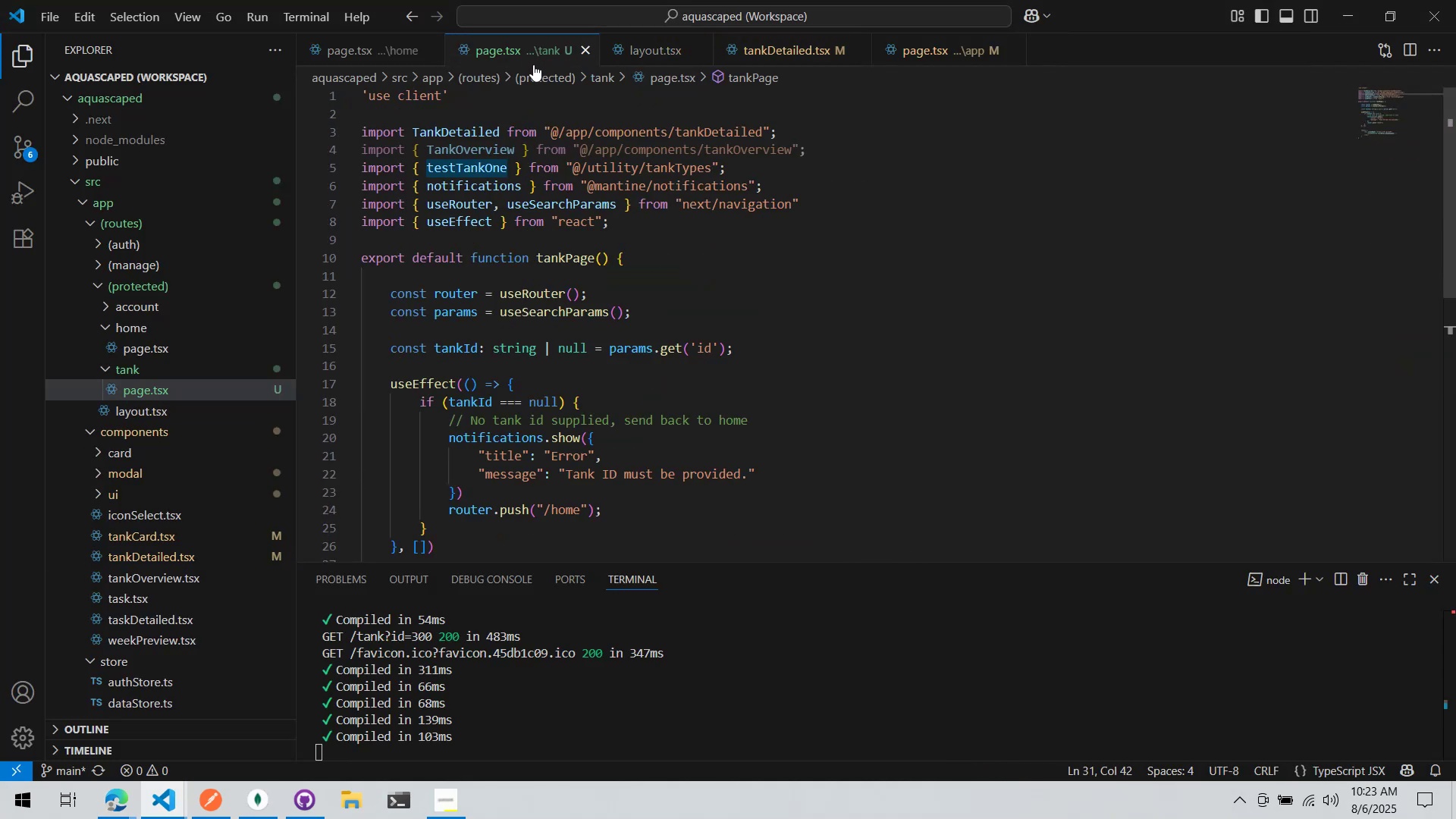 
key(Alt+AltLeft)
 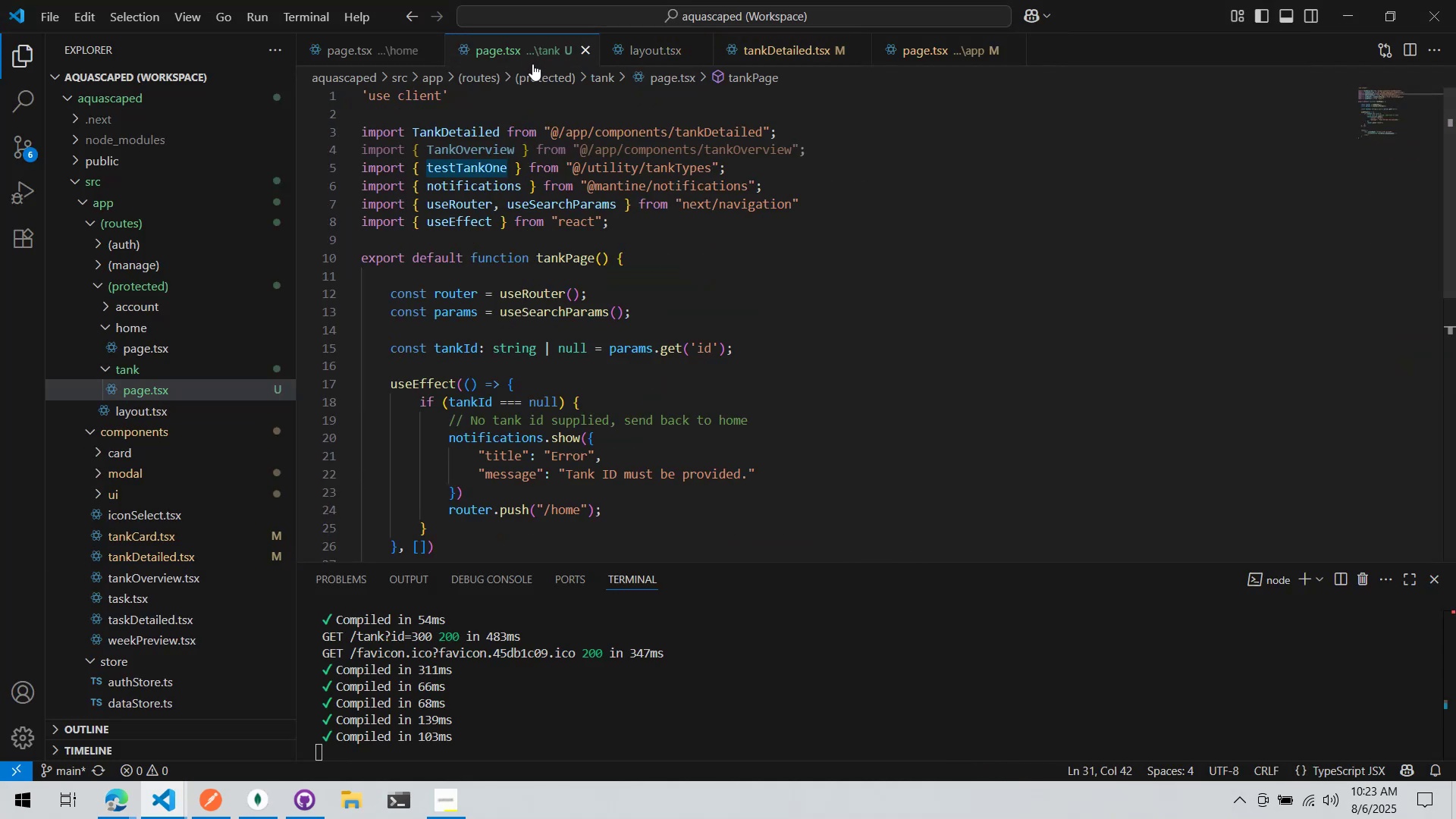 
key(Alt+Tab)
 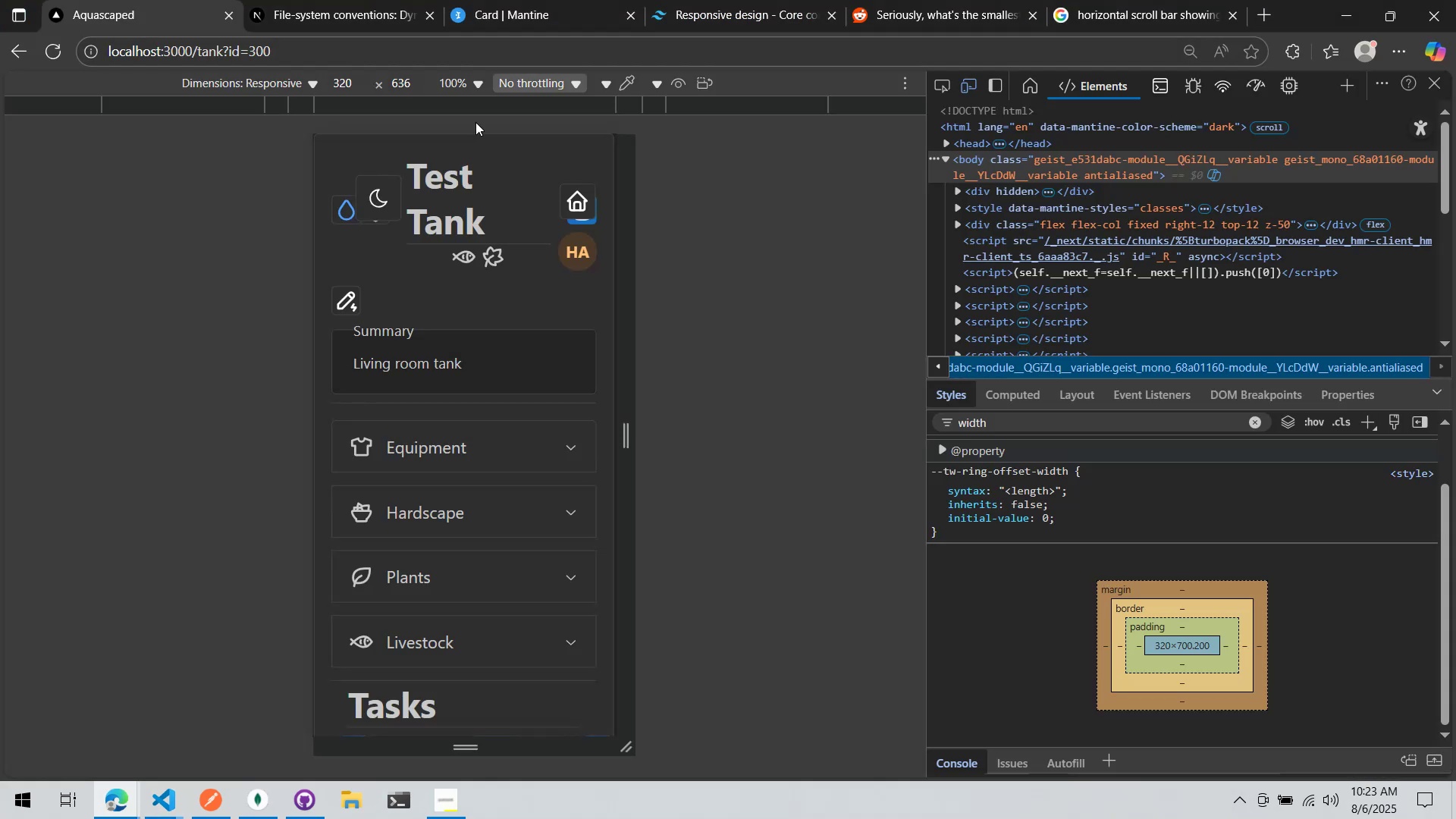 
key(Alt+AltLeft)
 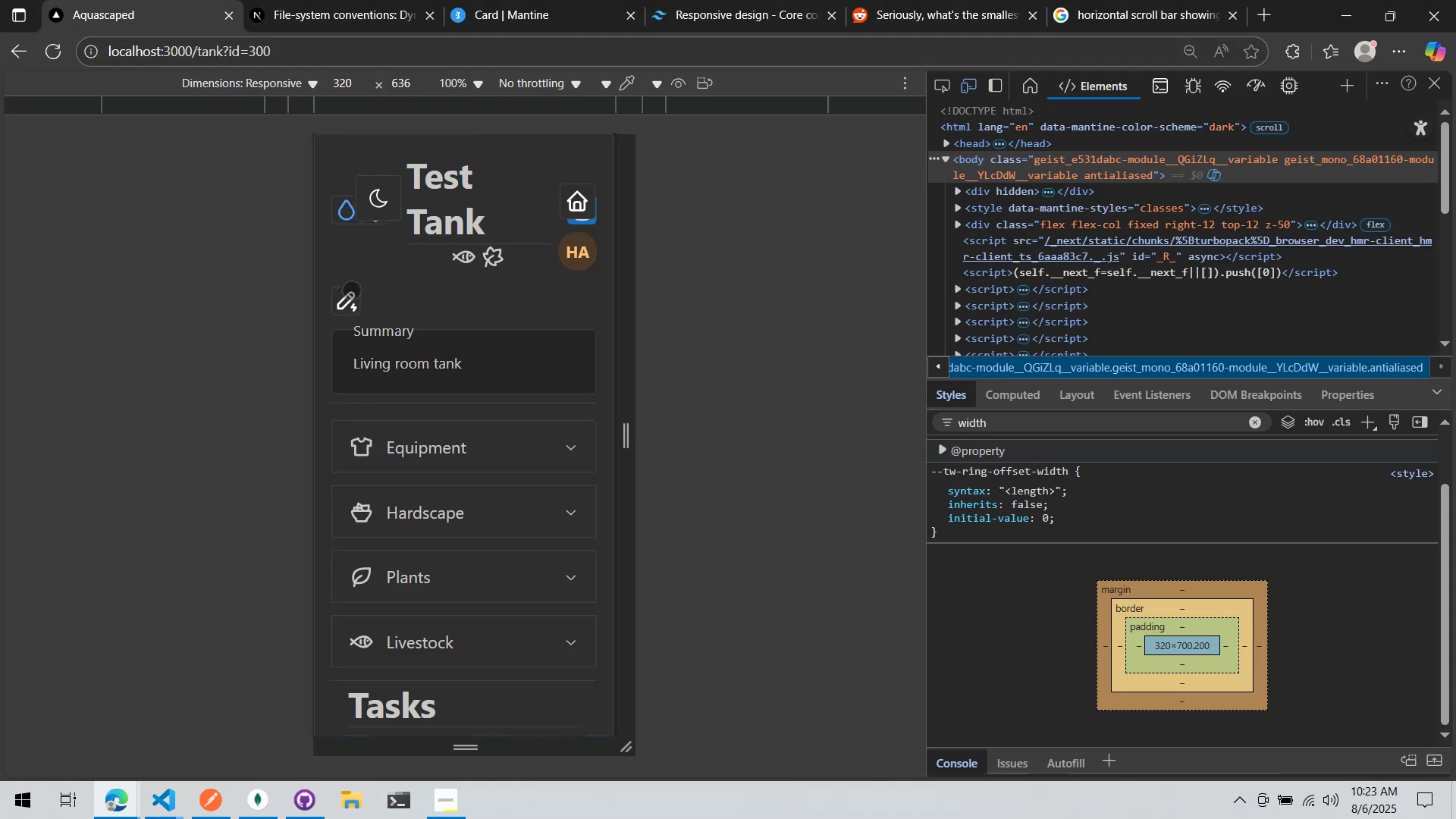 
key(Alt+Tab)
 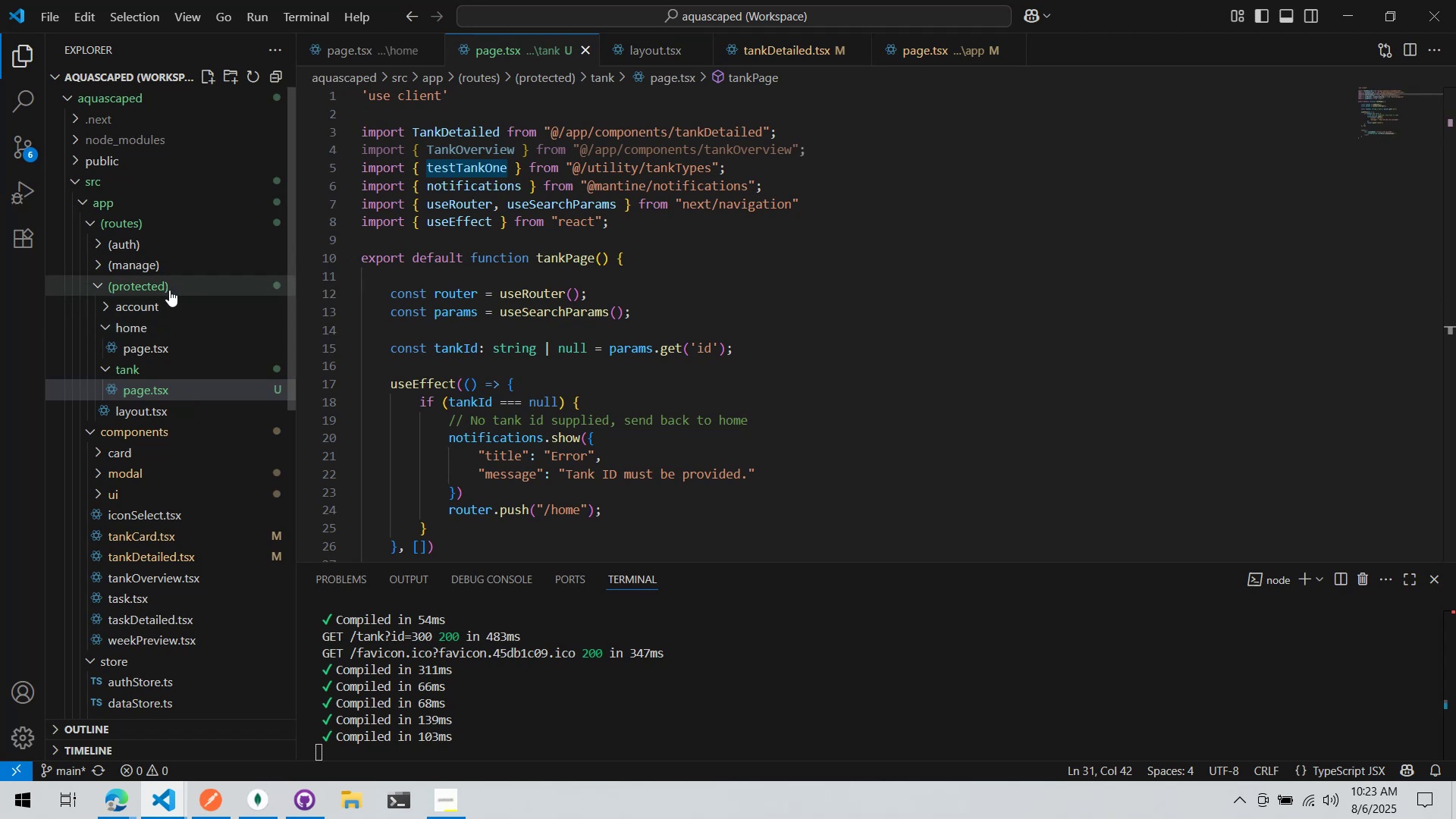 
right_click([168, 289])
 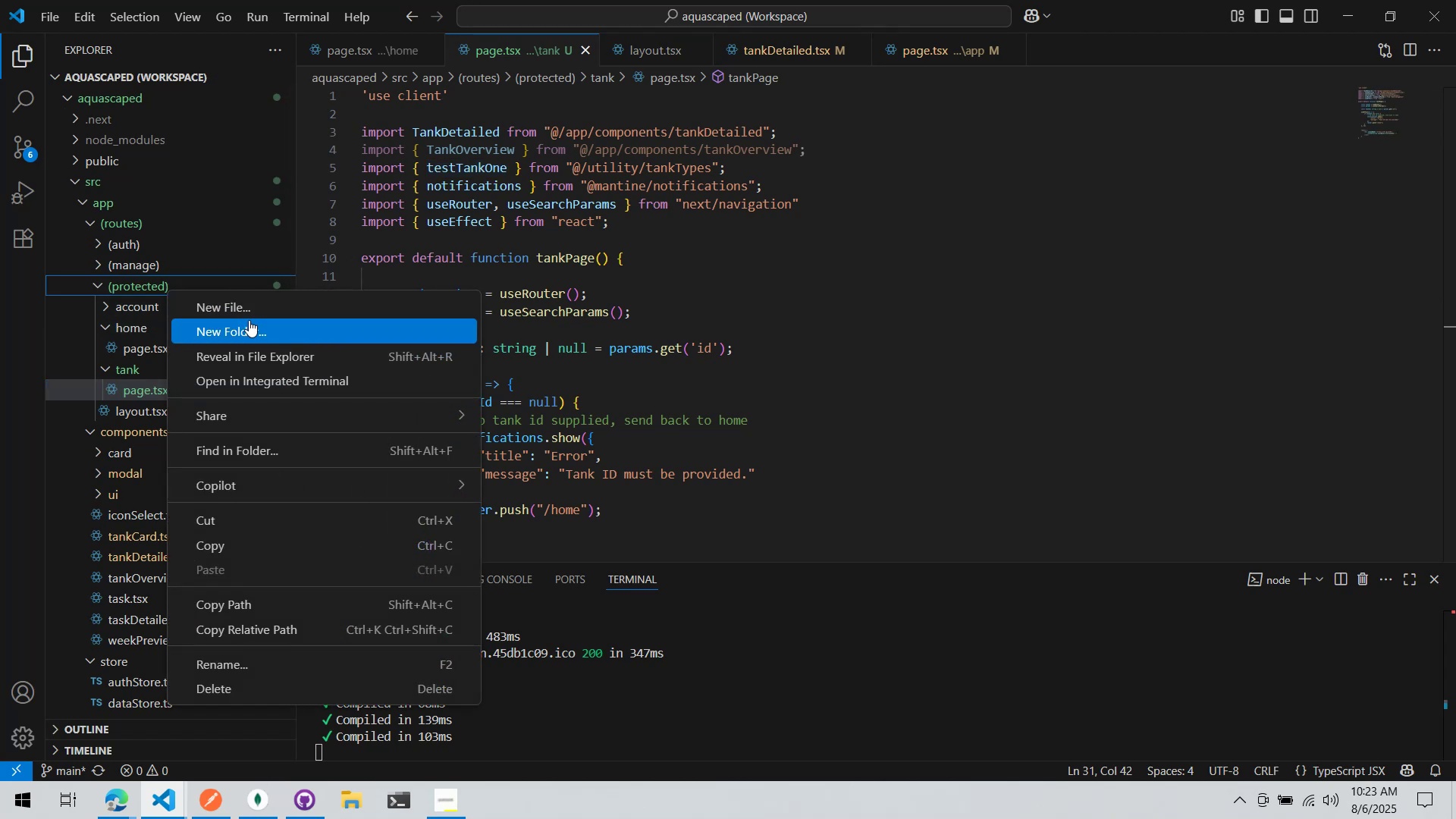 
left_click([255, 323])
 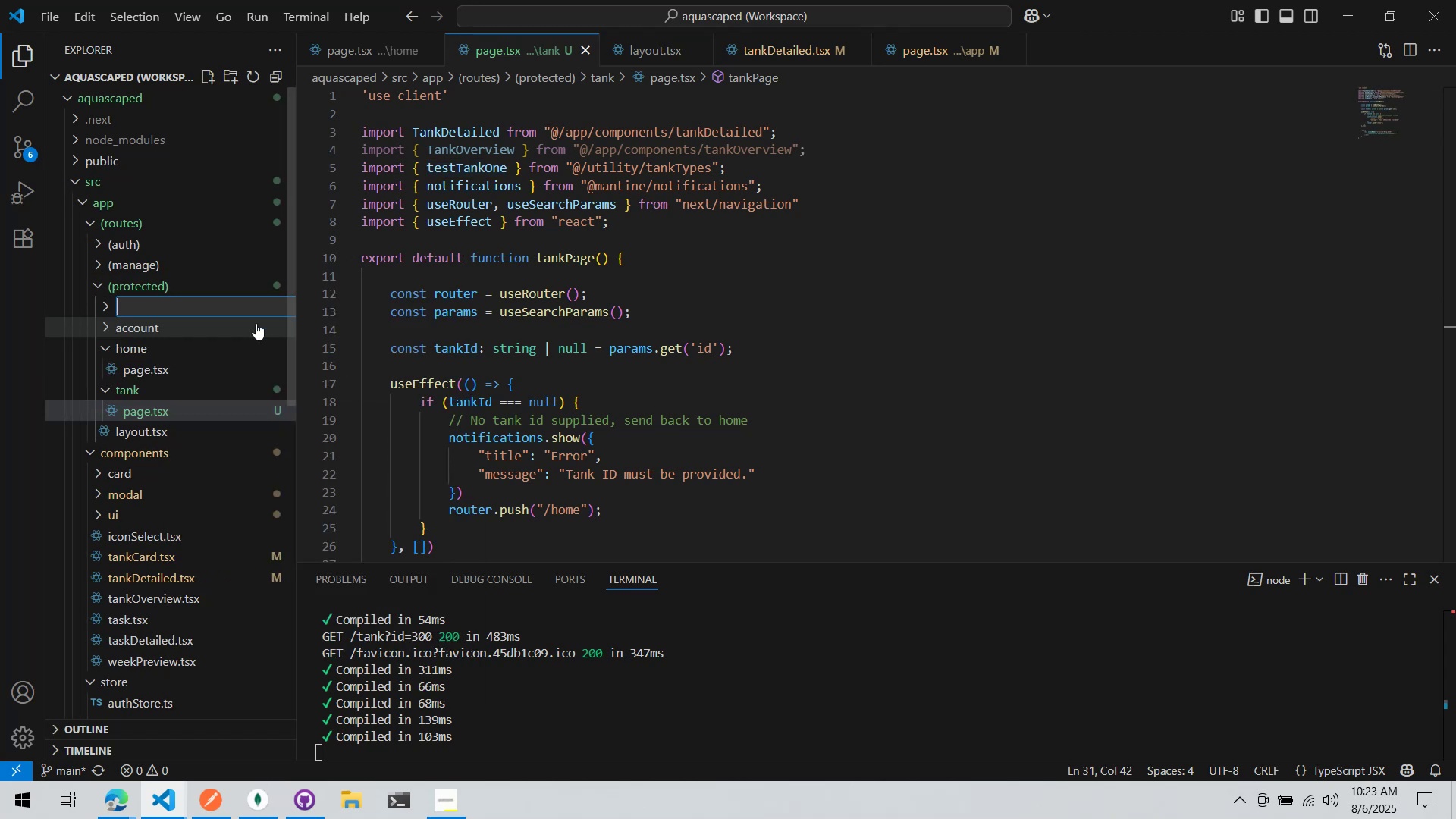 
type(test)
 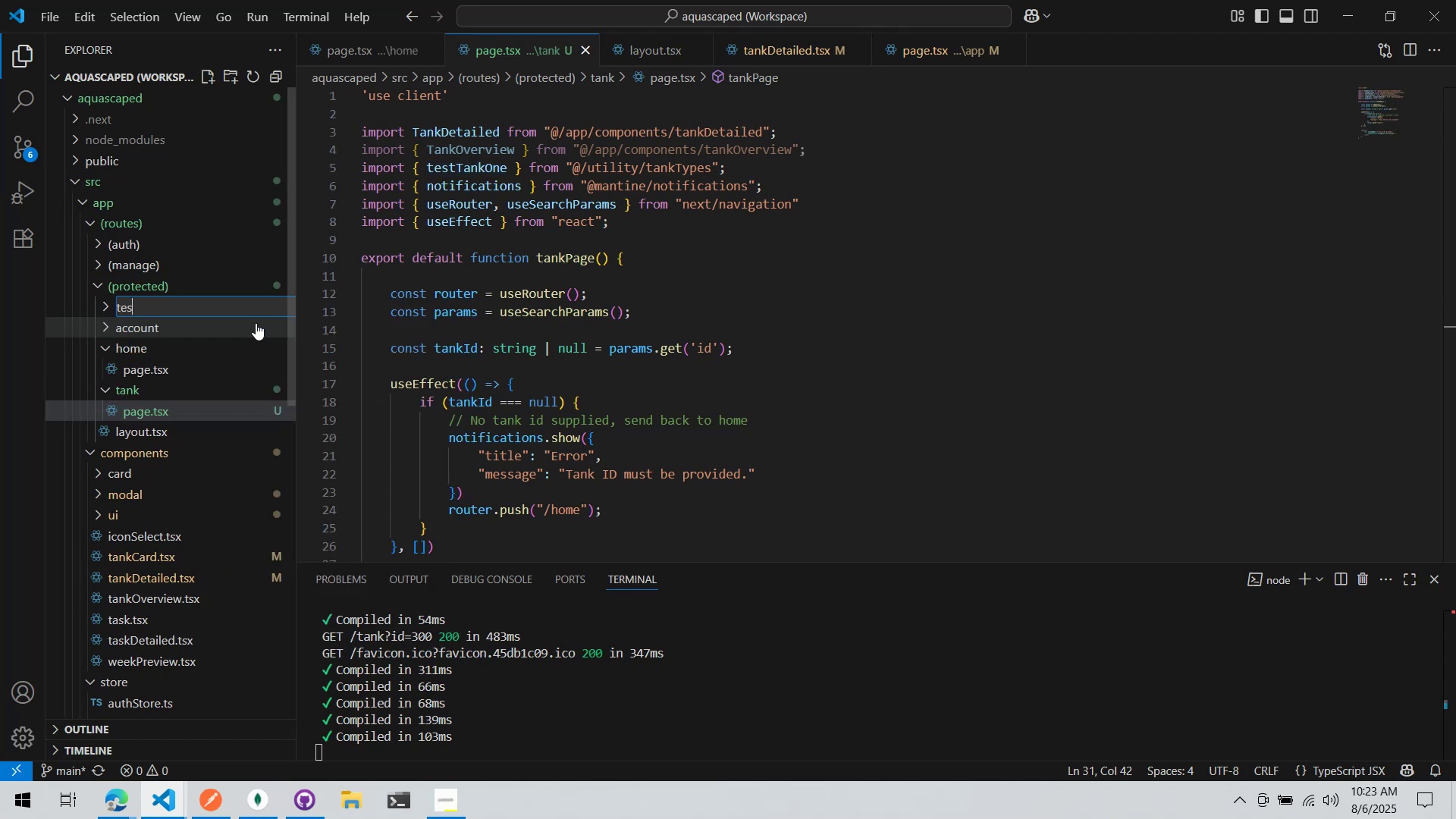 
key(Enter)
 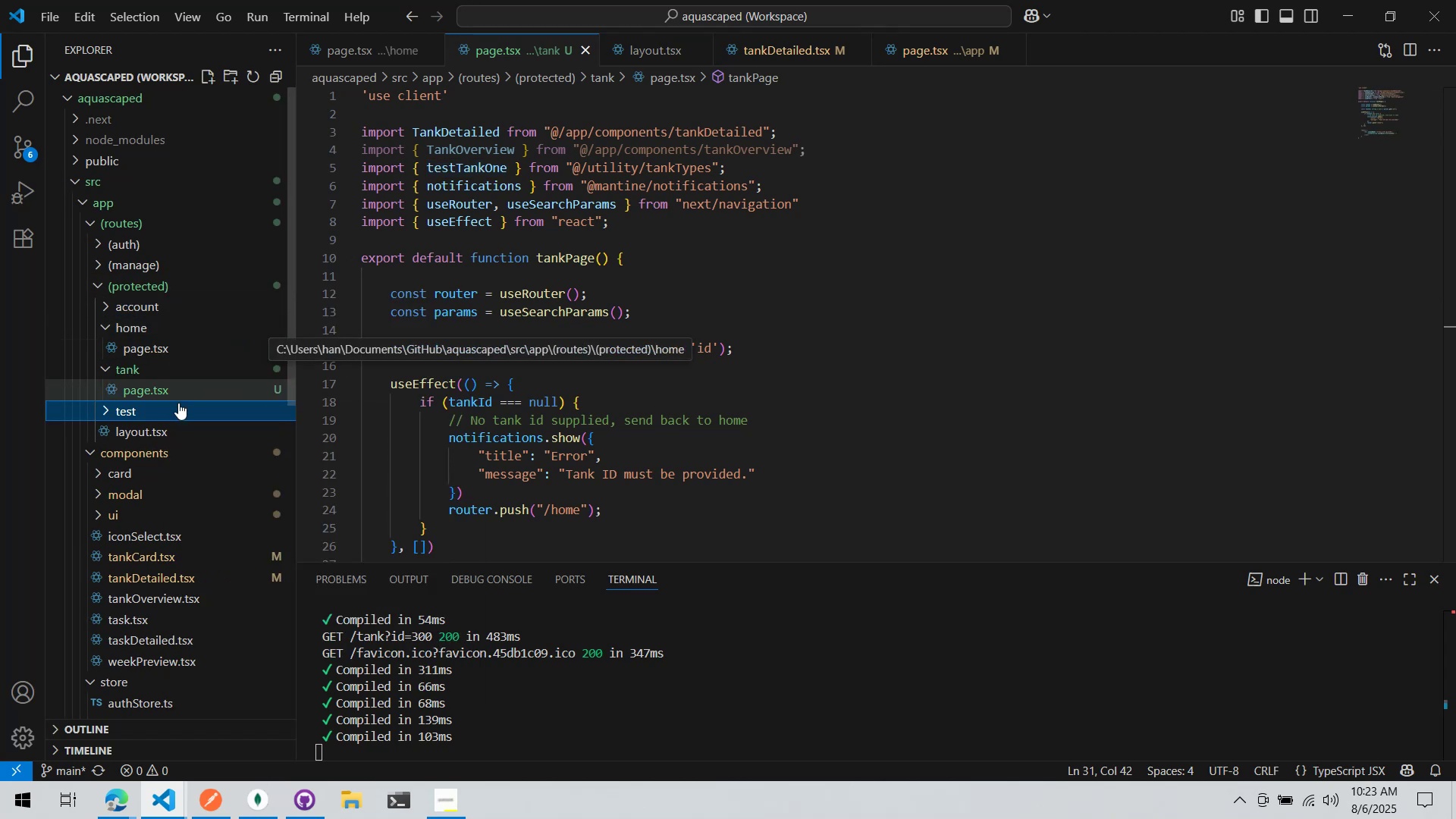 
right_click([174, 411])
 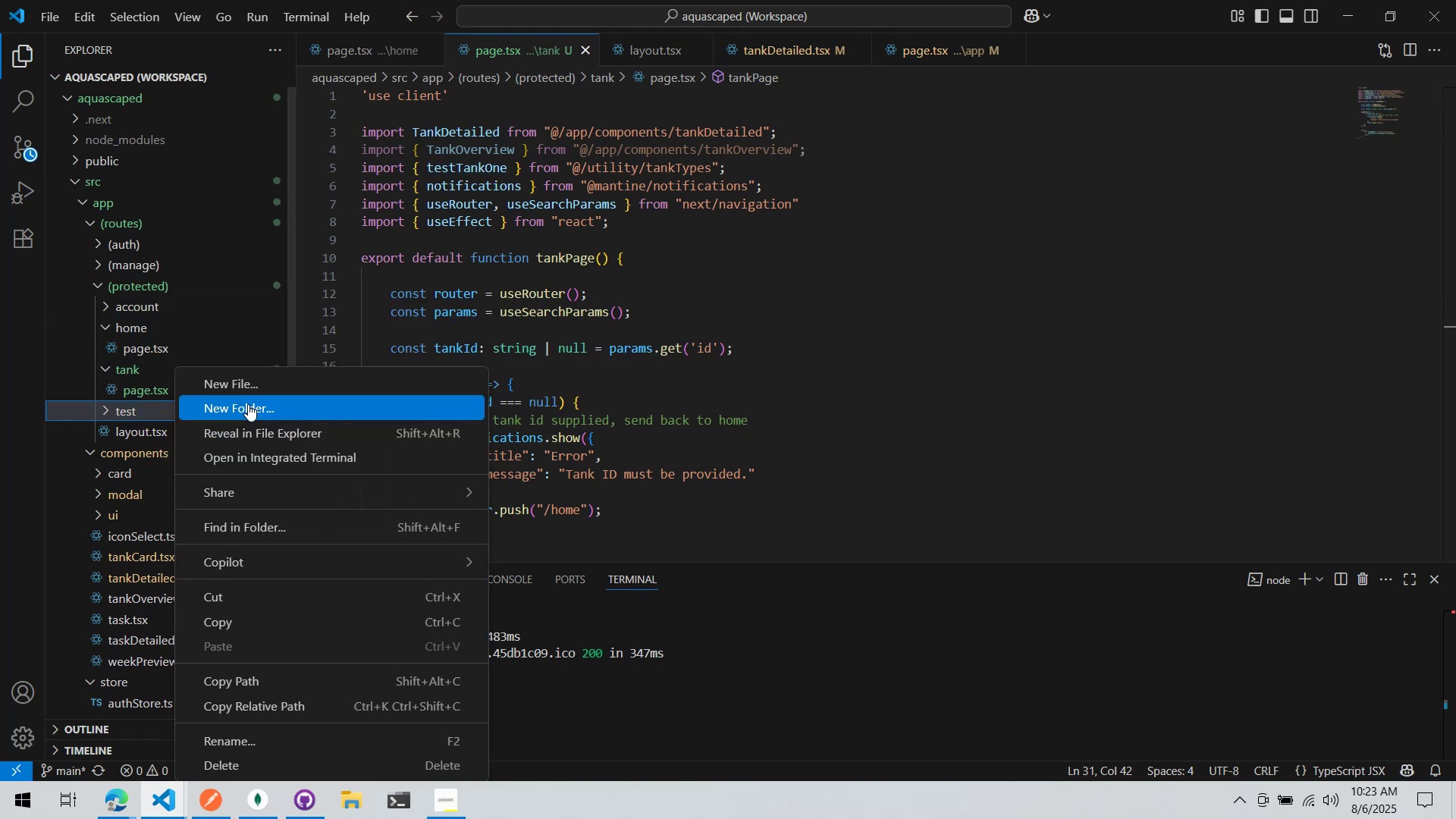 
left_click([253, 384])
 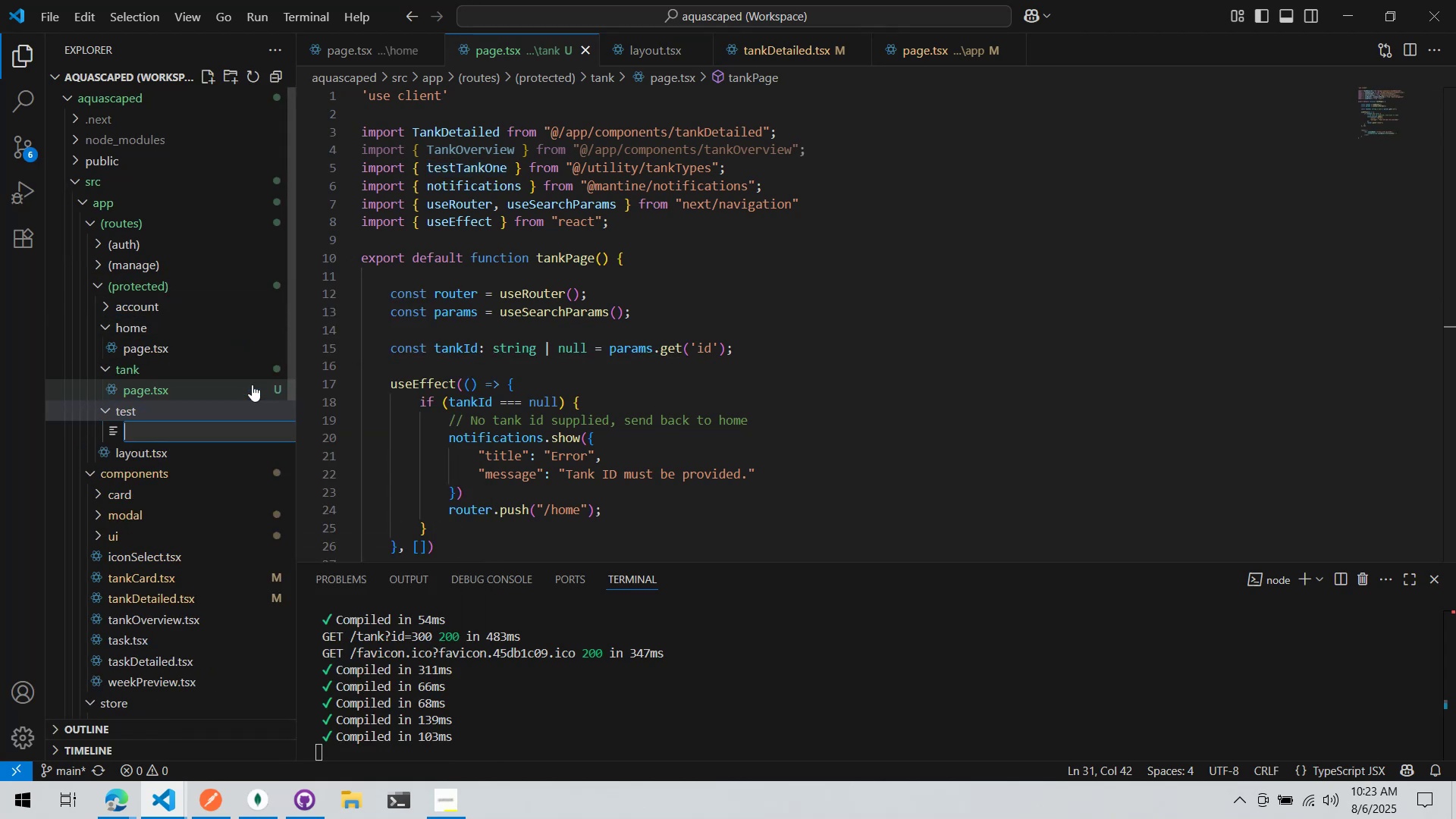 
type(page.tsx)
 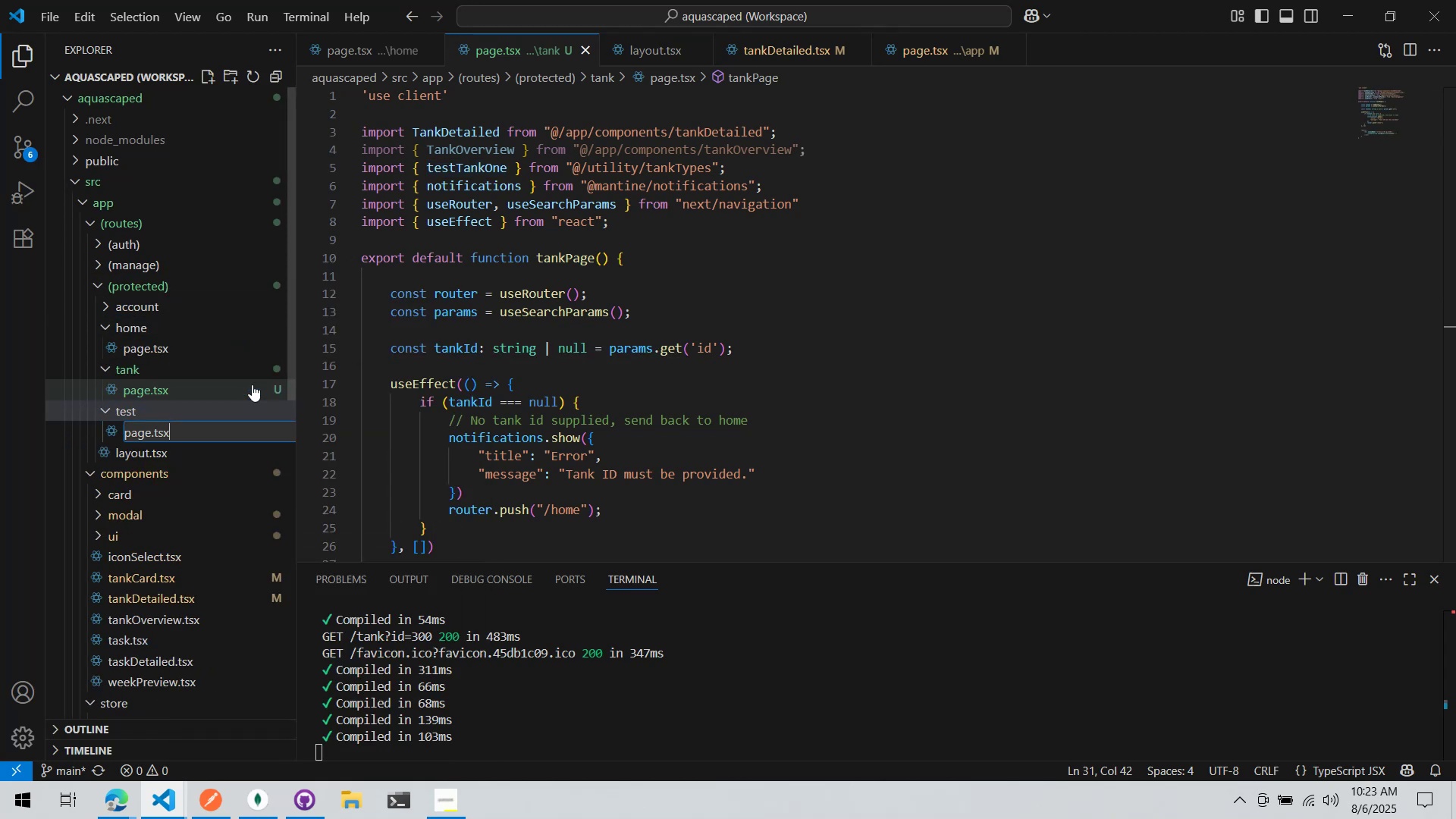 
key(Enter)
 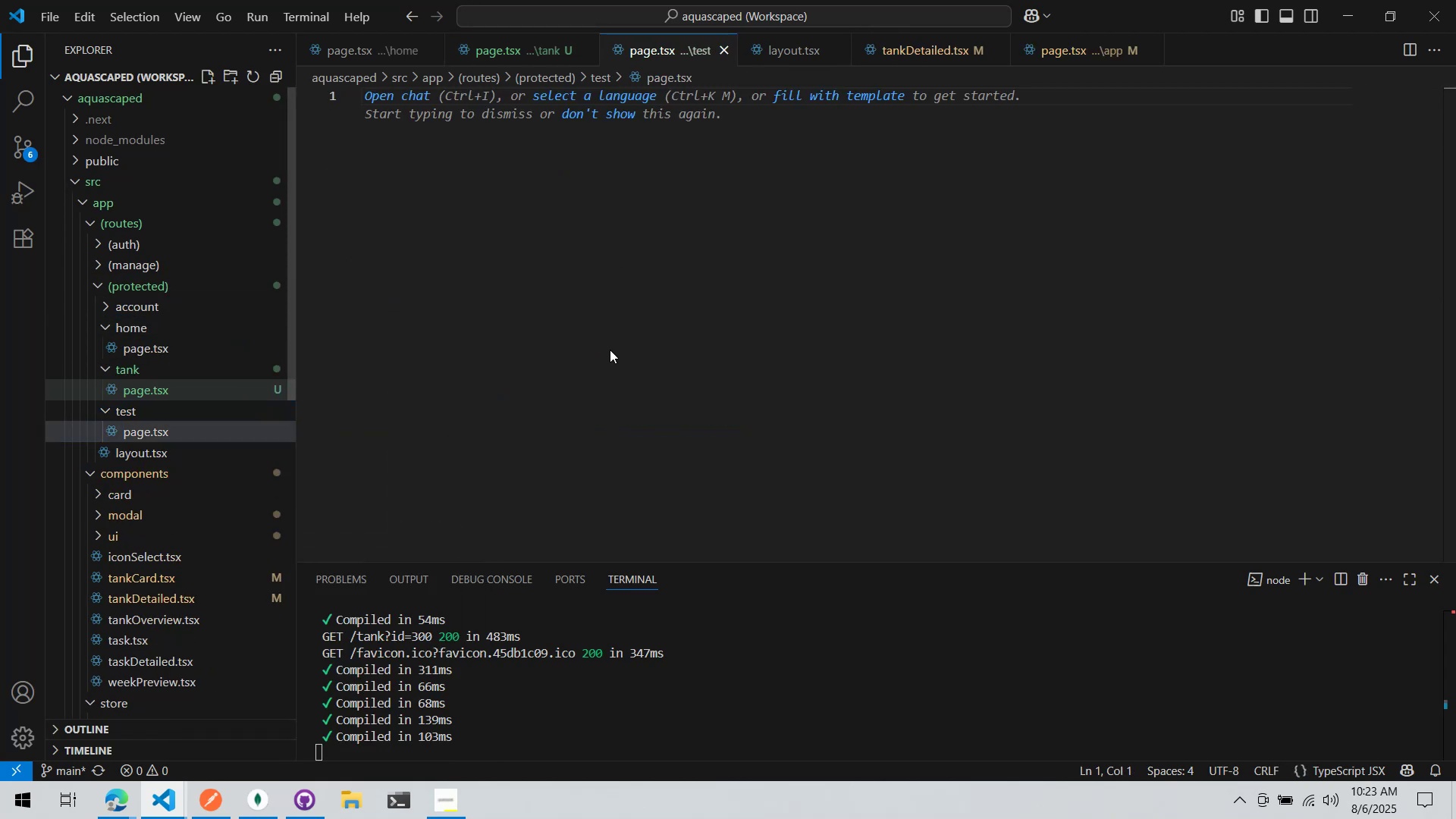 
type(export fun)
key(Backspace)
key(Backspace)
key(Backspace)
type(default function (pa)
key(Backspace)
key(Backspace)
key(Backspace)
type(TesP)
key(Backspace)
type(tPg)
key(Backspace)
type(age() {)
 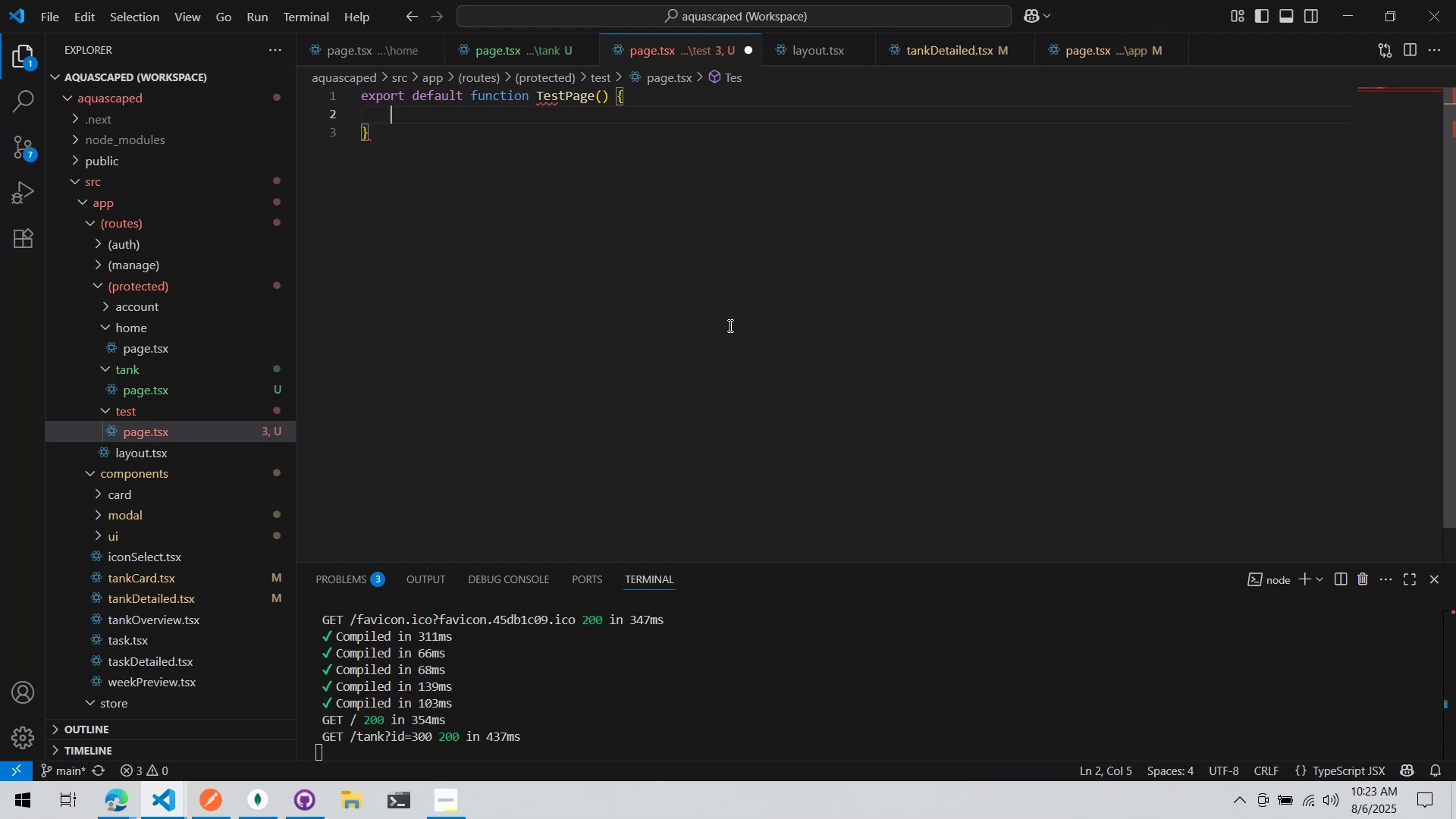 
 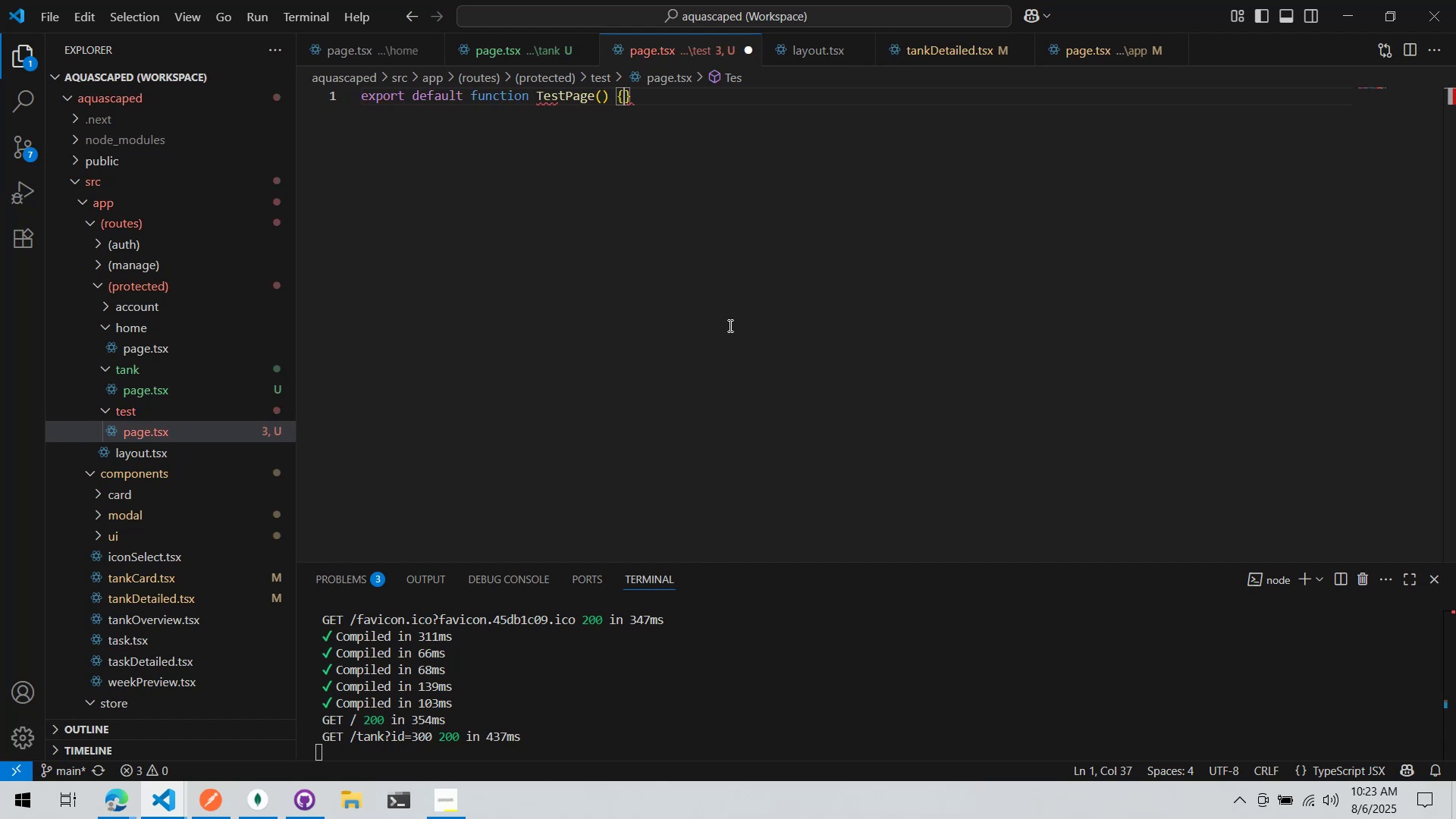 
key(Enter)
 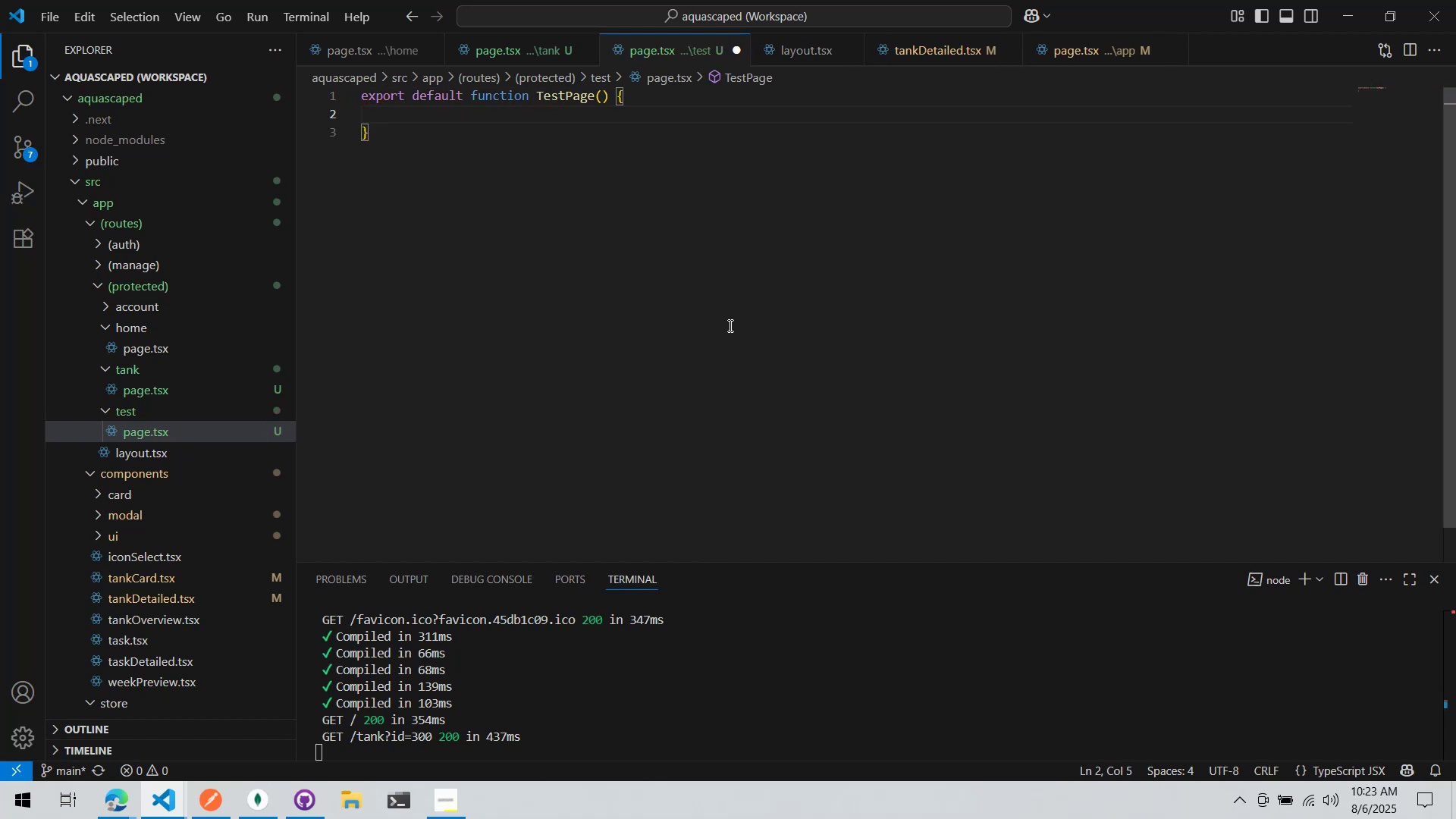 
type(d)
key(Backspace)
type(return()
 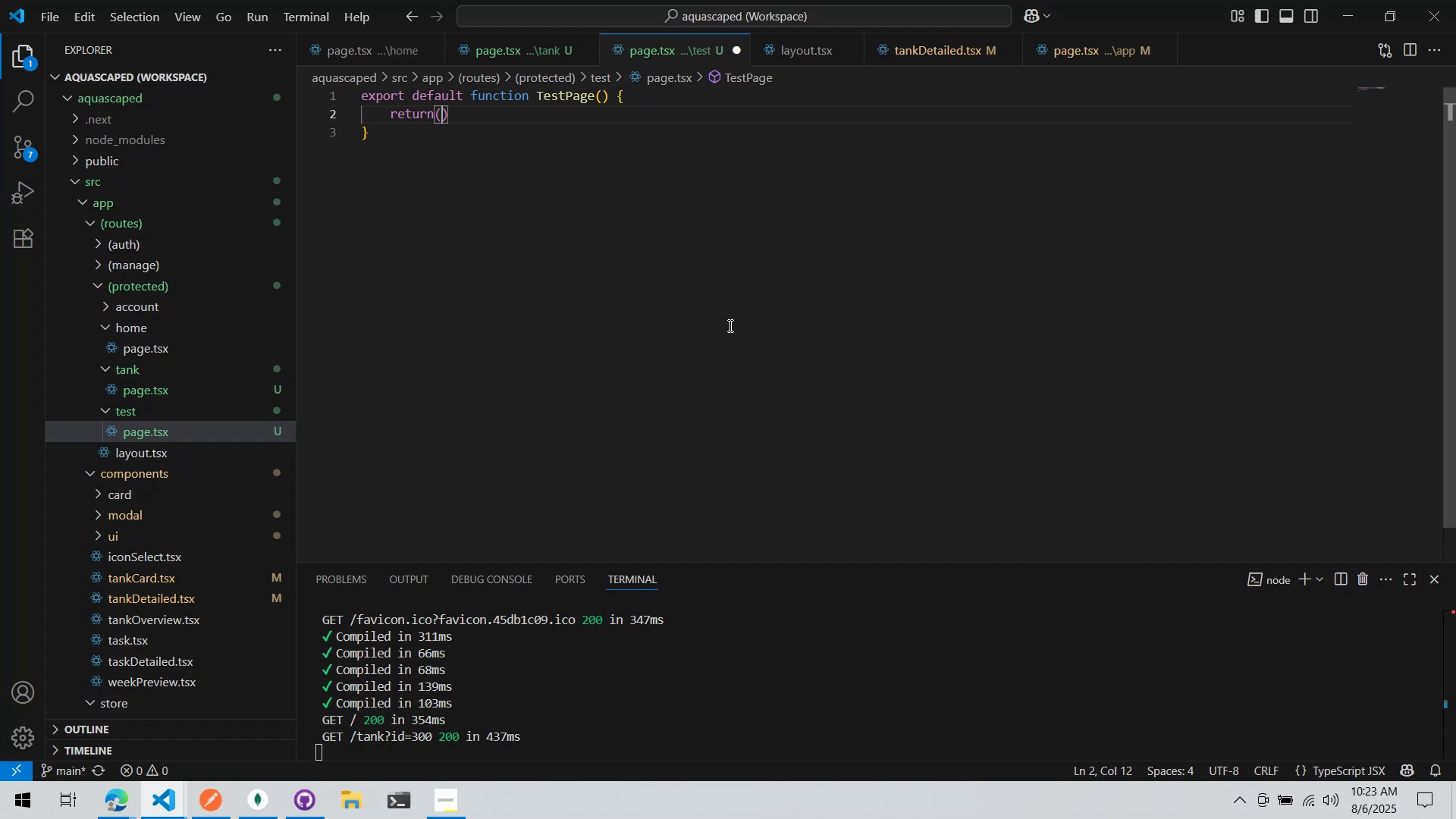 
key(Enter)
 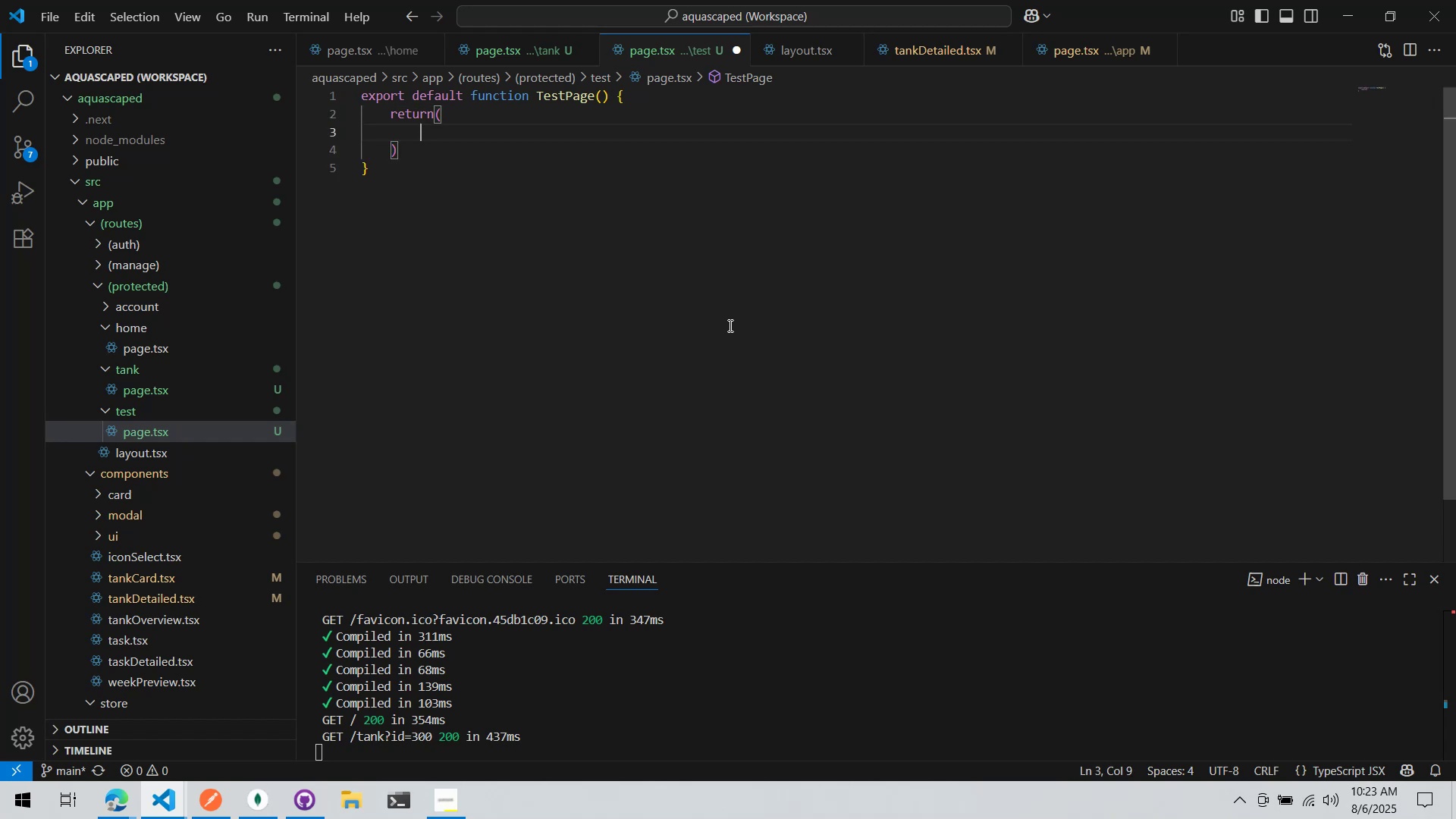 
type(<div>)
 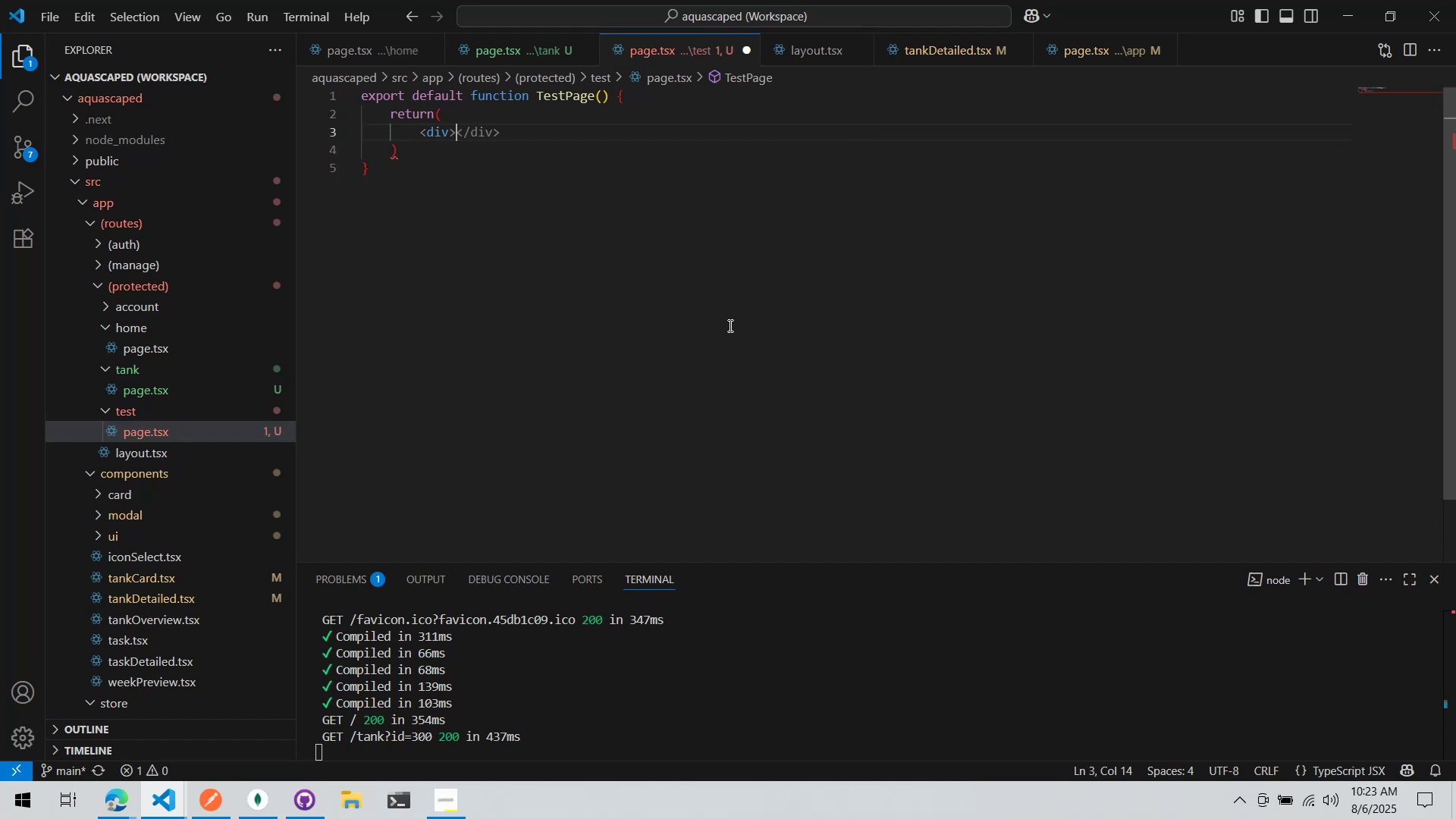 
key(Enter)
 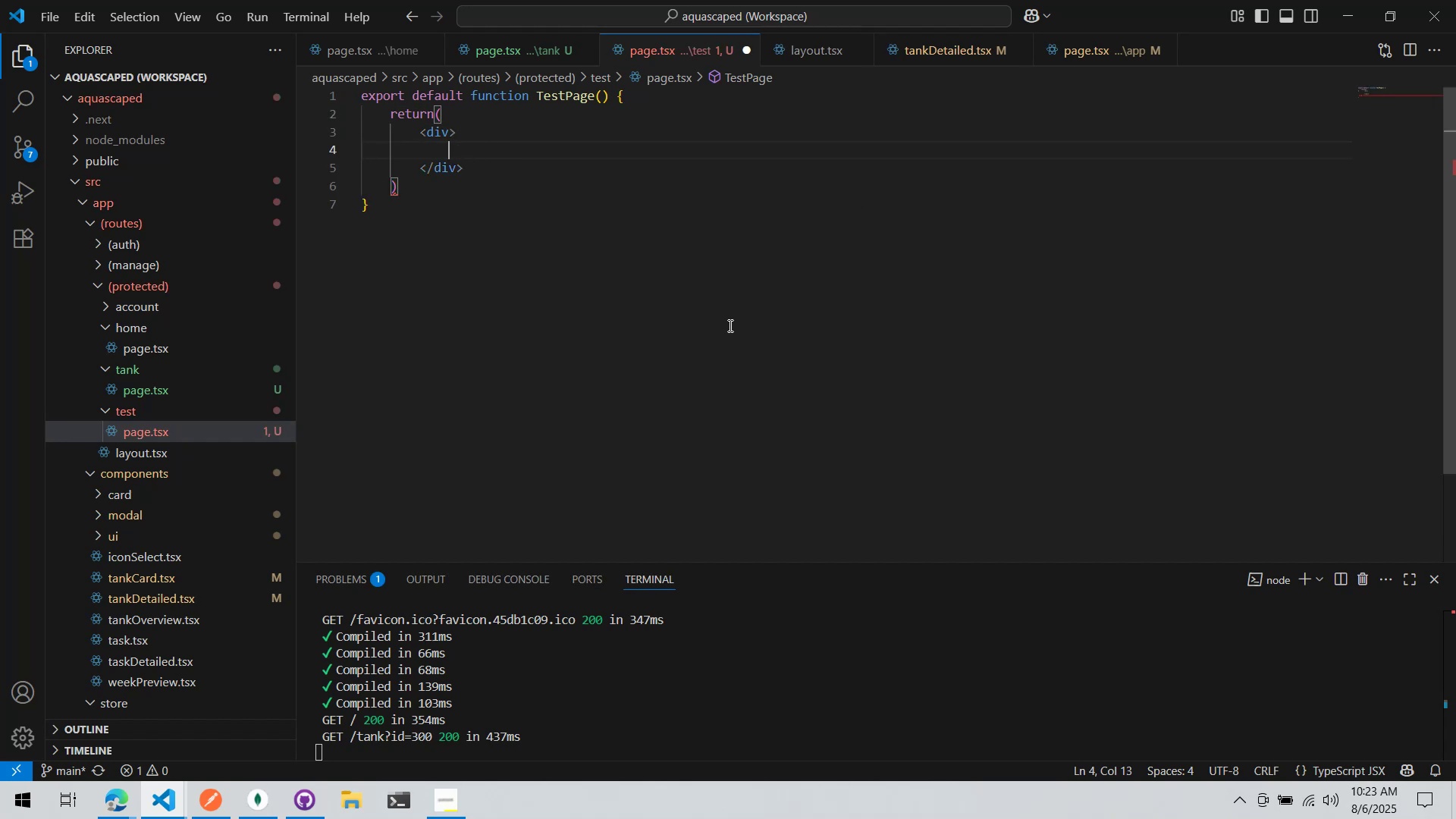 
key(Shift+ShiftRight)
 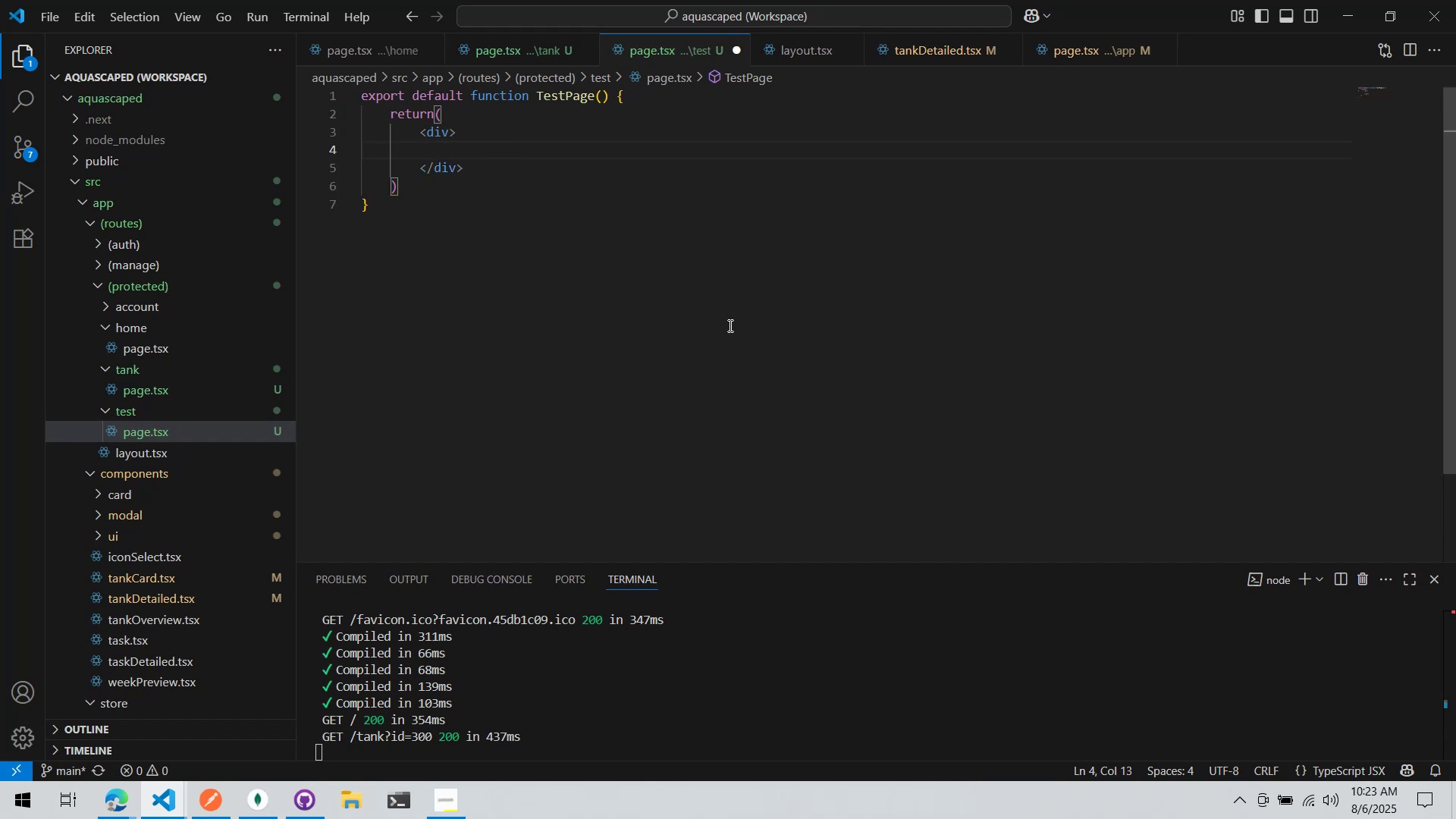 
key(ArrowUp)
 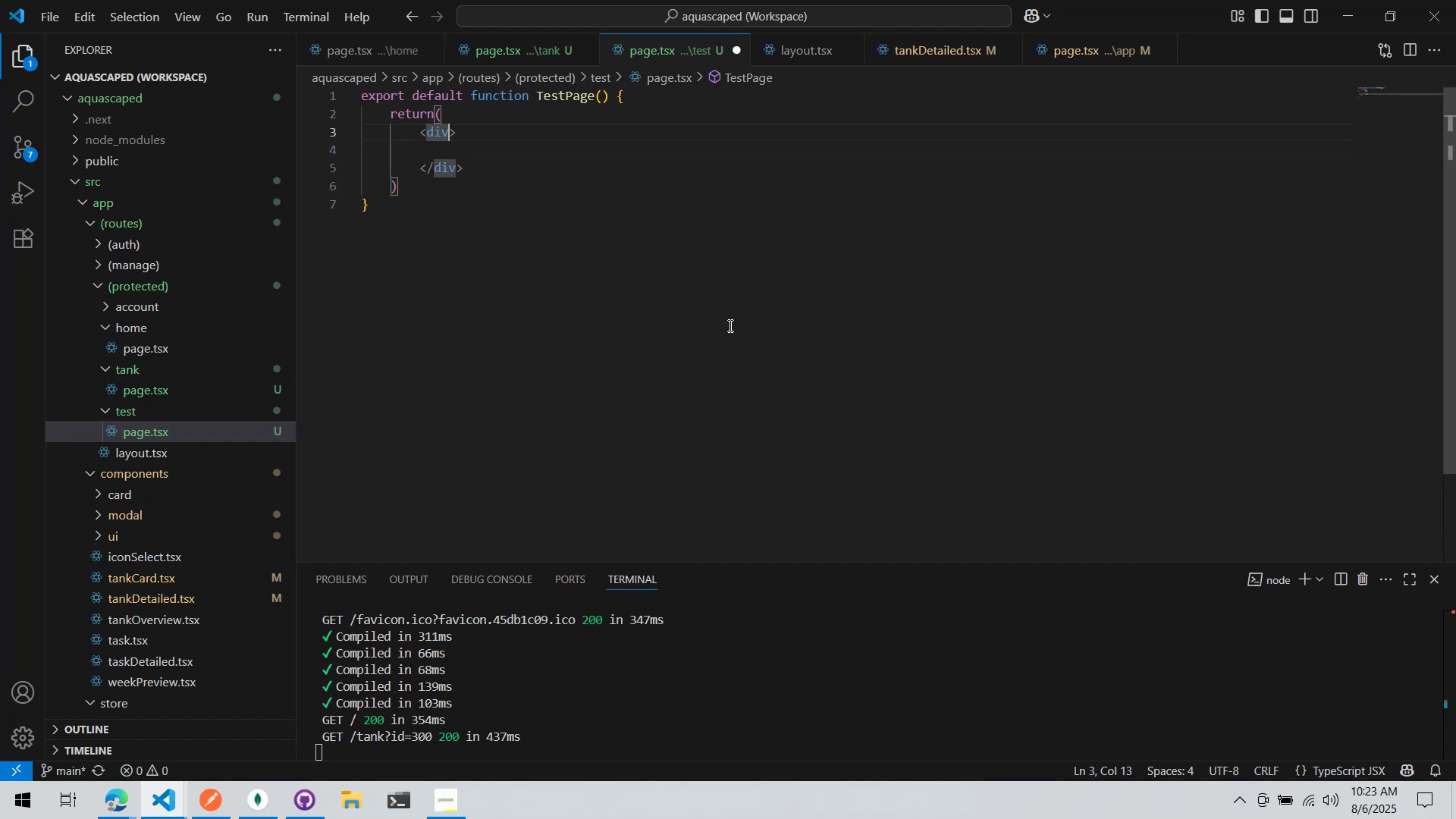 
type( className=")
key(Backspace)
type(")
 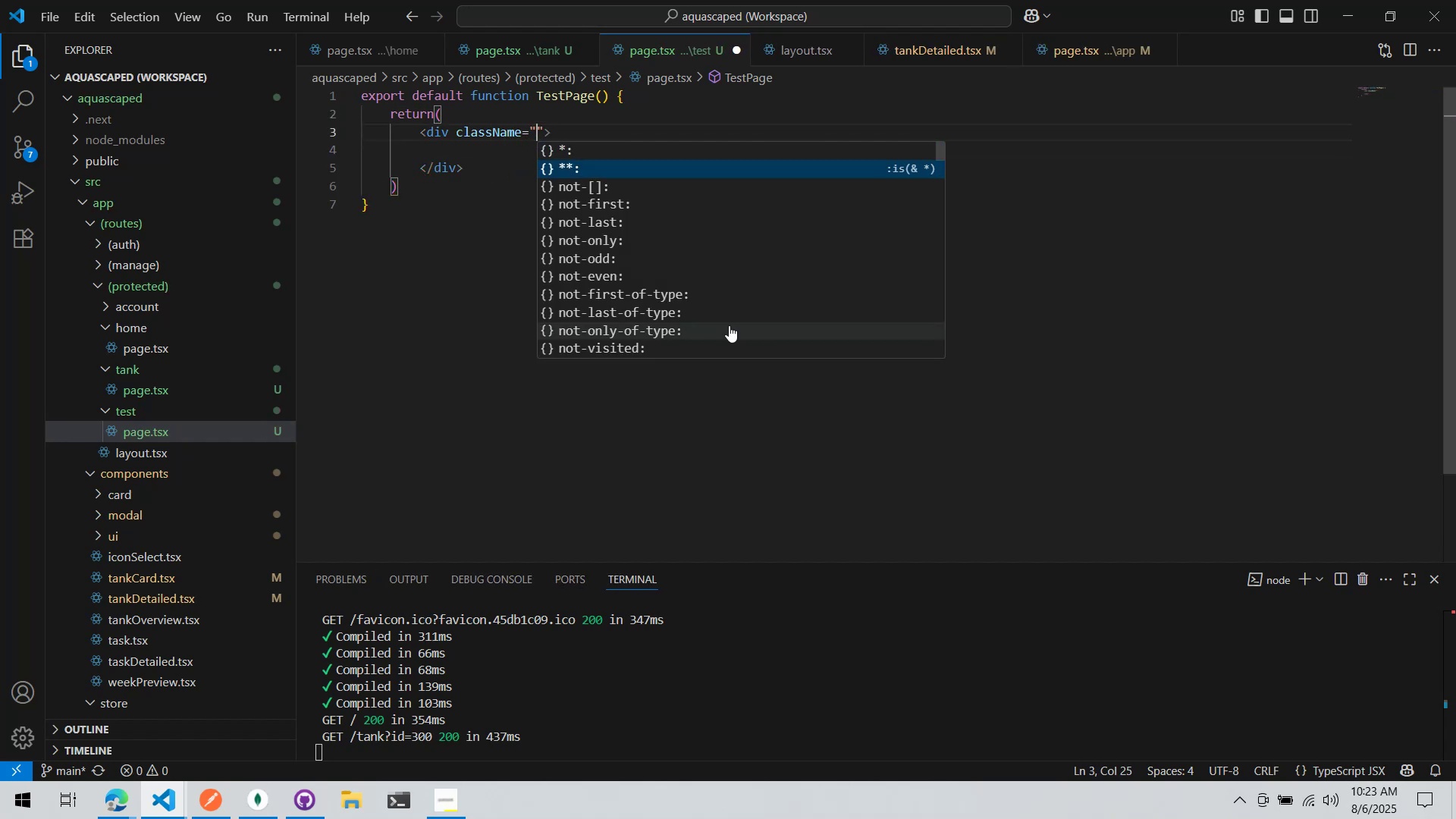 
 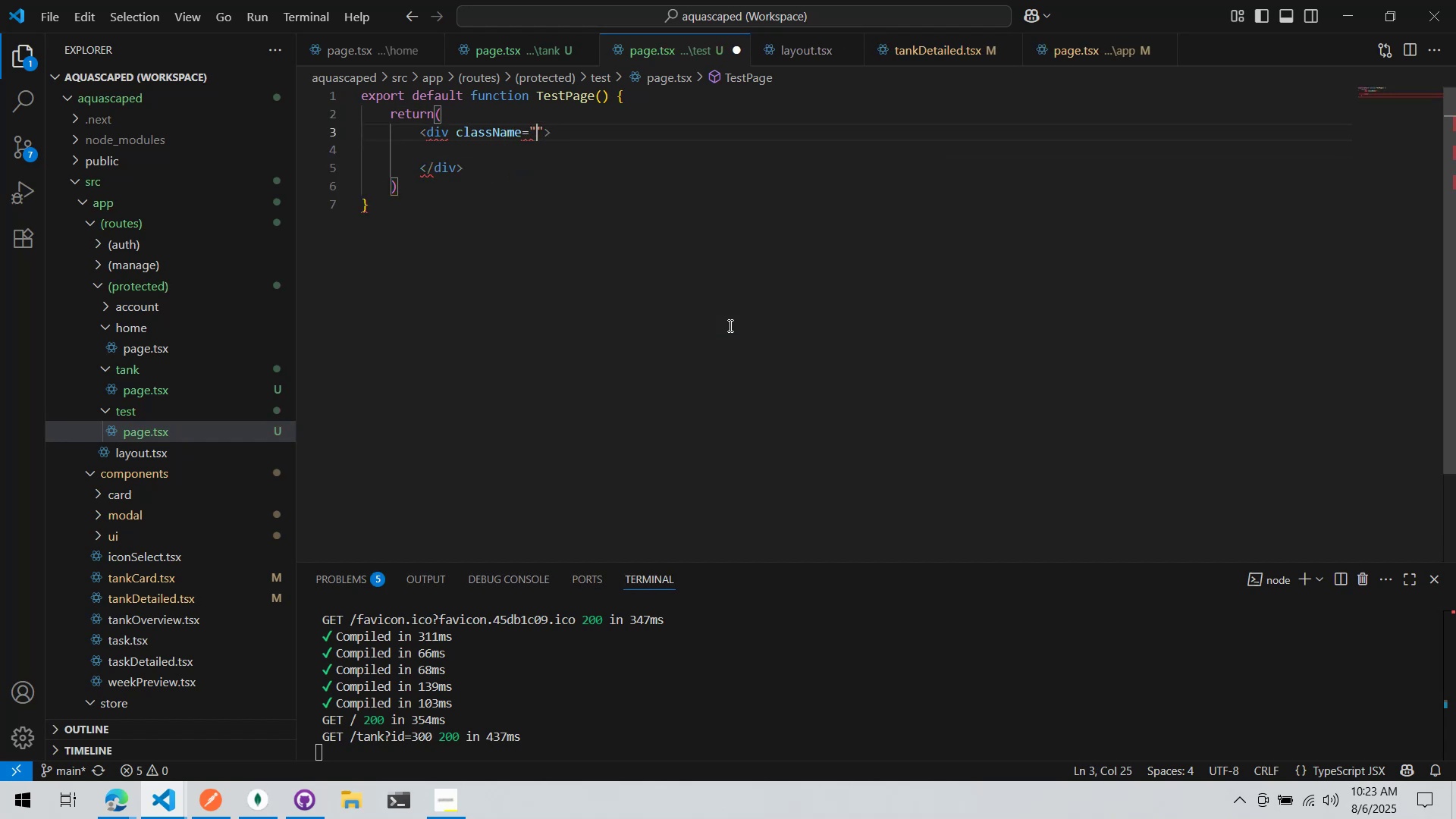 
key(ArrowDown)
 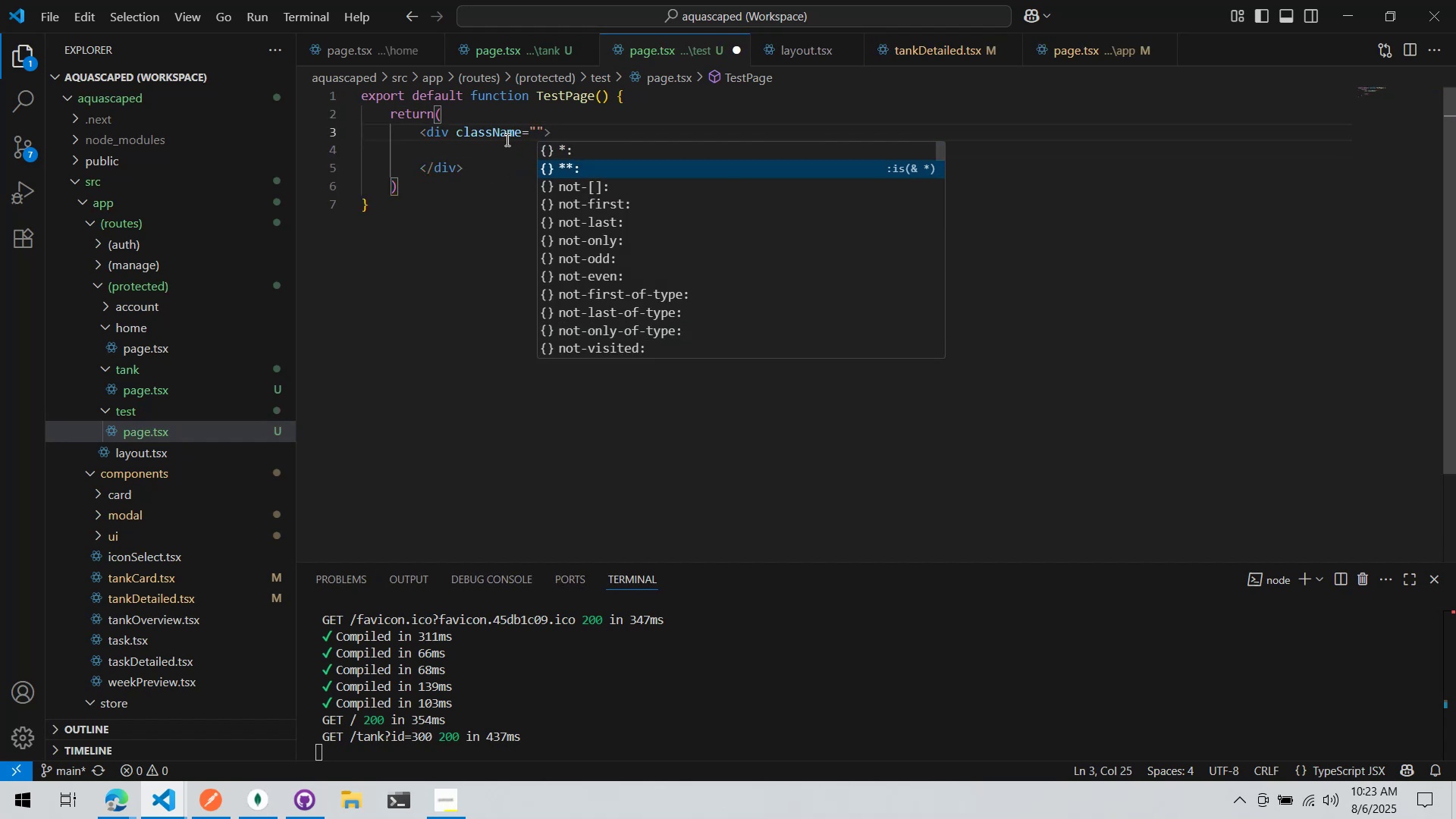 
double_click([506, 146])
 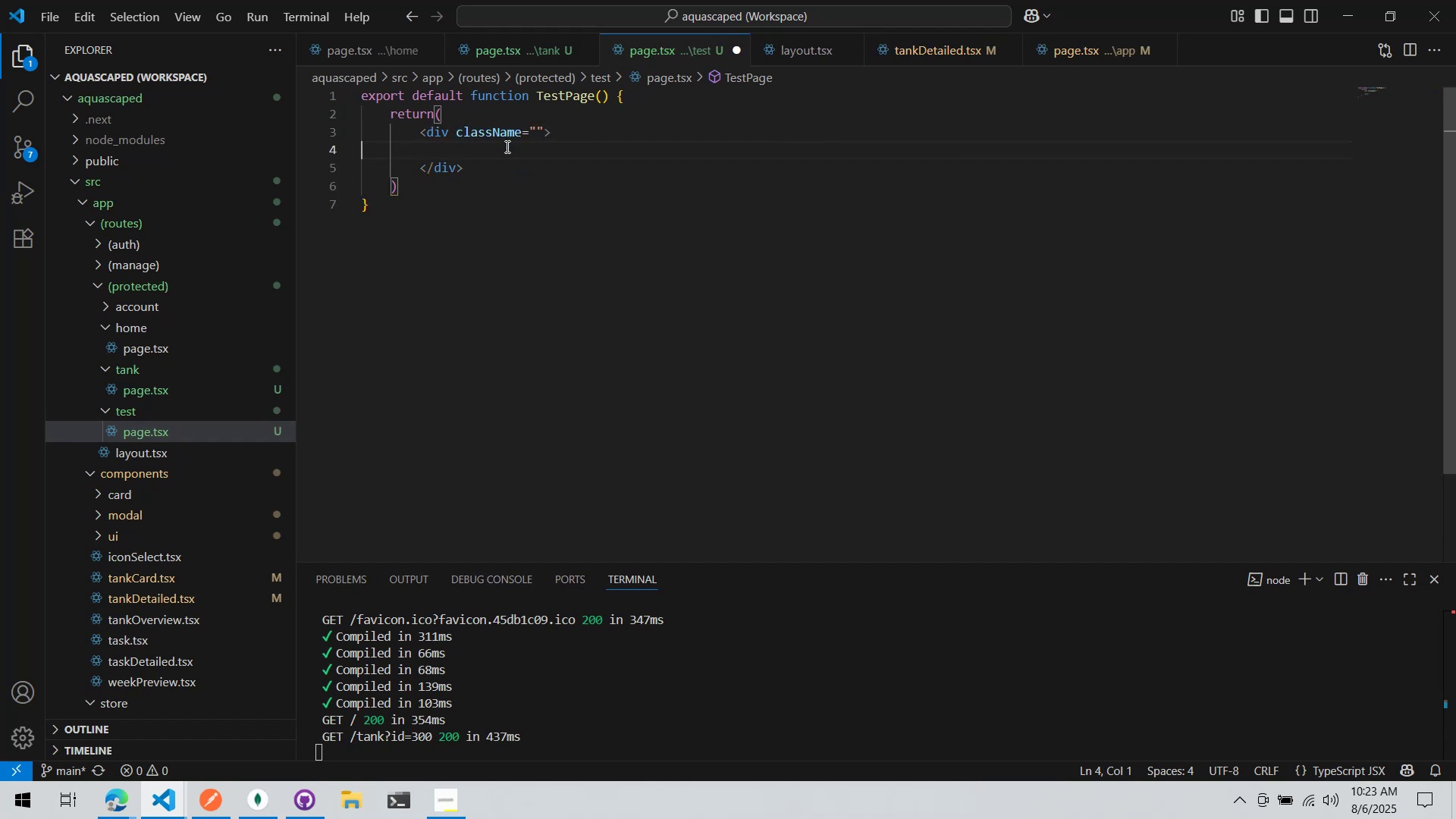 
key(Tab)
type(Testing mobile viewports)
 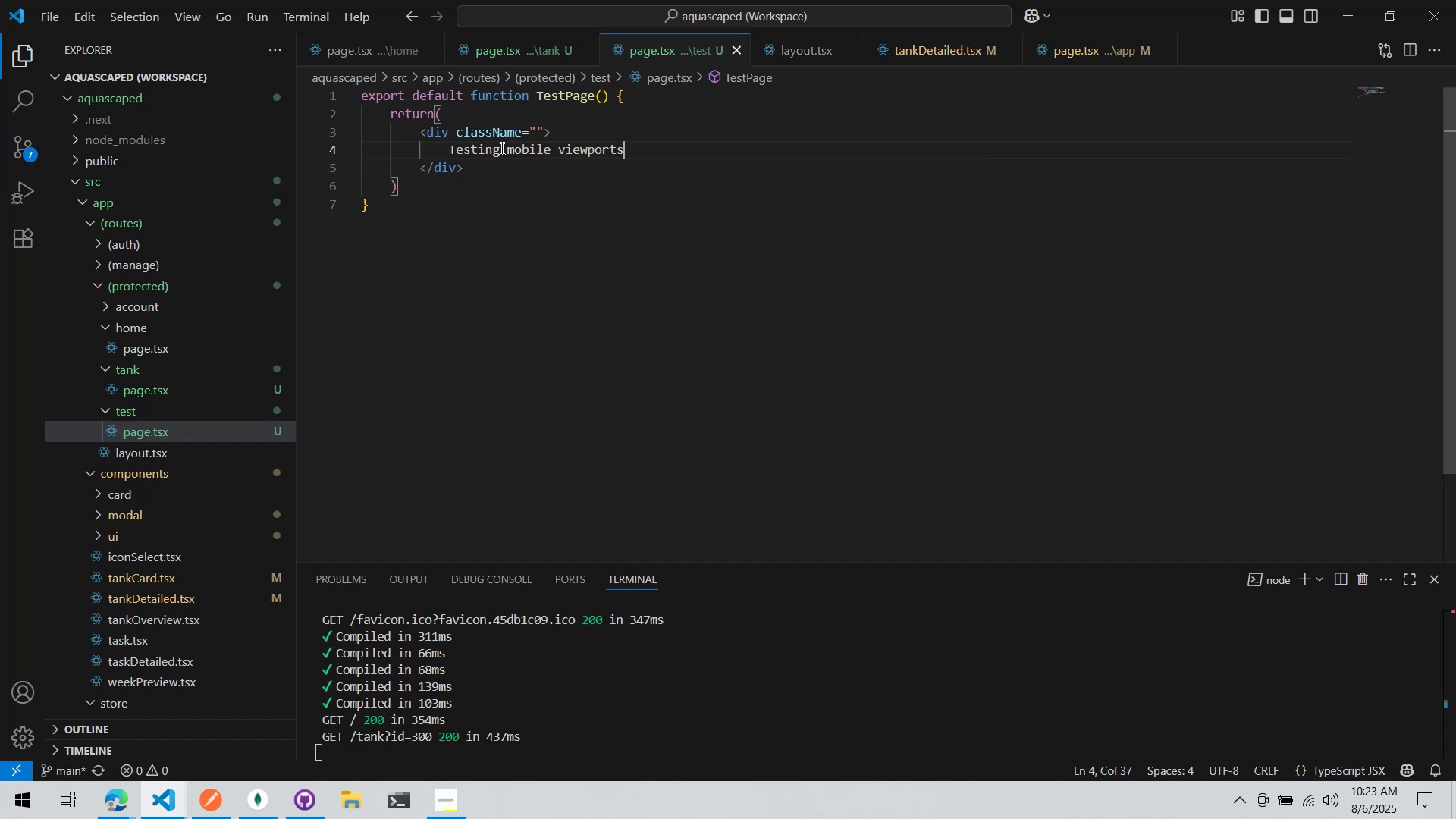 
 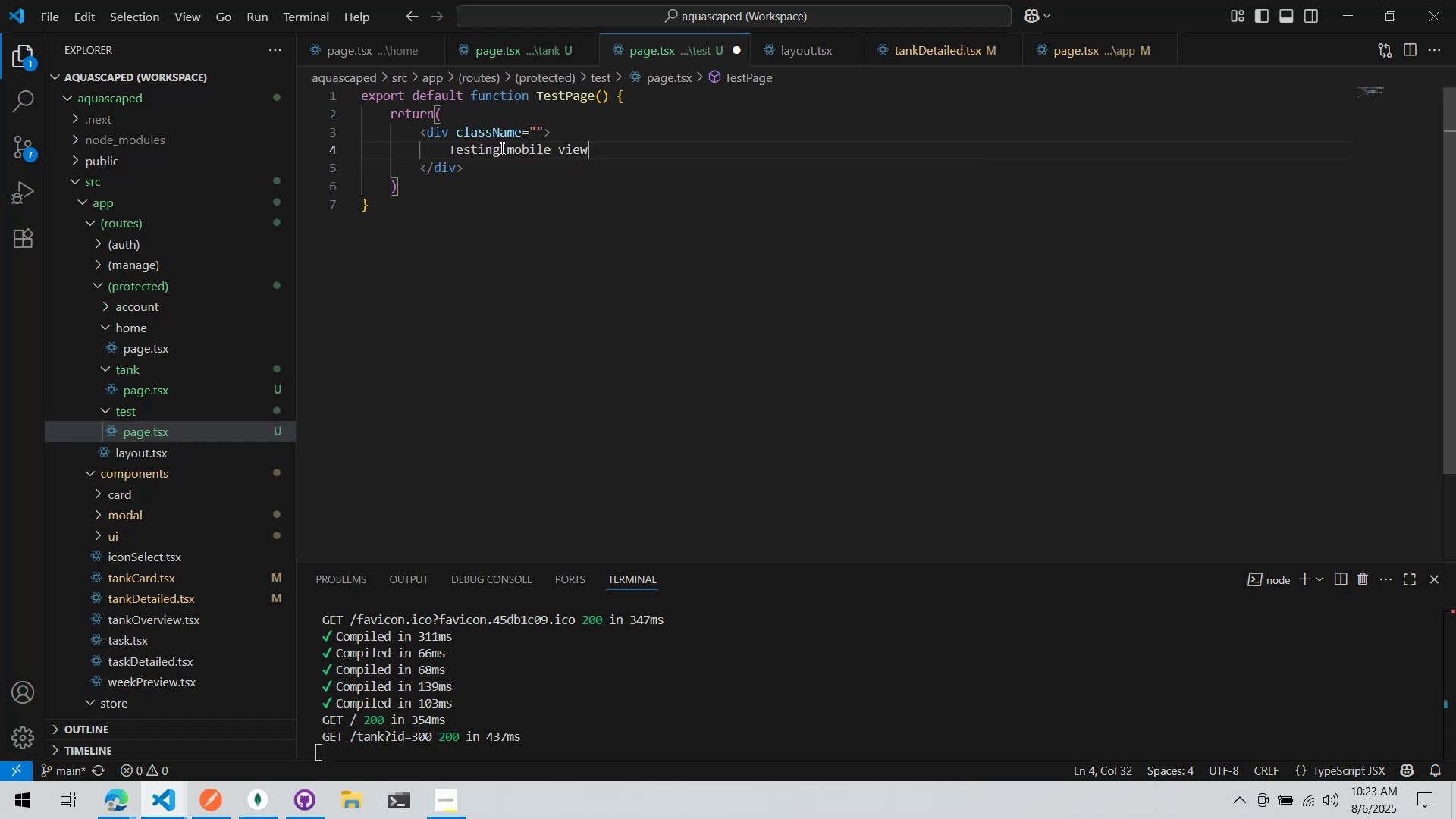 
key(Control+ControlLeft)
 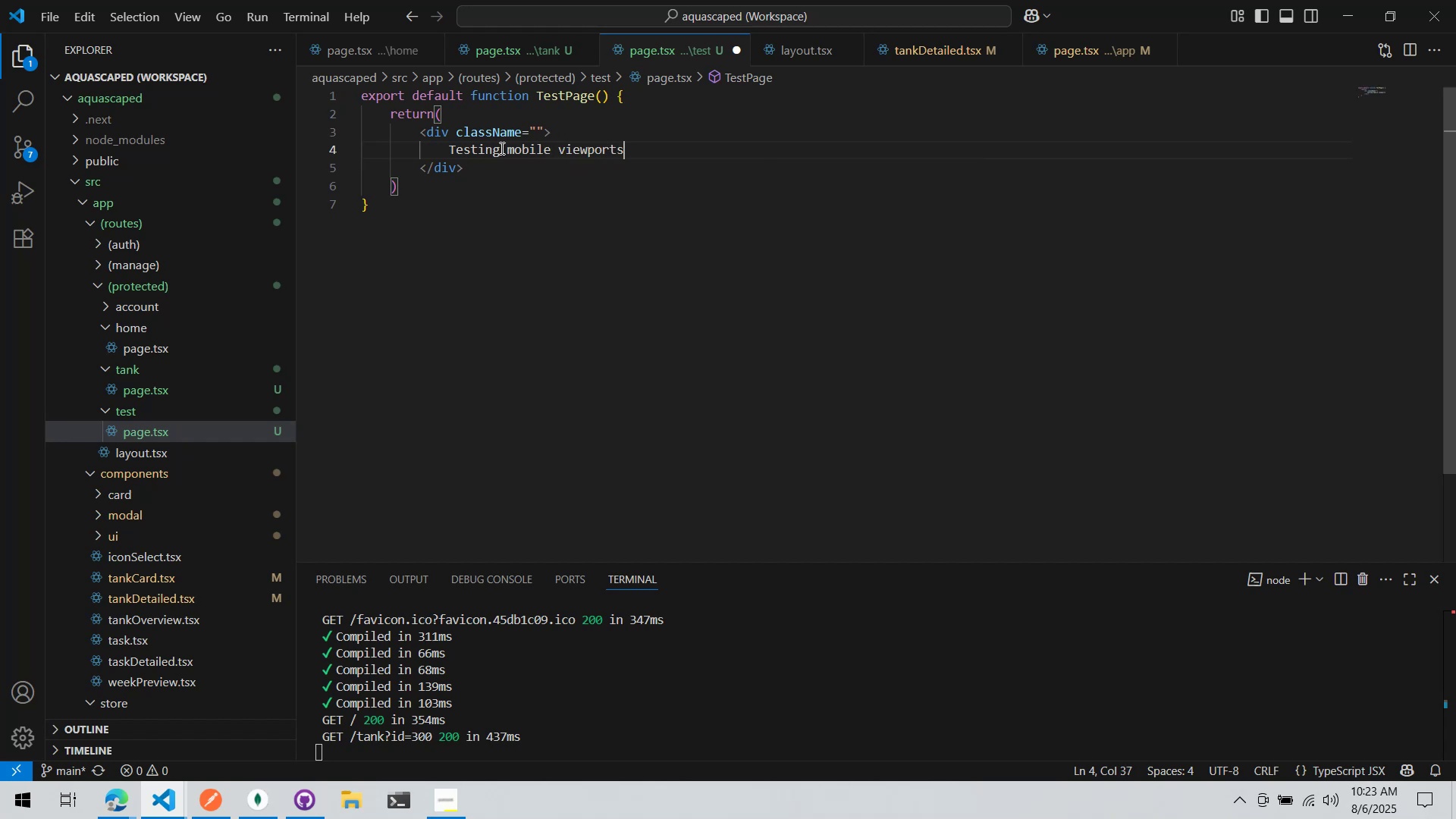 
key(Control+S)
 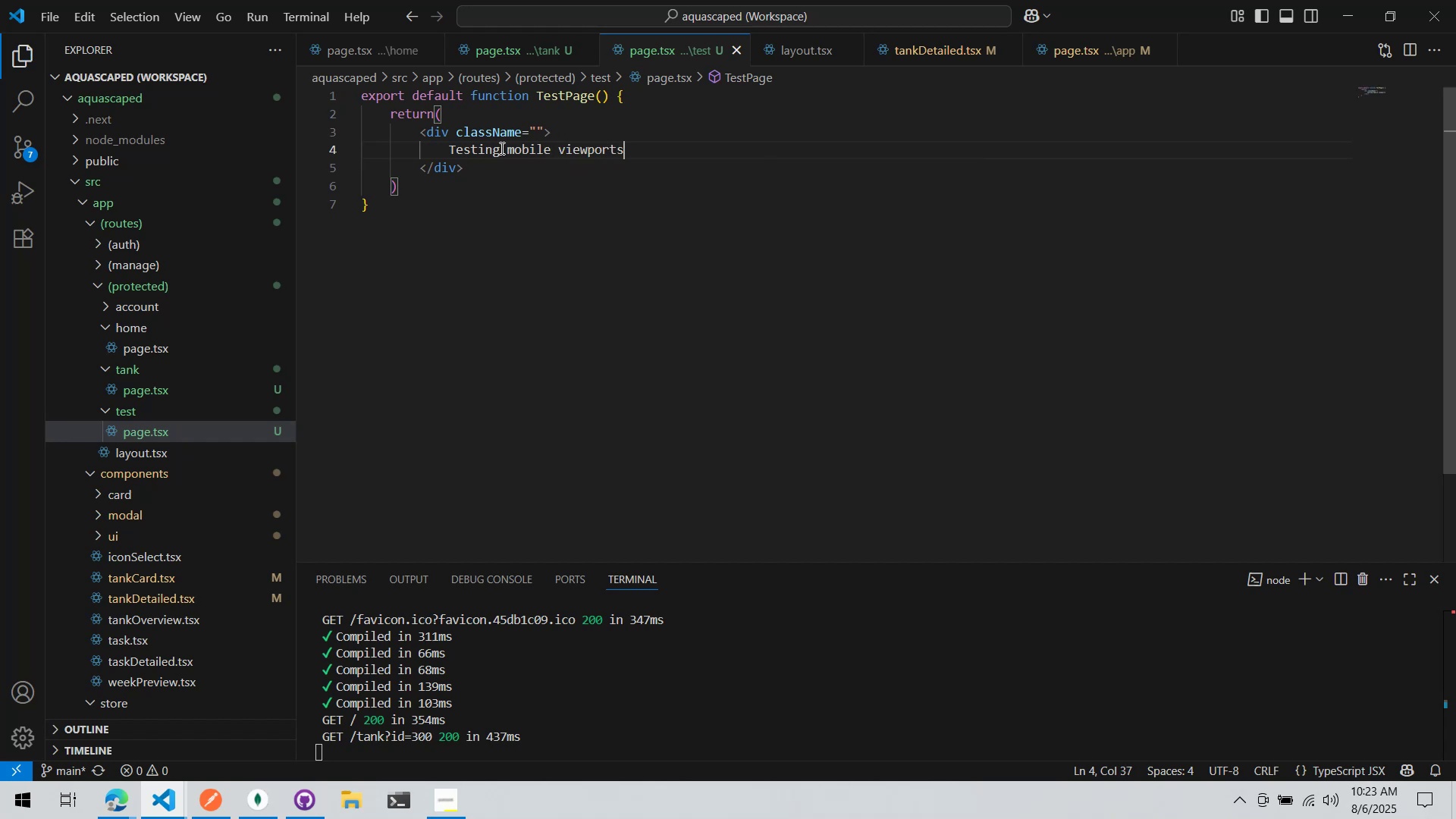 
key(Alt+AltLeft)
 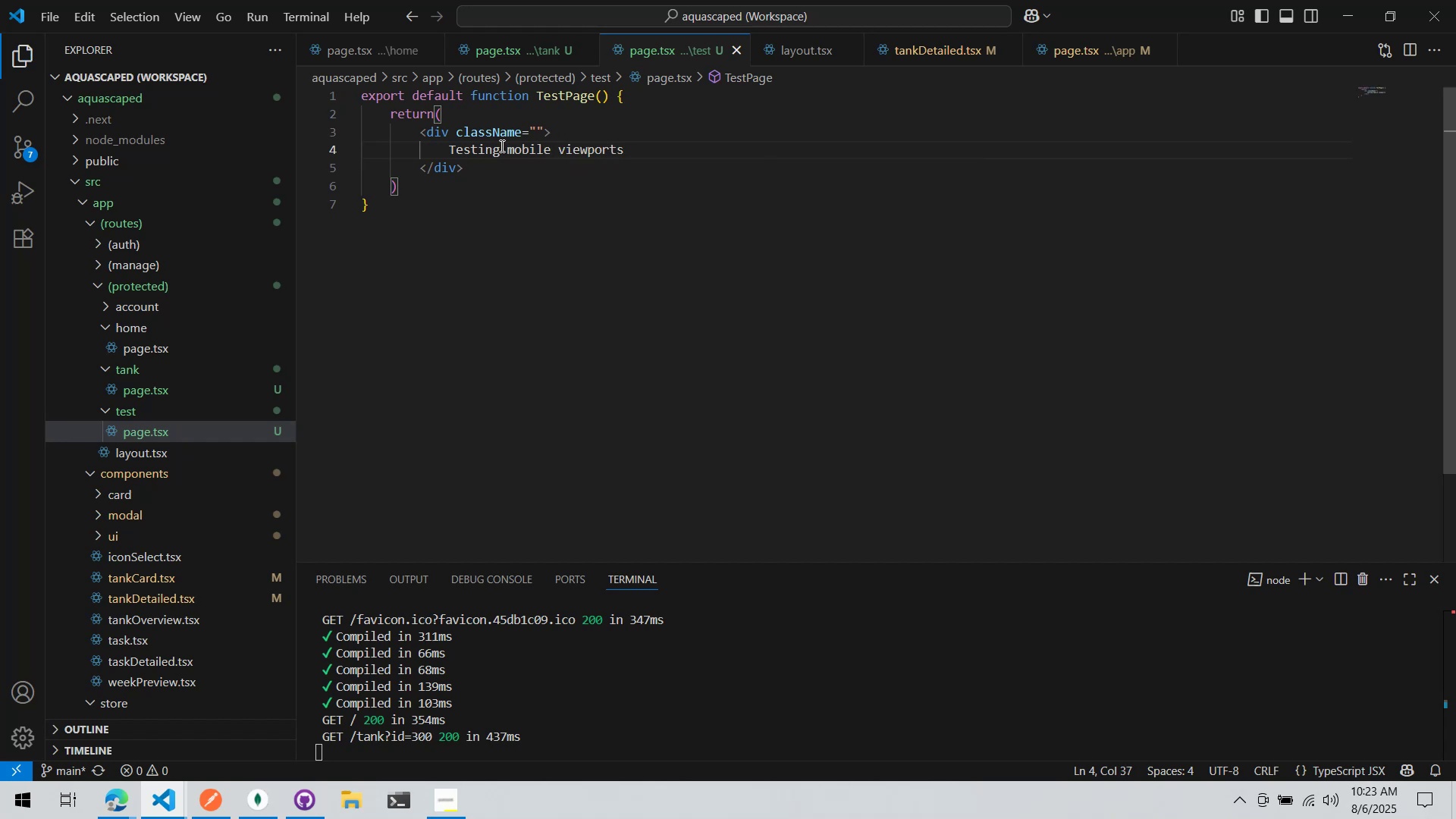 
key(Tab)
type(test)
 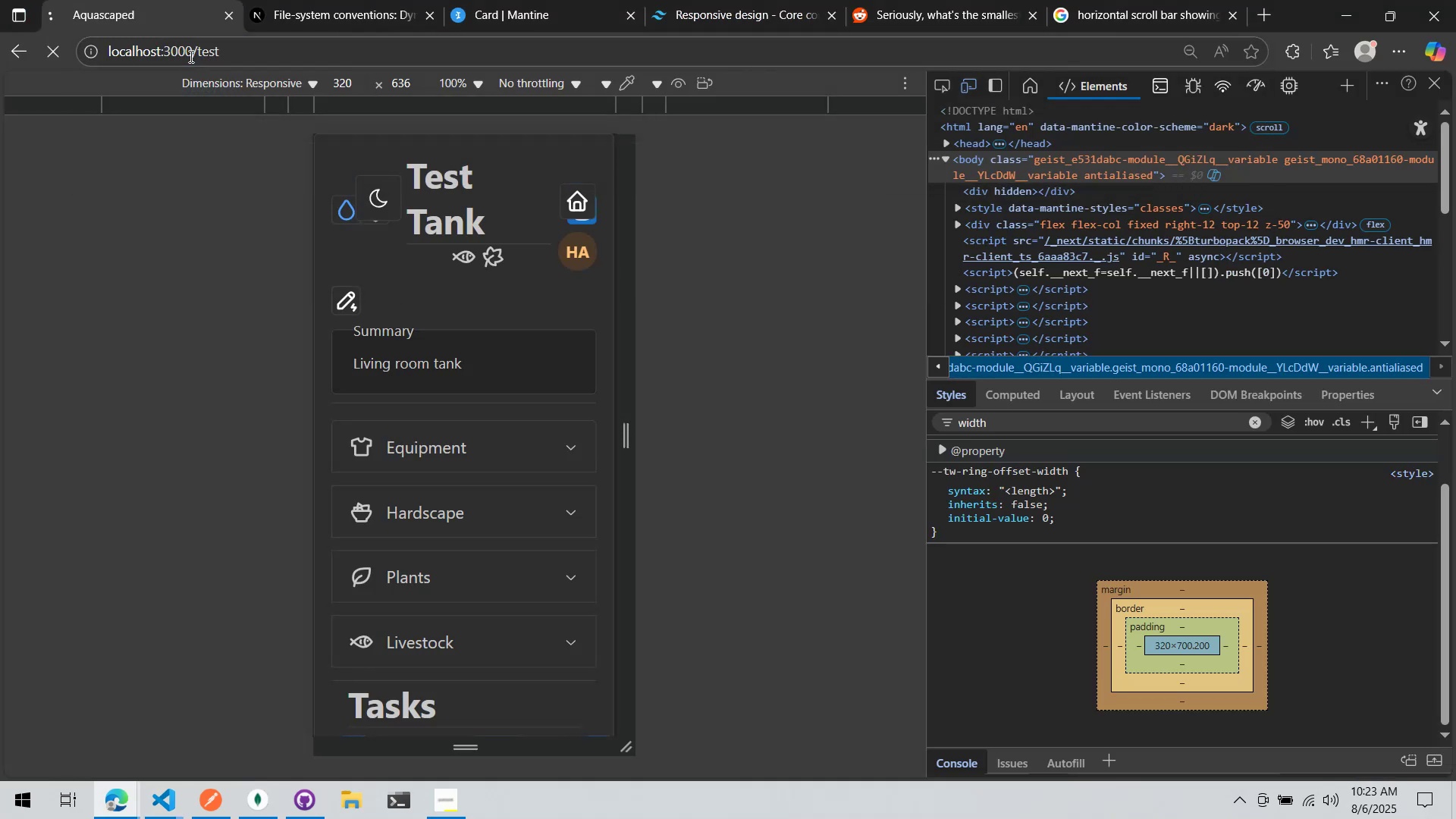 
left_click_drag(start_coordinate=[279, 46], to_coordinate=[196, 58])
 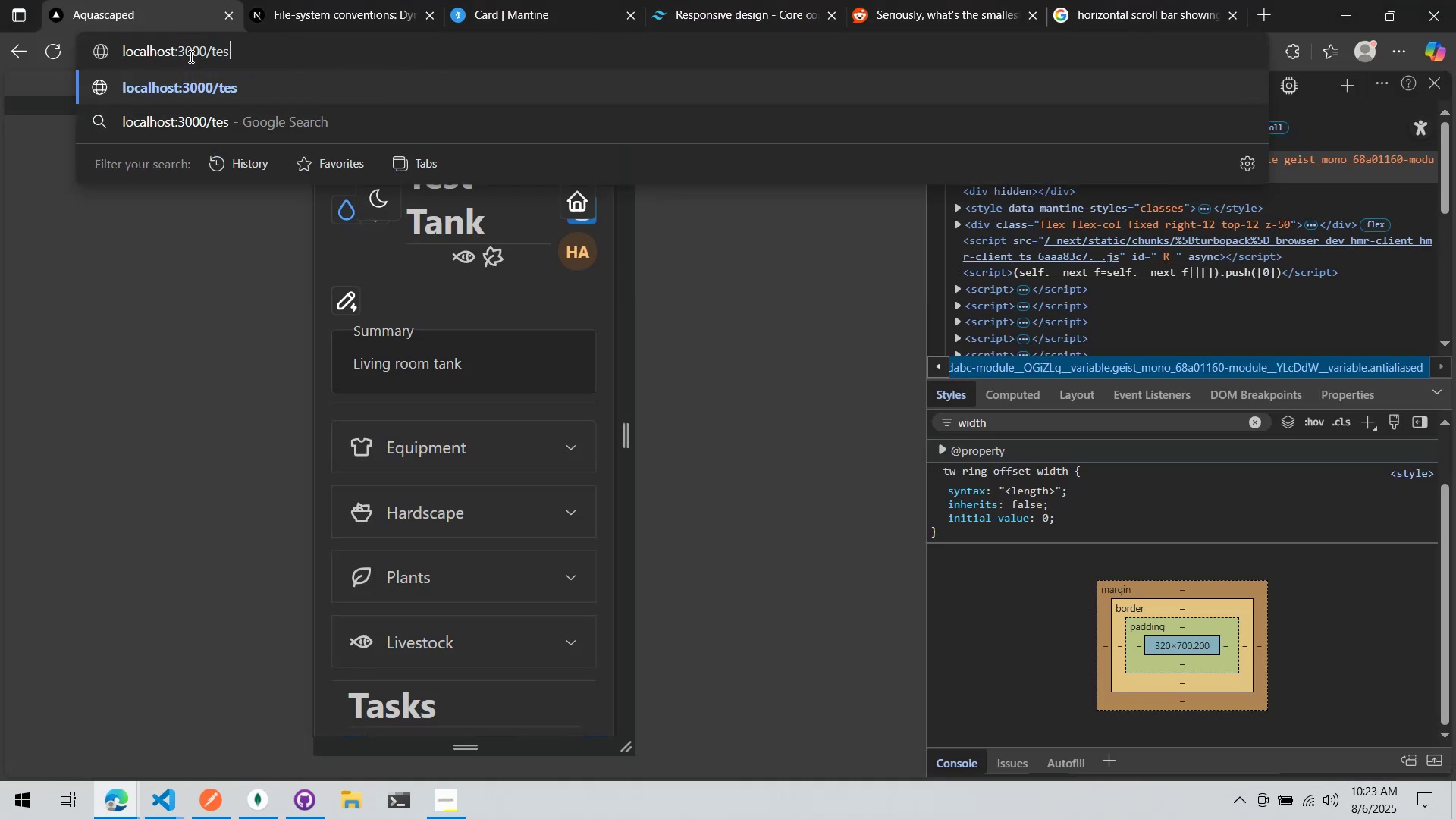 
key(Enter)
 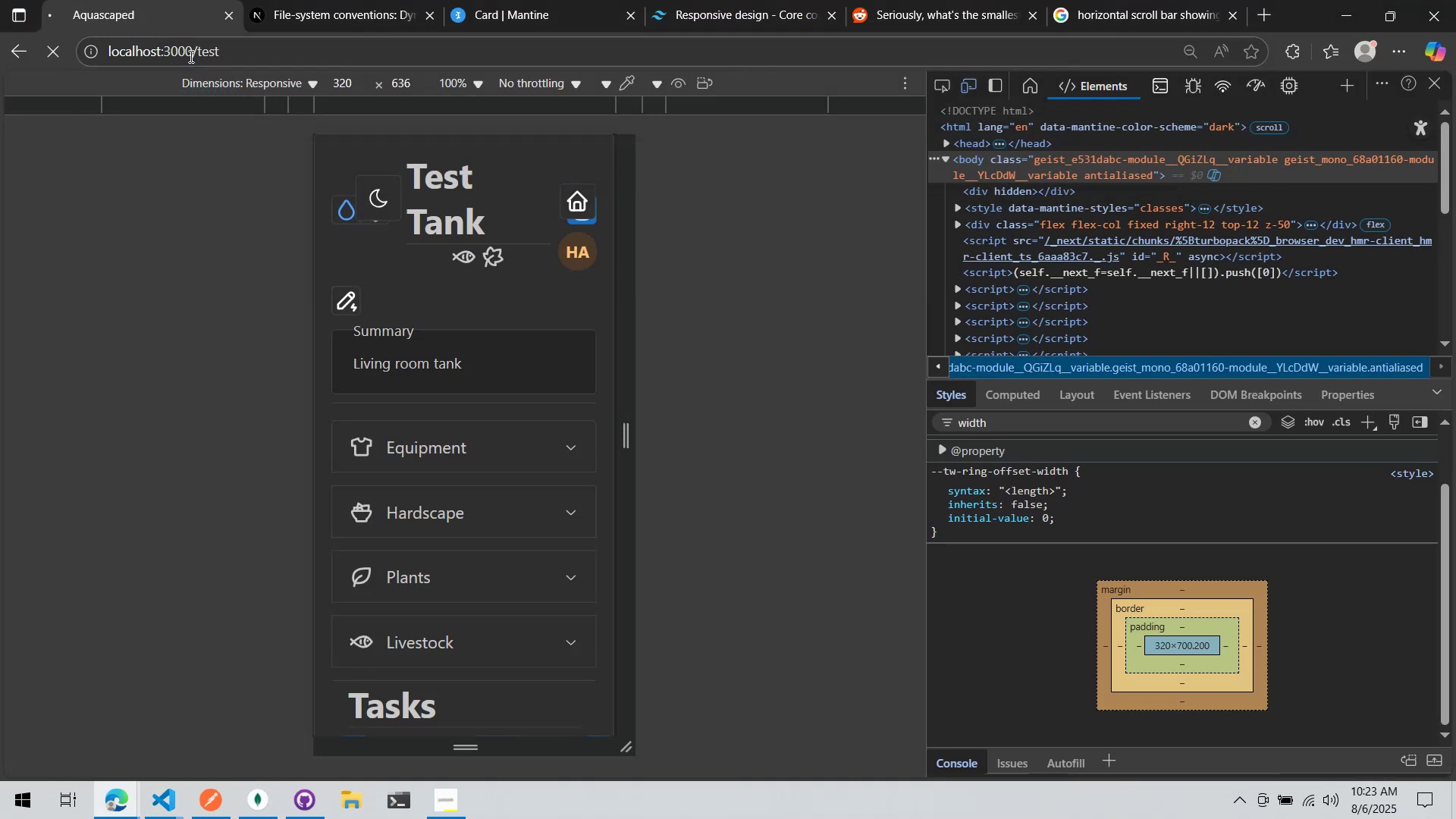 
key(Alt+AltLeft)
 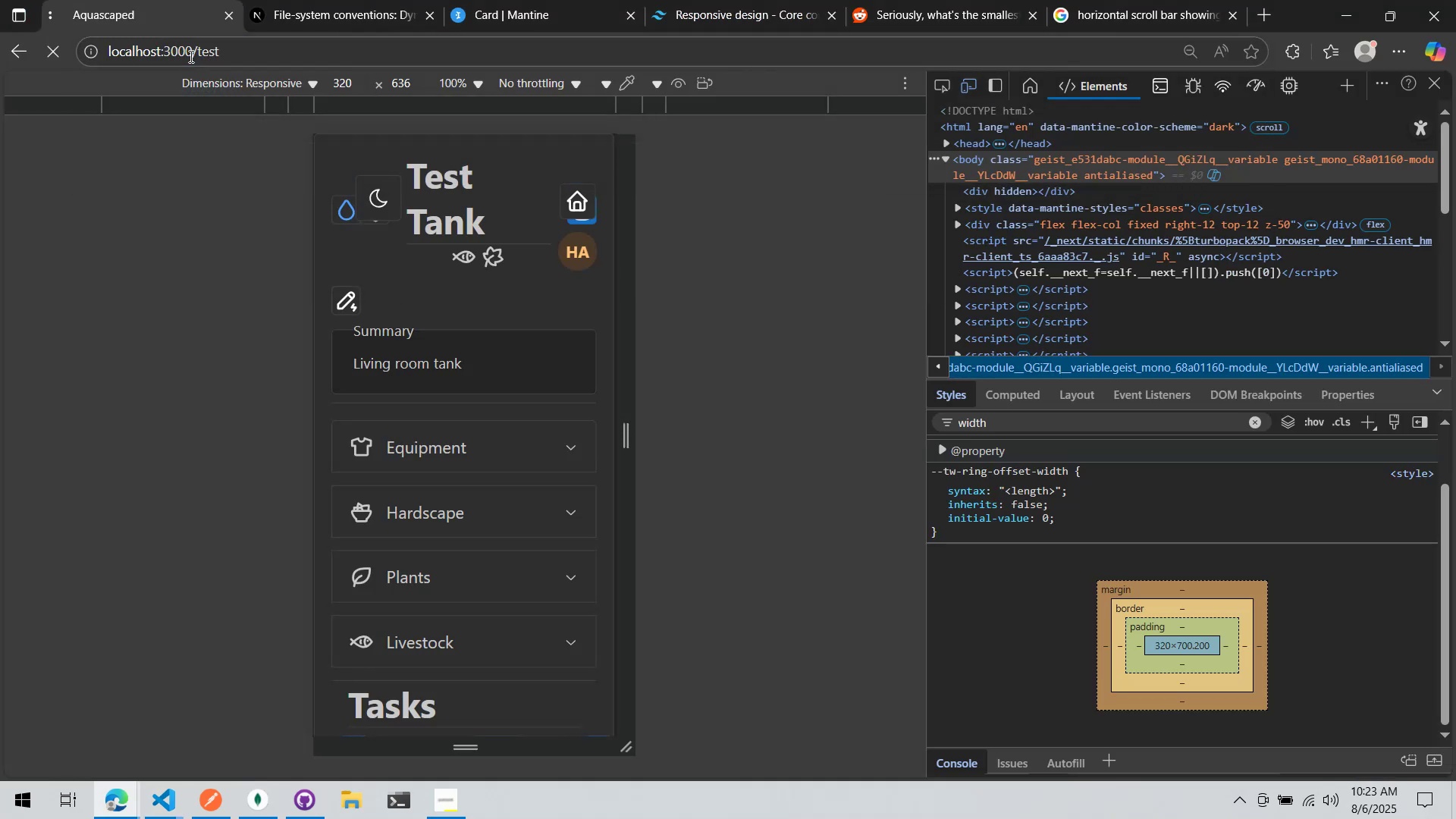 
key(Alt+Tab)
 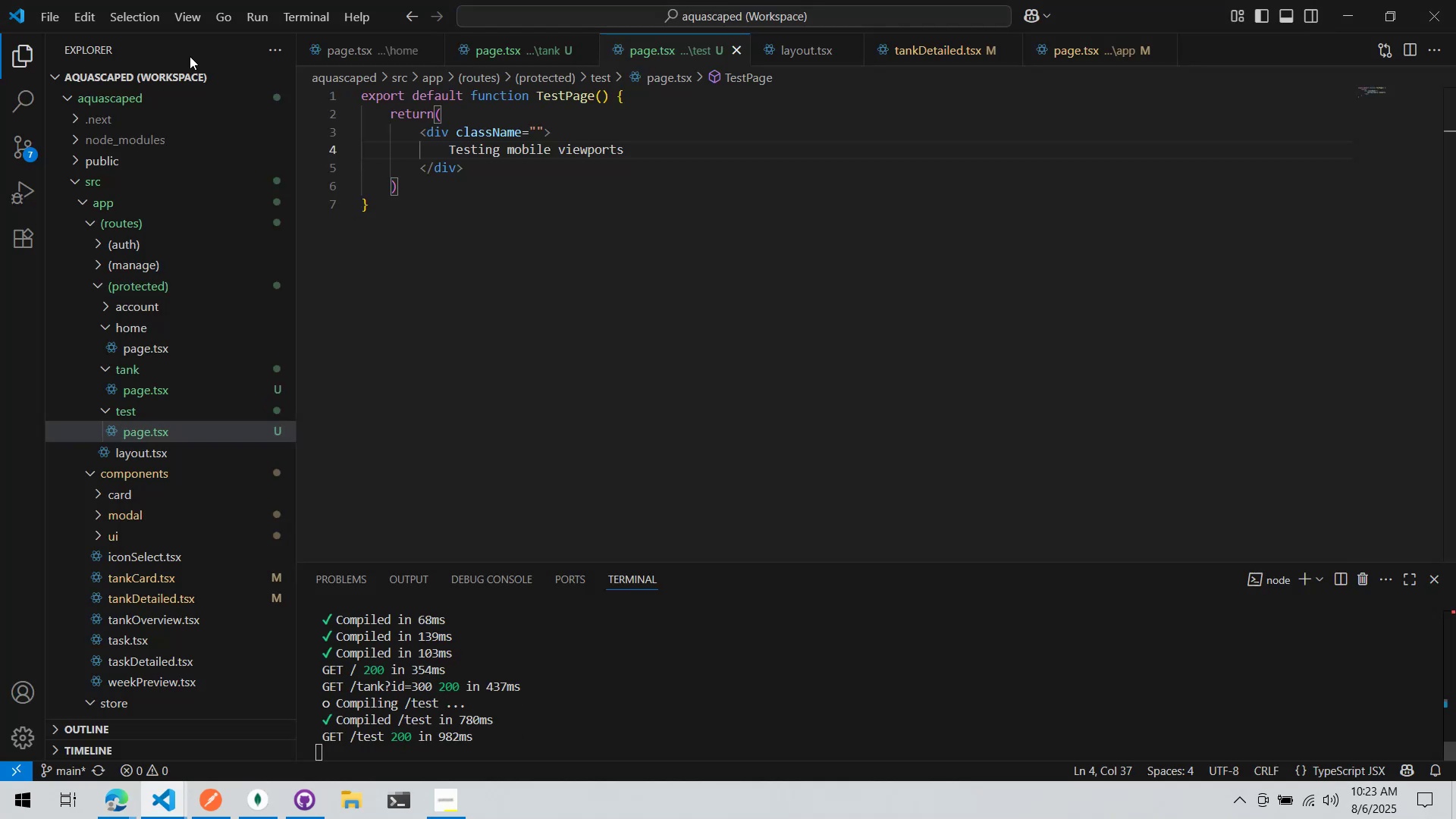 
key(Alt+AltLeft)
 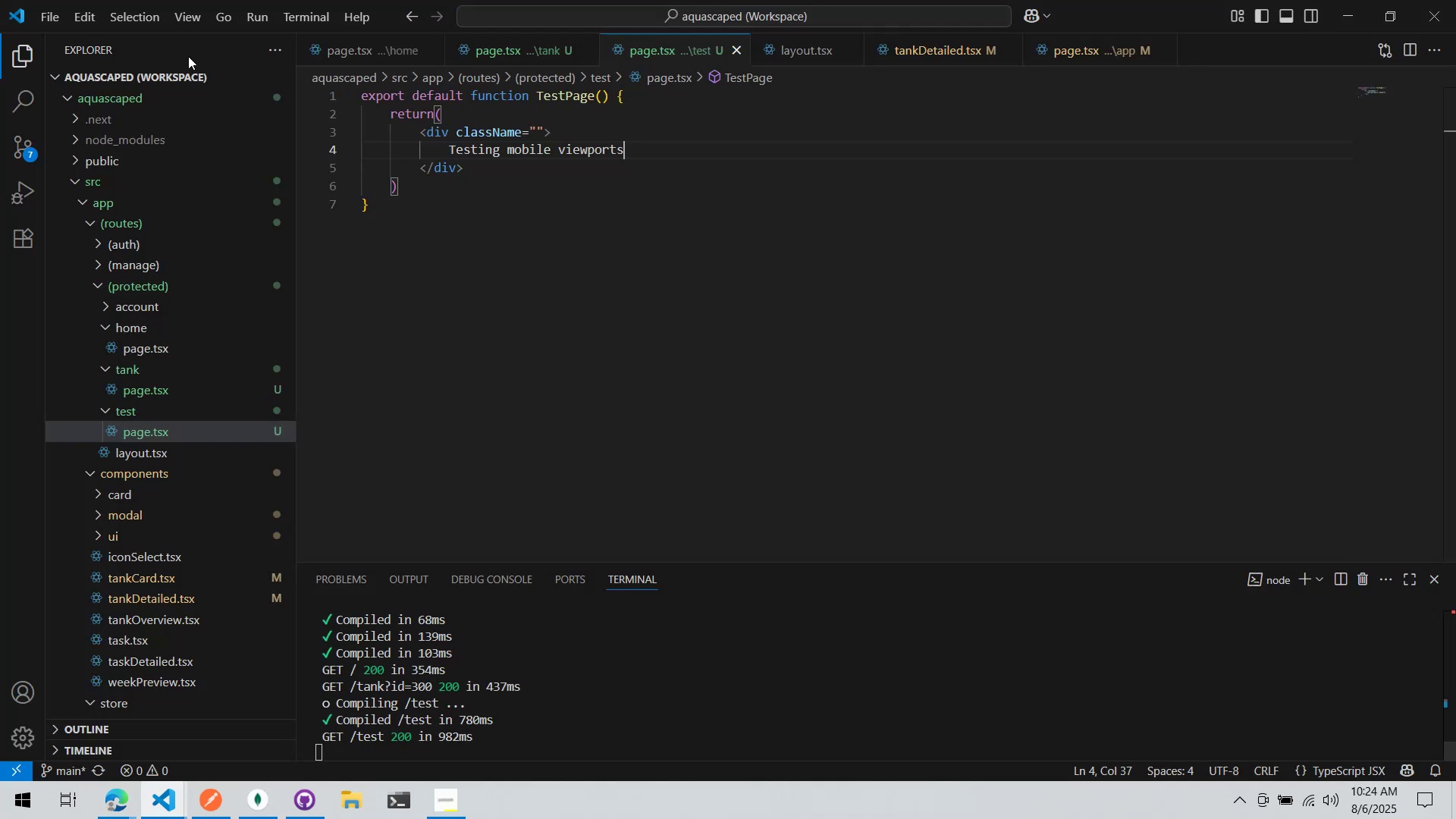 
key(Alt+Tab)
 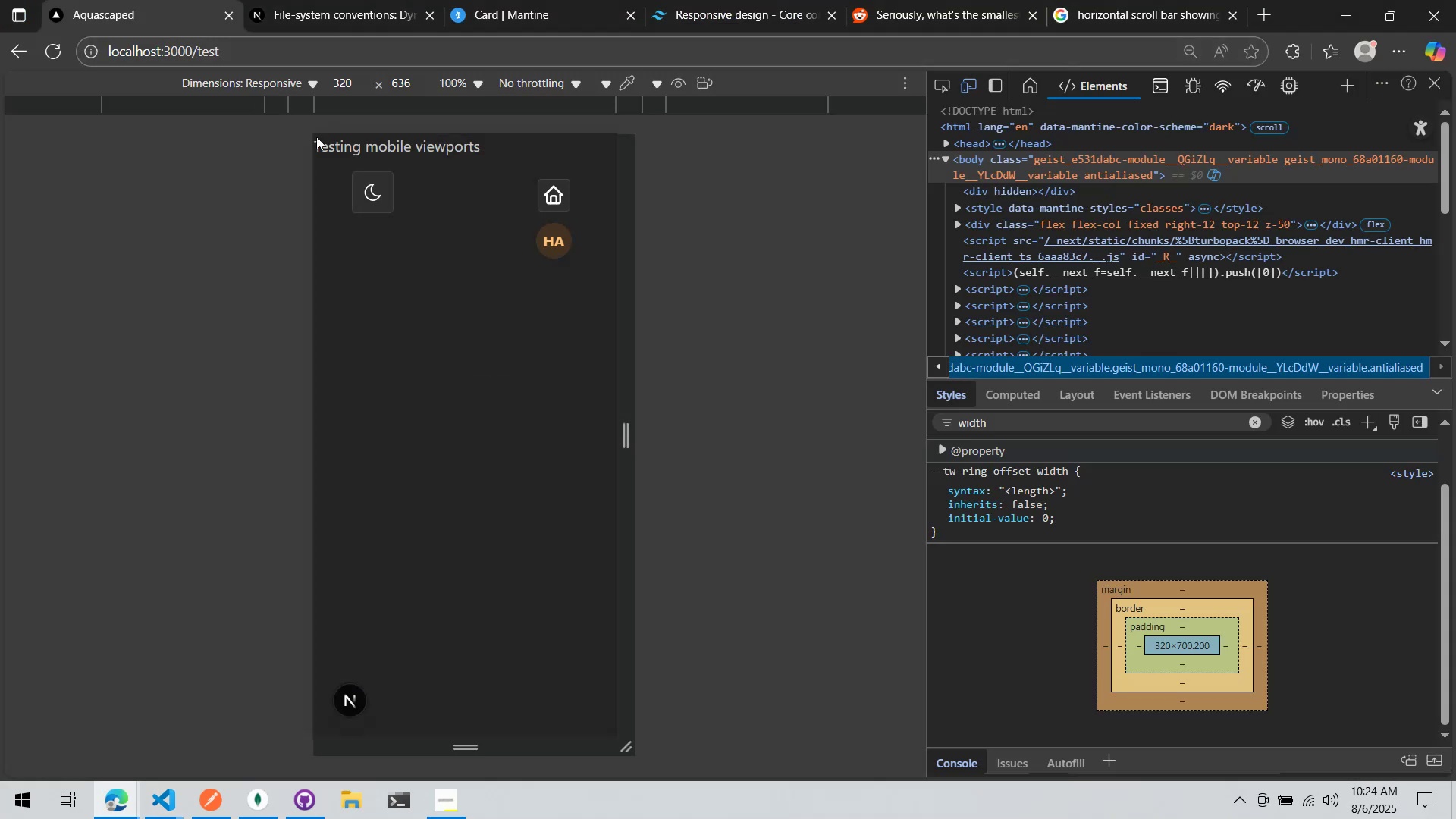 
left_click_drag(start_coordinate=[447, 336], to_coordinate=[393, 352])
 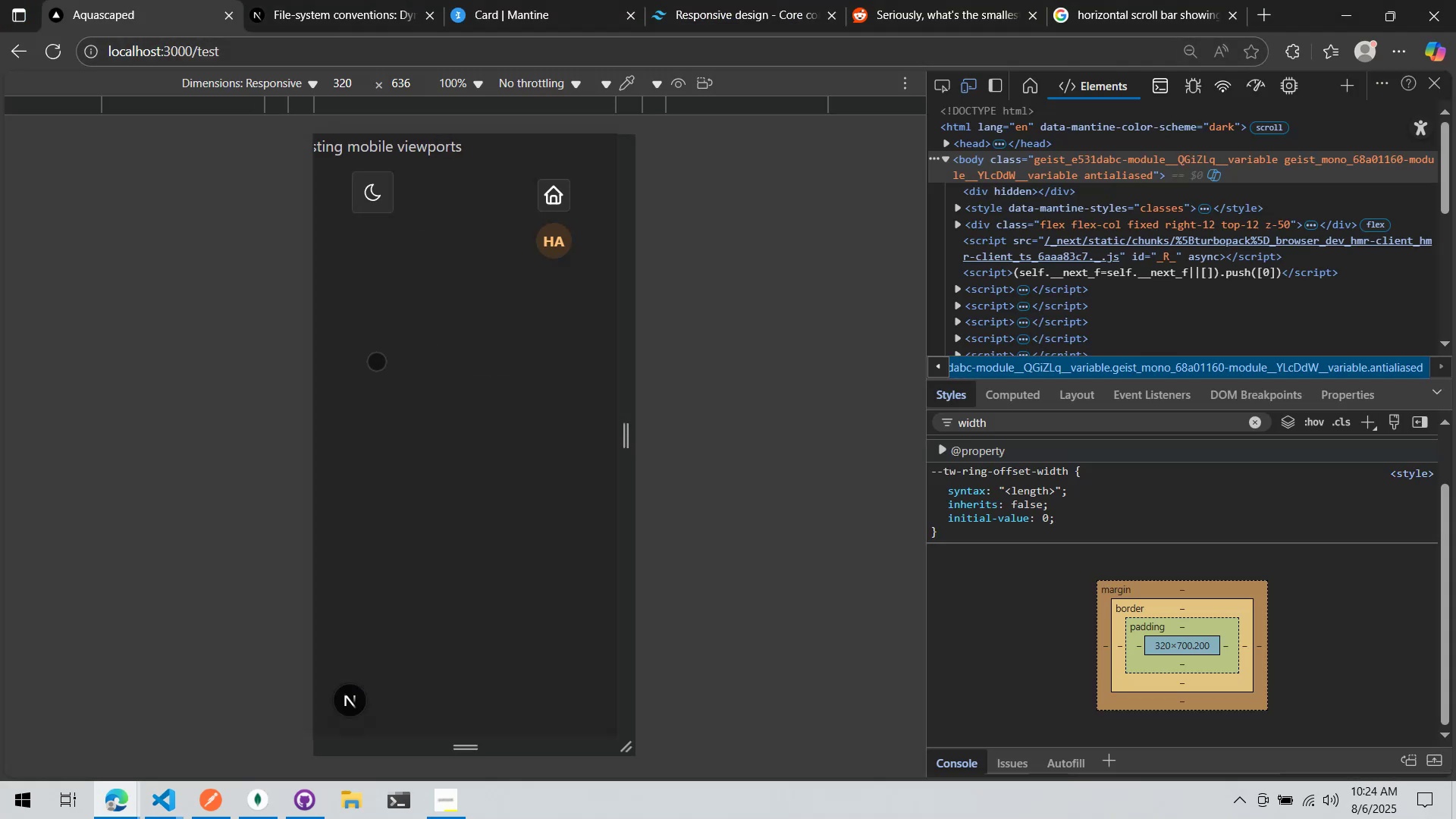 
left_click_drag(start_coordinate=[453, 379], to_coordinate=[619, 401])
 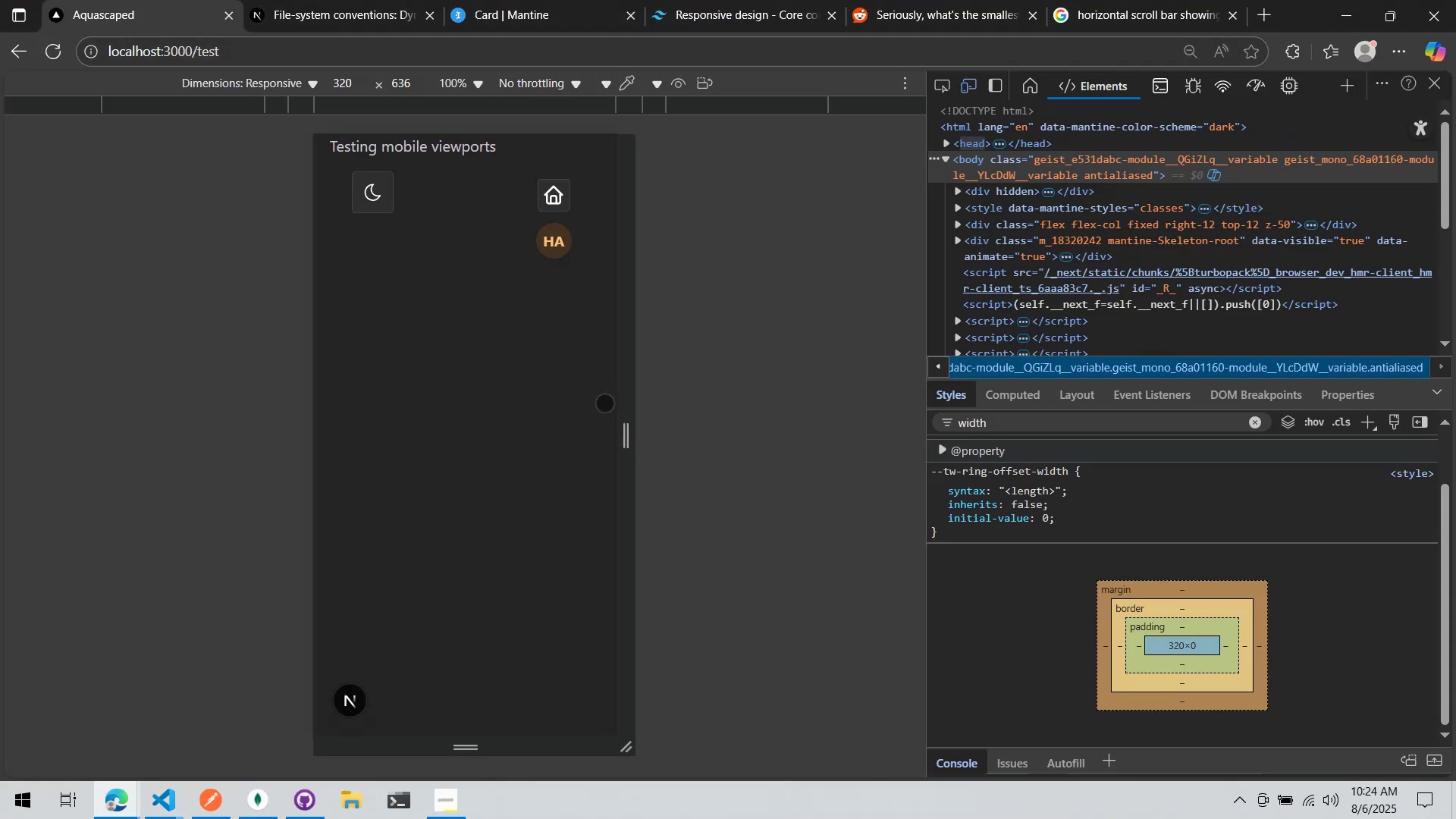 
left_click_drag(start_coordinate=[595, 403], to_coordinate=[464, 404])
 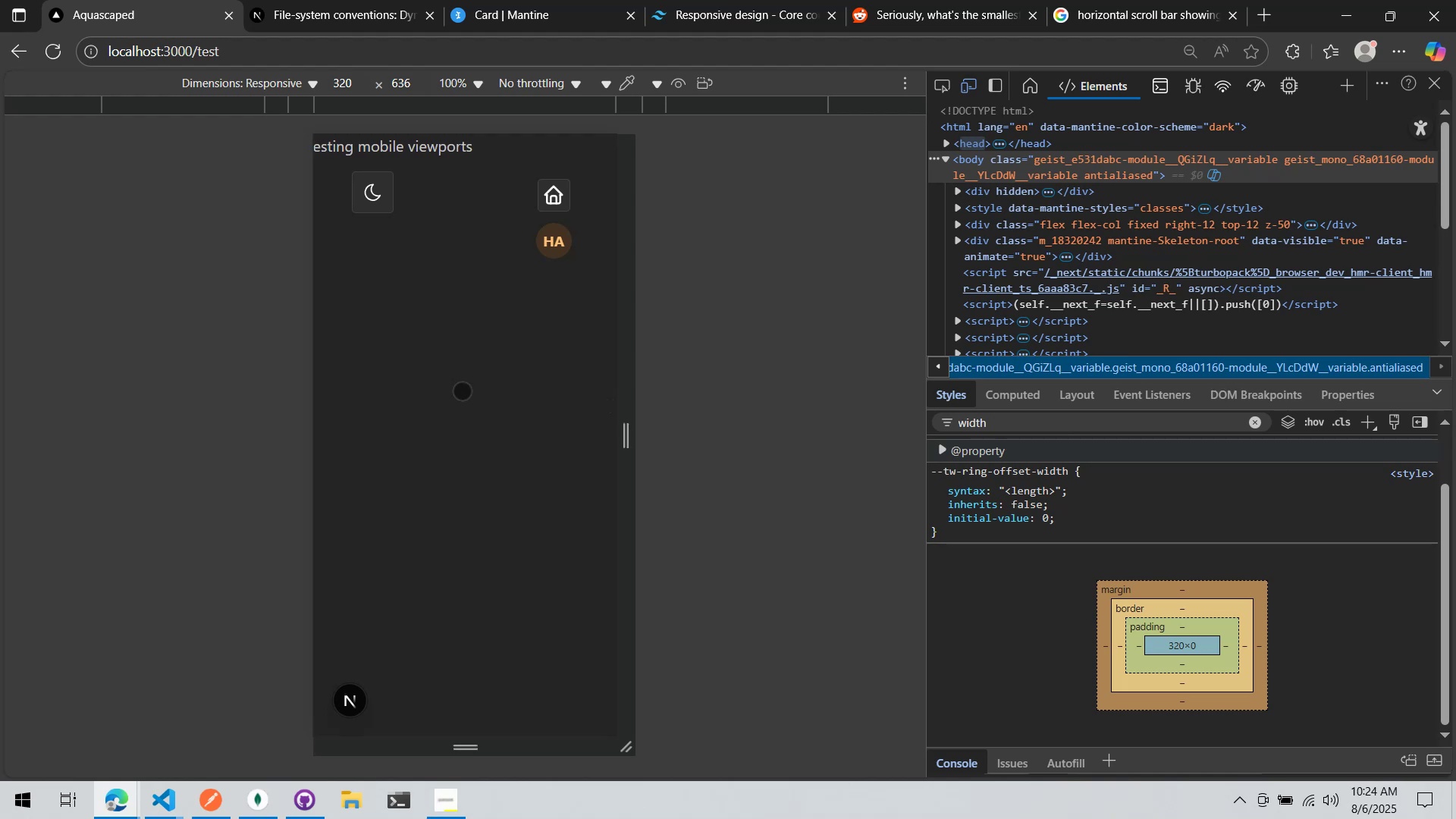 
left_click_drag(start_coordinate=[495, 385], to_coordinate=[599, 391])
 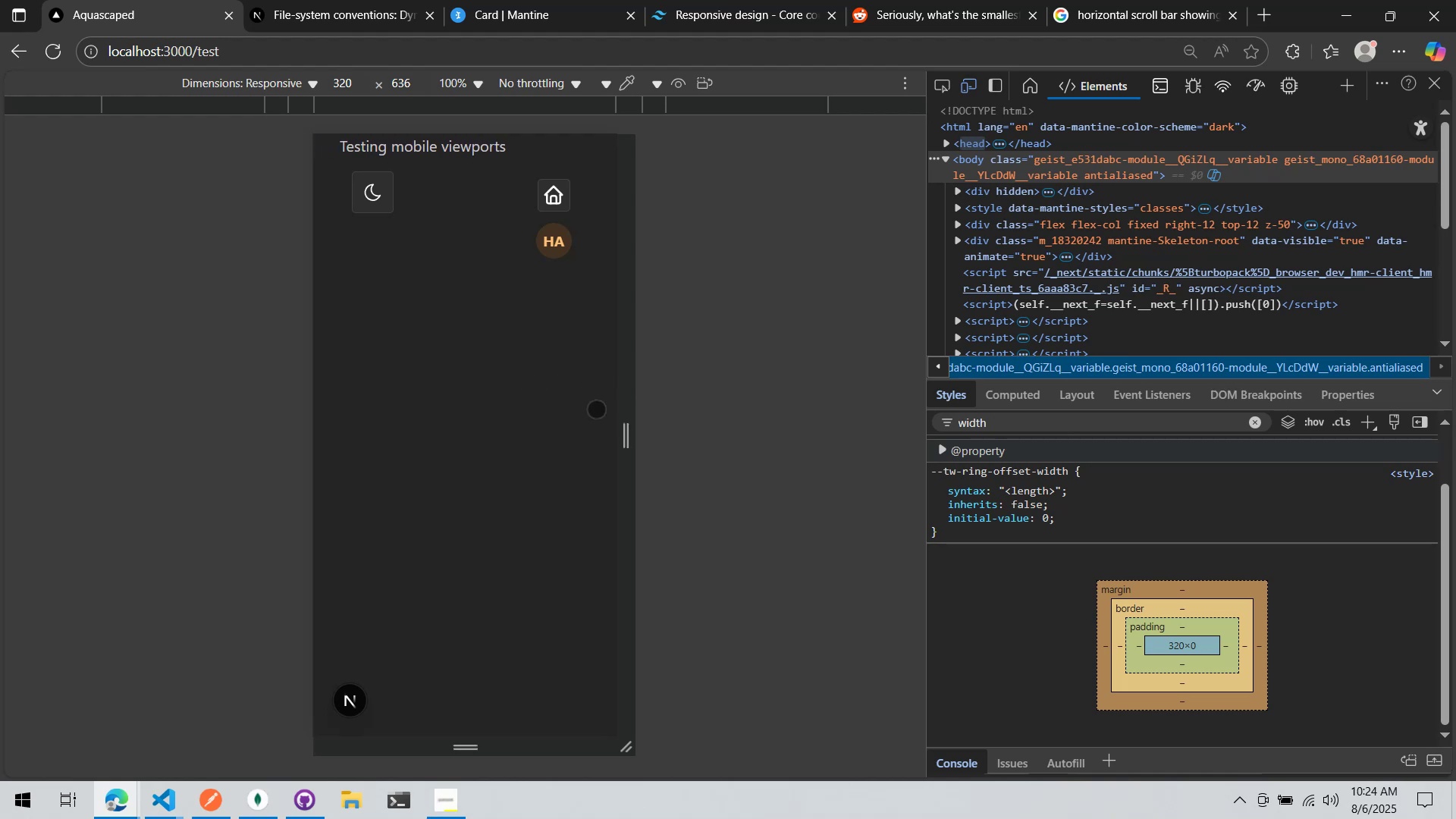 
left_click_drag(start_coordinate=[547, 416], to_coordinate=[494, 253])
 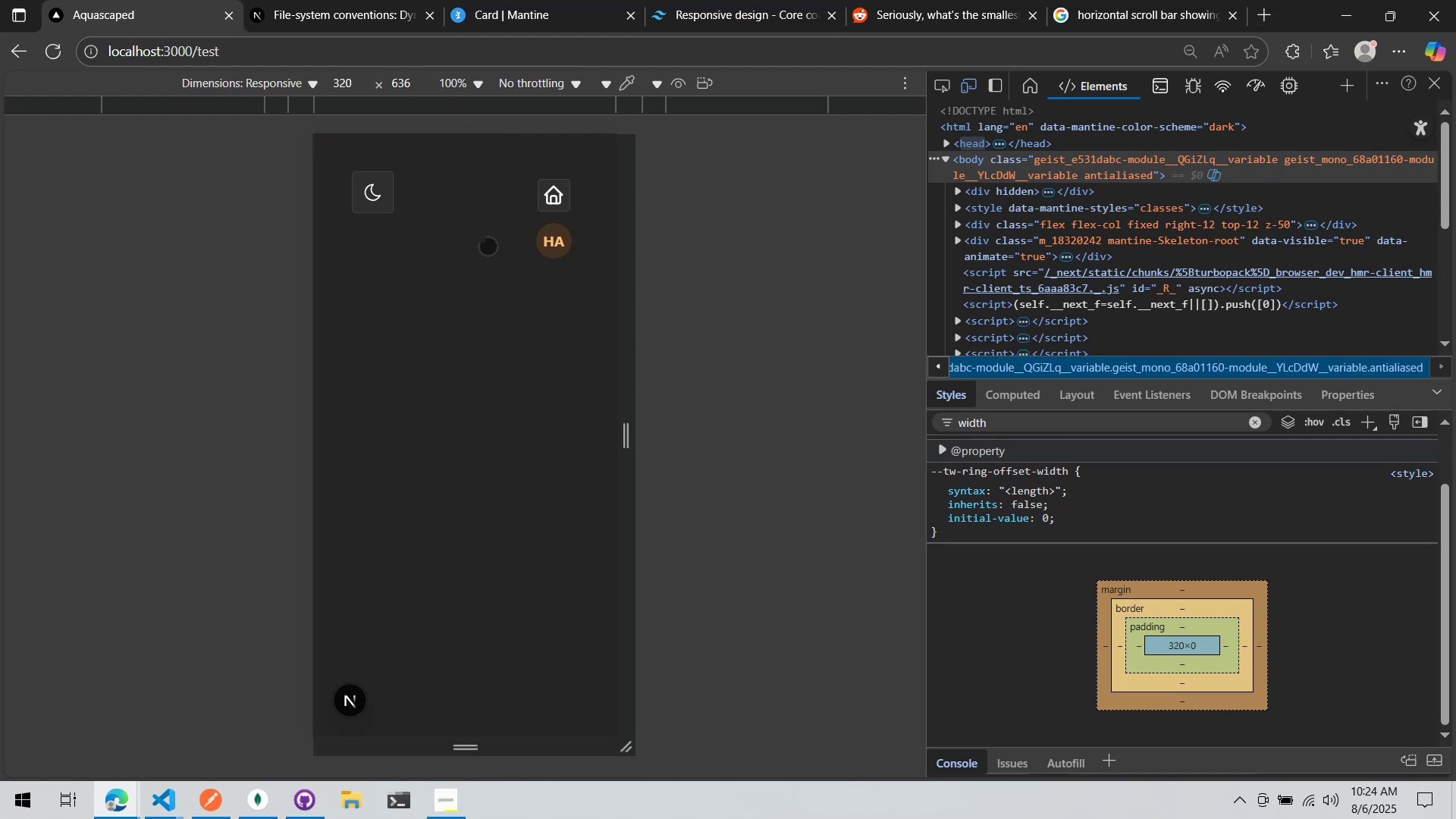 
left_click_drag(start_coordinate=[494, 288], to_coordinate=[294, 514])
 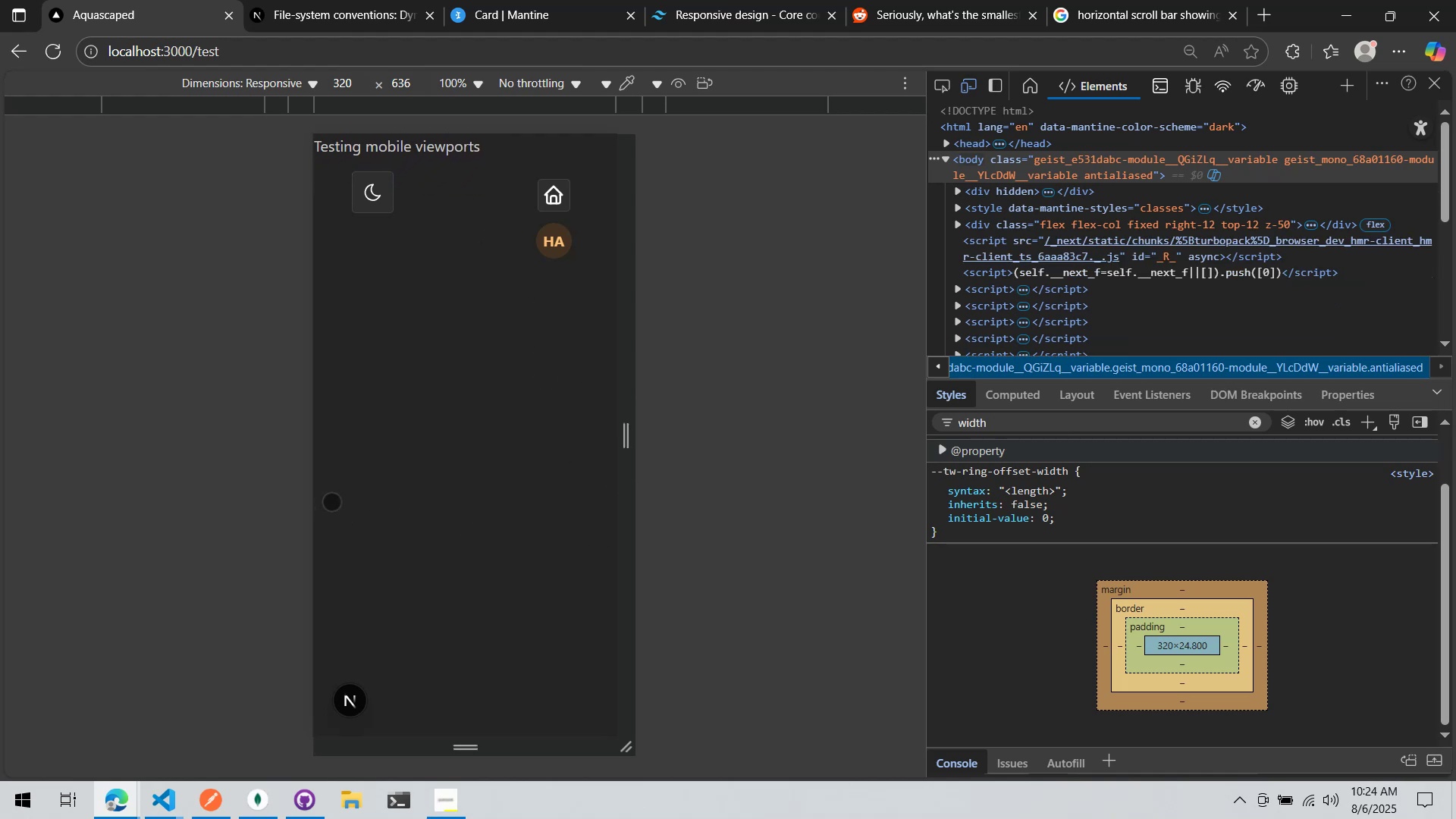 
left_click_drag(start_coordinate=[494, 497], to_coordinate=[548, 505])
 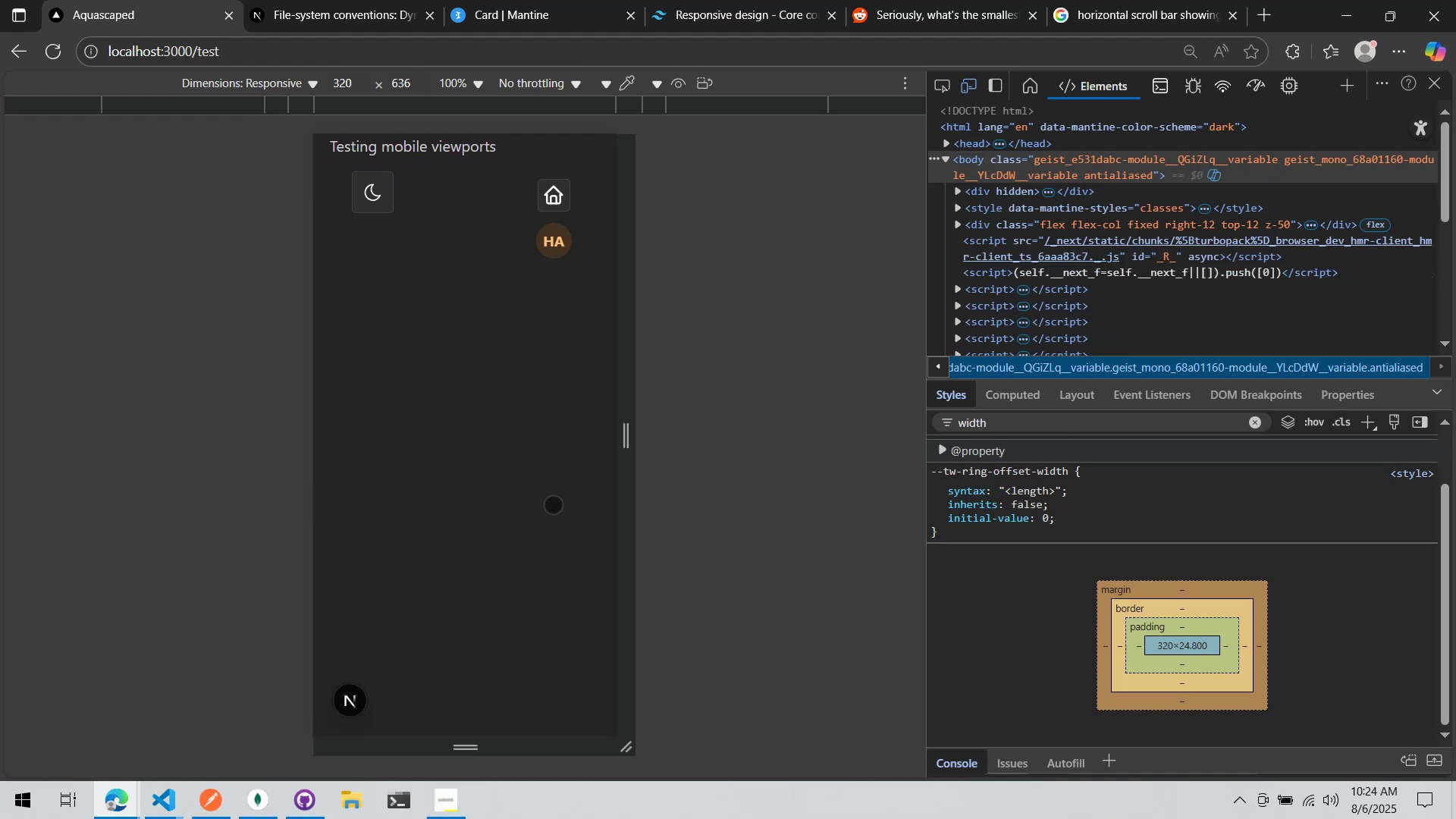 
left_click_drag(start_coordinate=[540, 504], to_coordinate=[457, 507])
 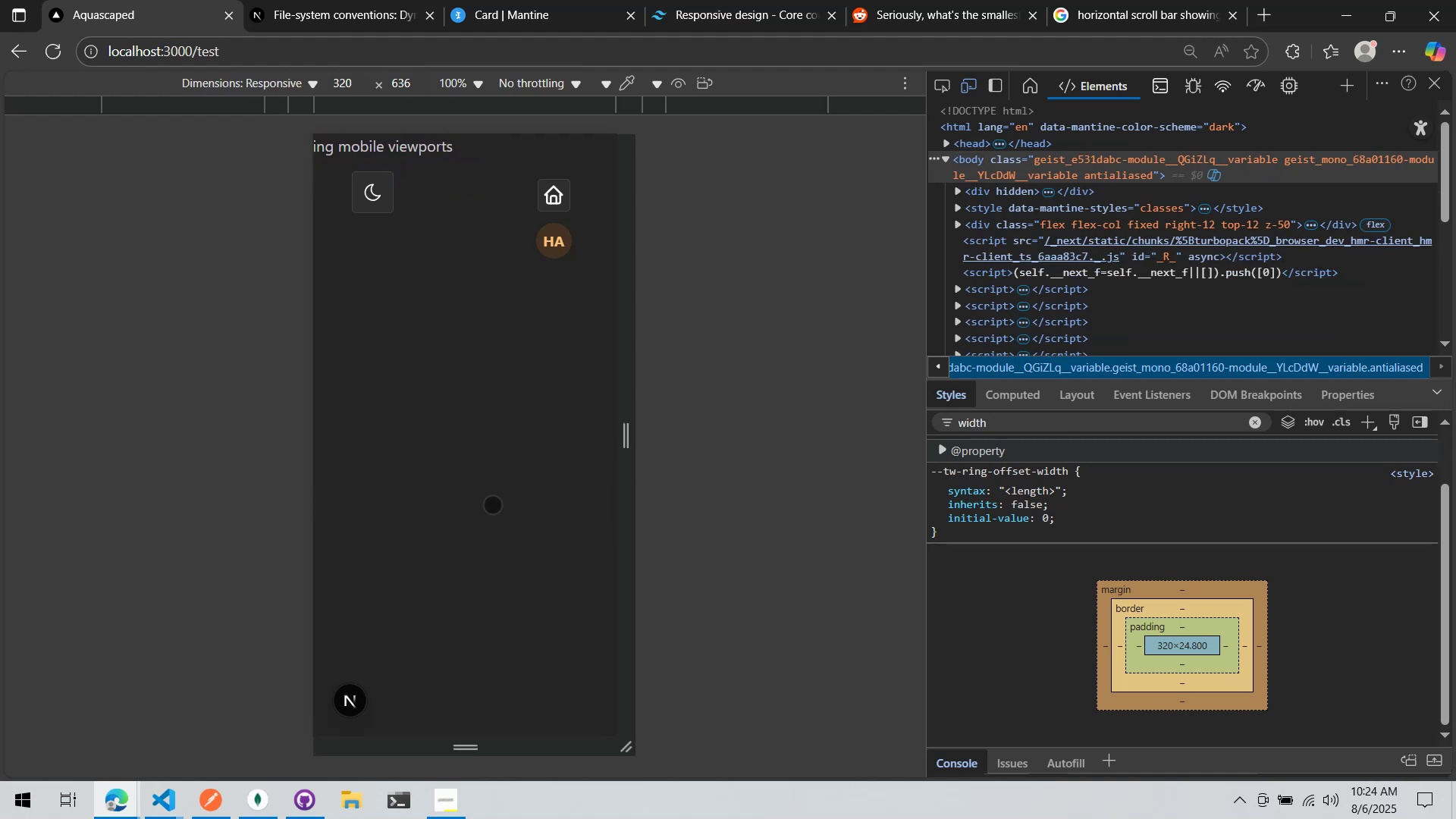 
key(Alt+AltLeft)
 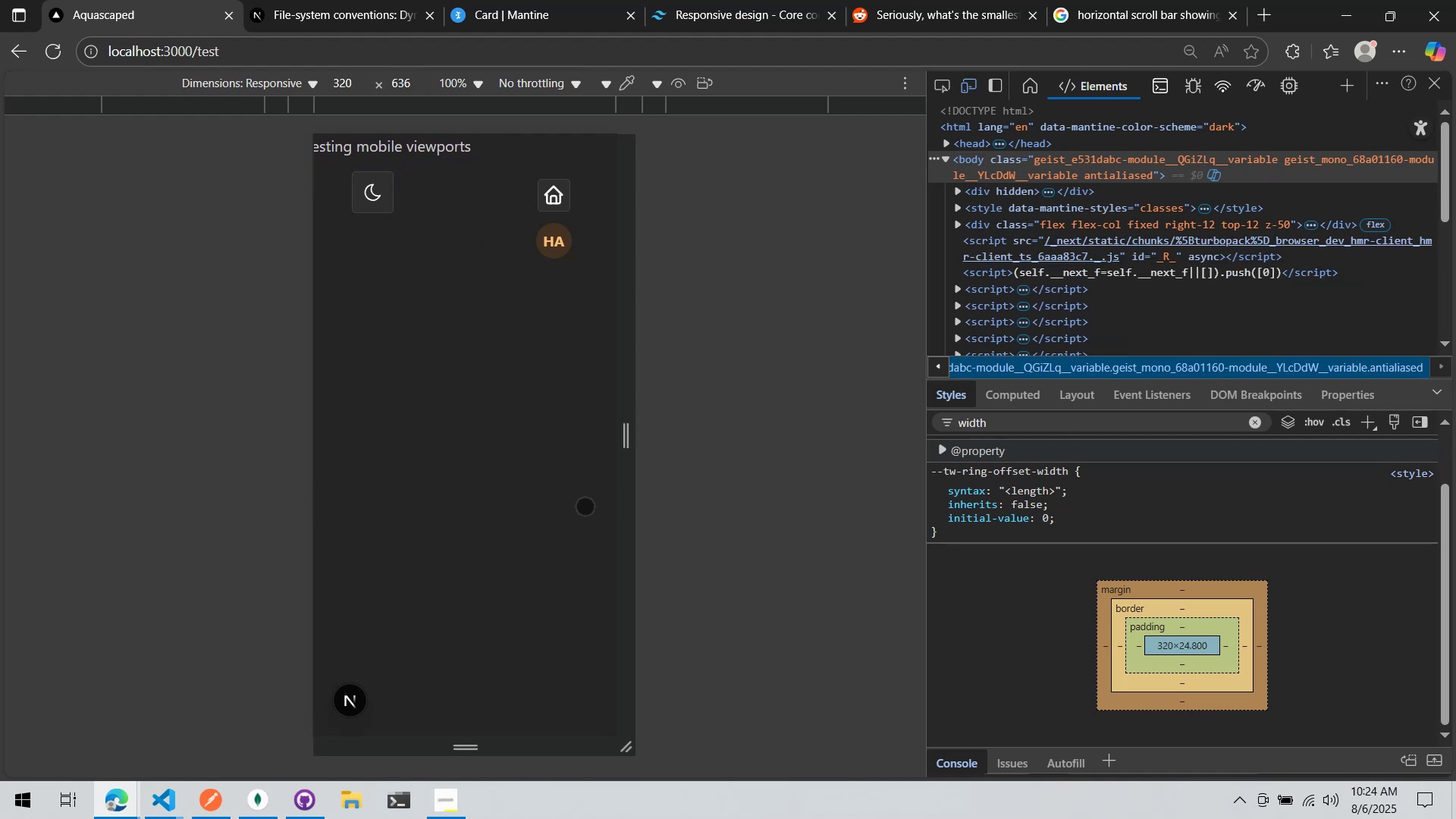 
key(Tab)
type(backgron)
 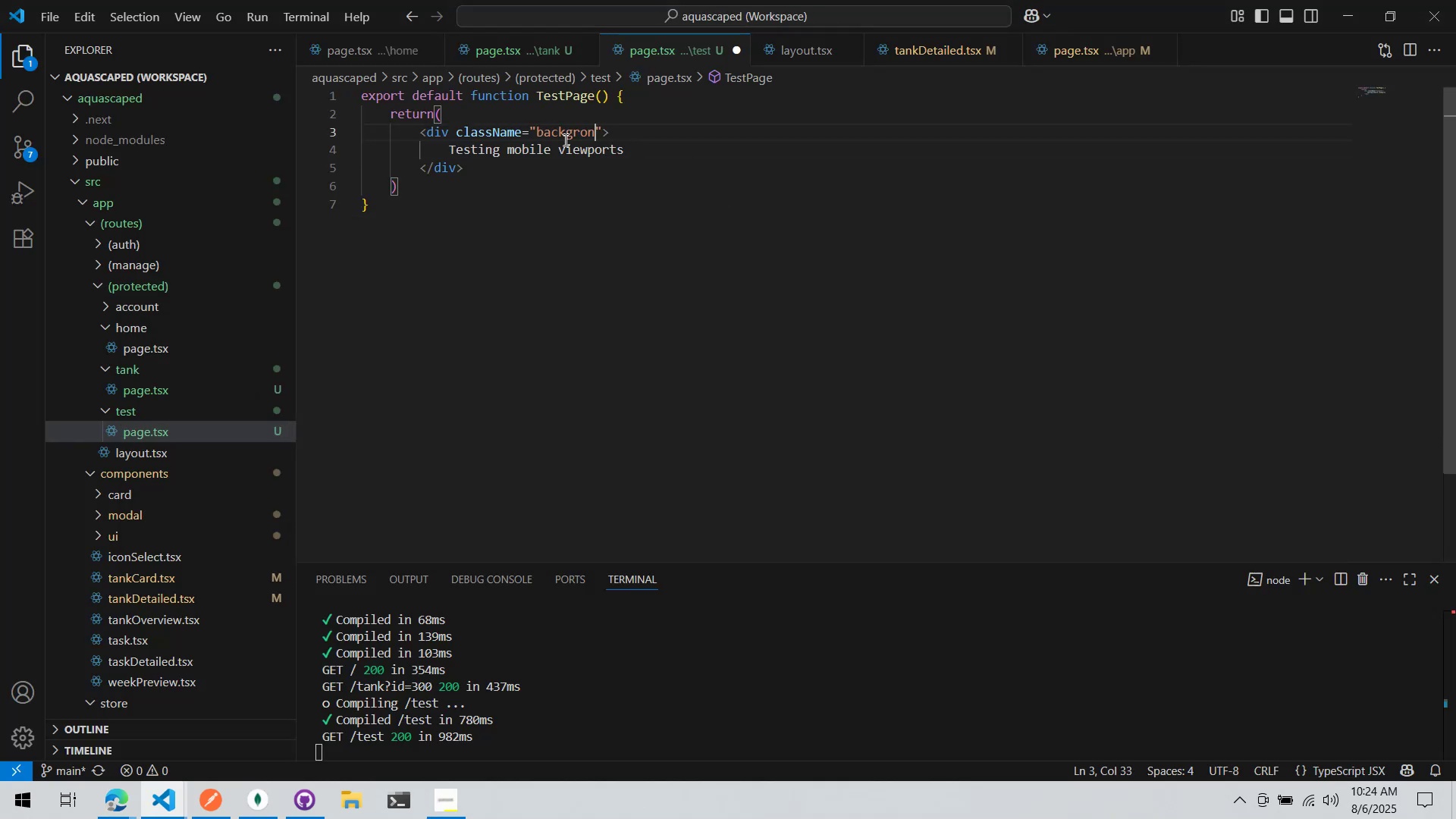 
key(Control+ControlLeft)
 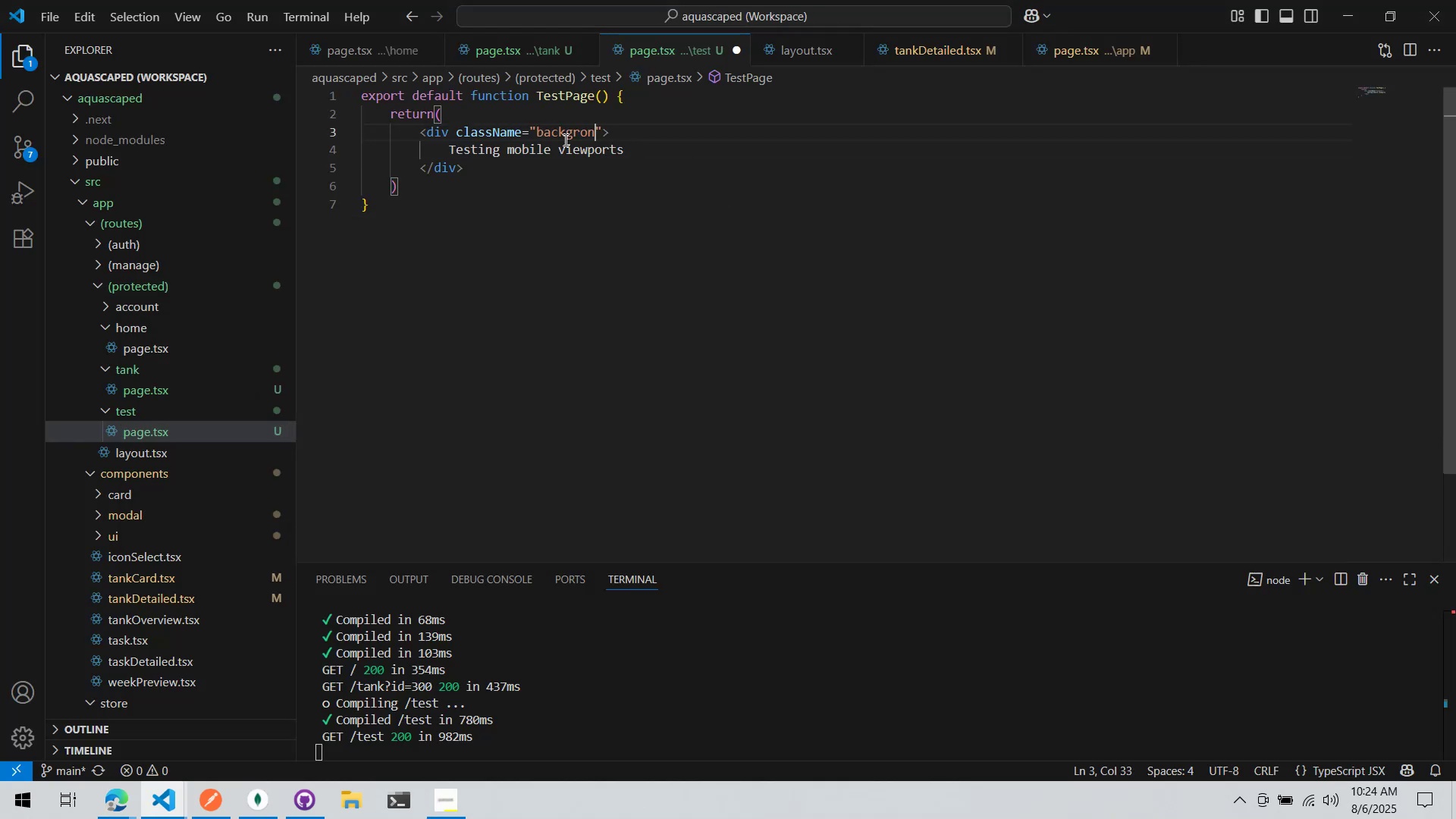 
key(Control+Backspace)
 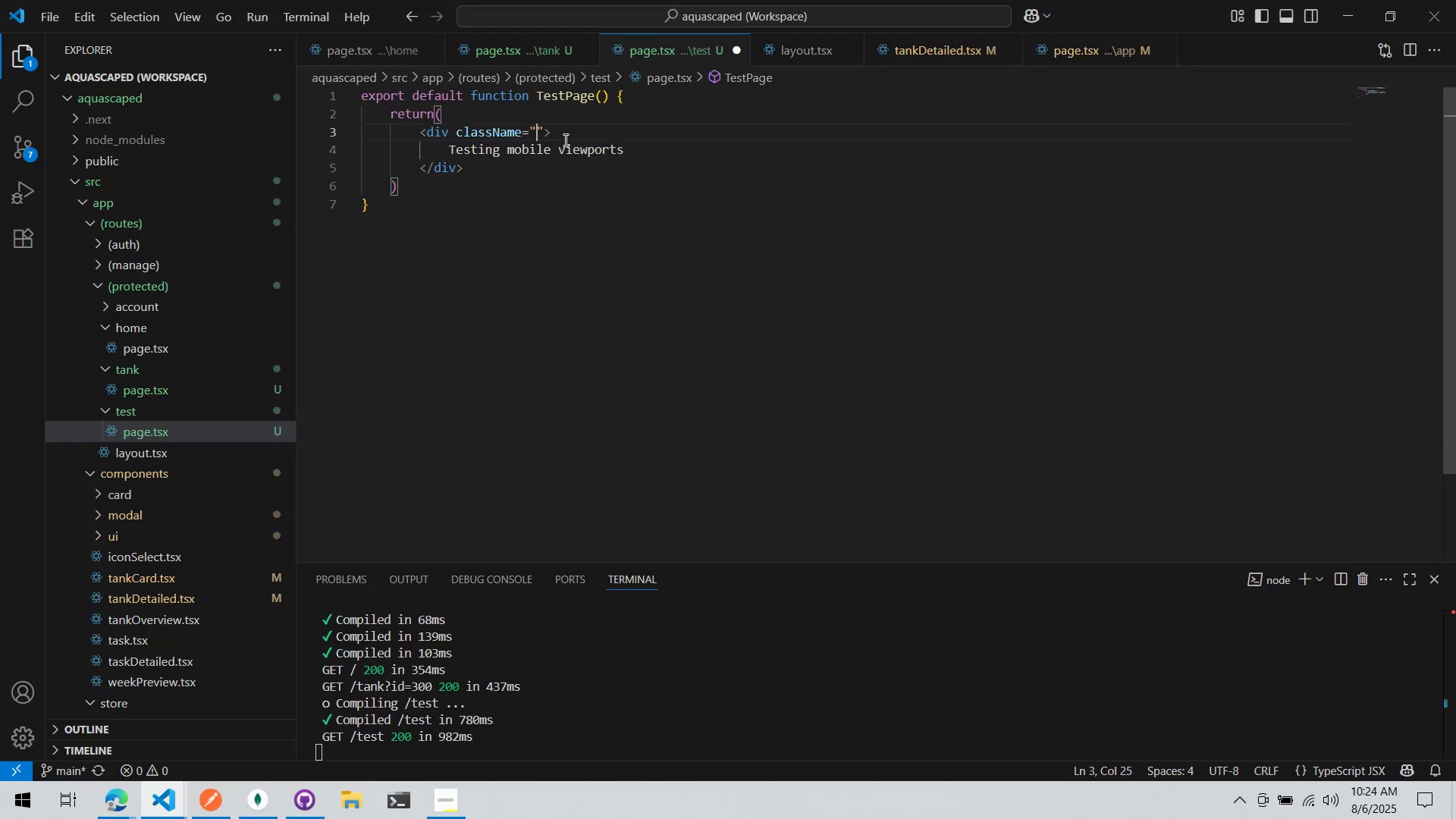 
type(bg-)
 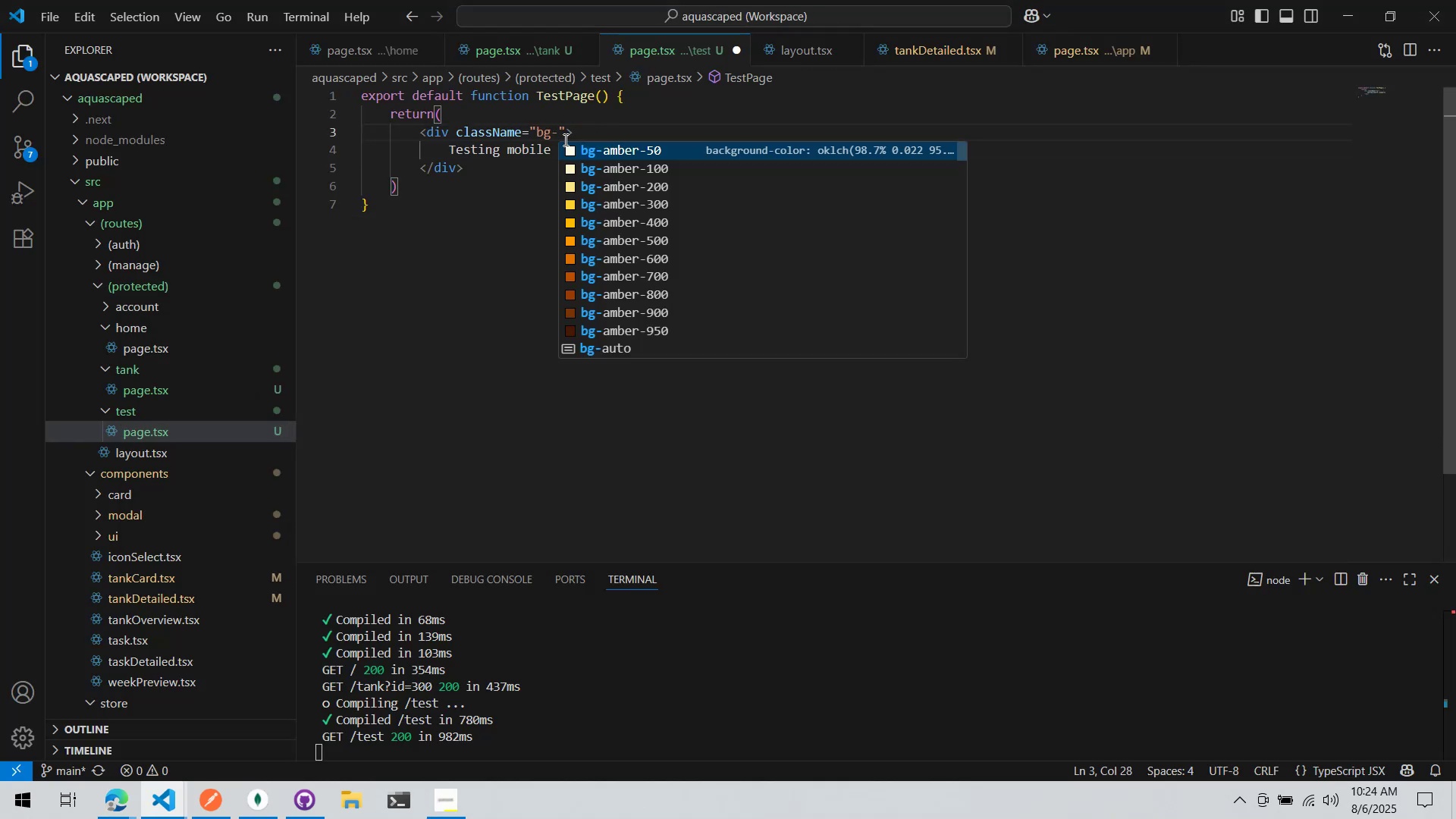 
key(ArrowDown)
 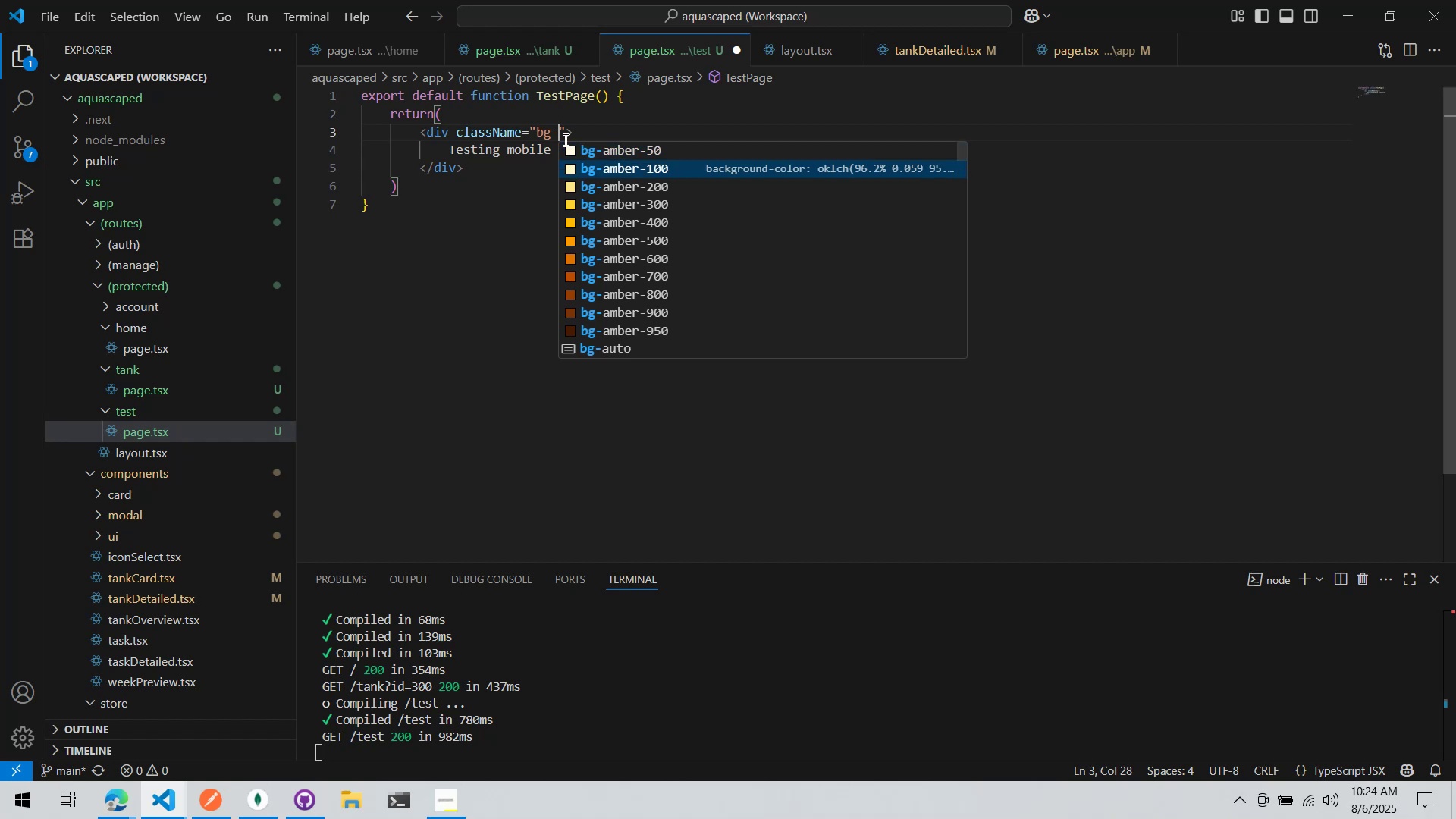 
key(ArrowDown)
 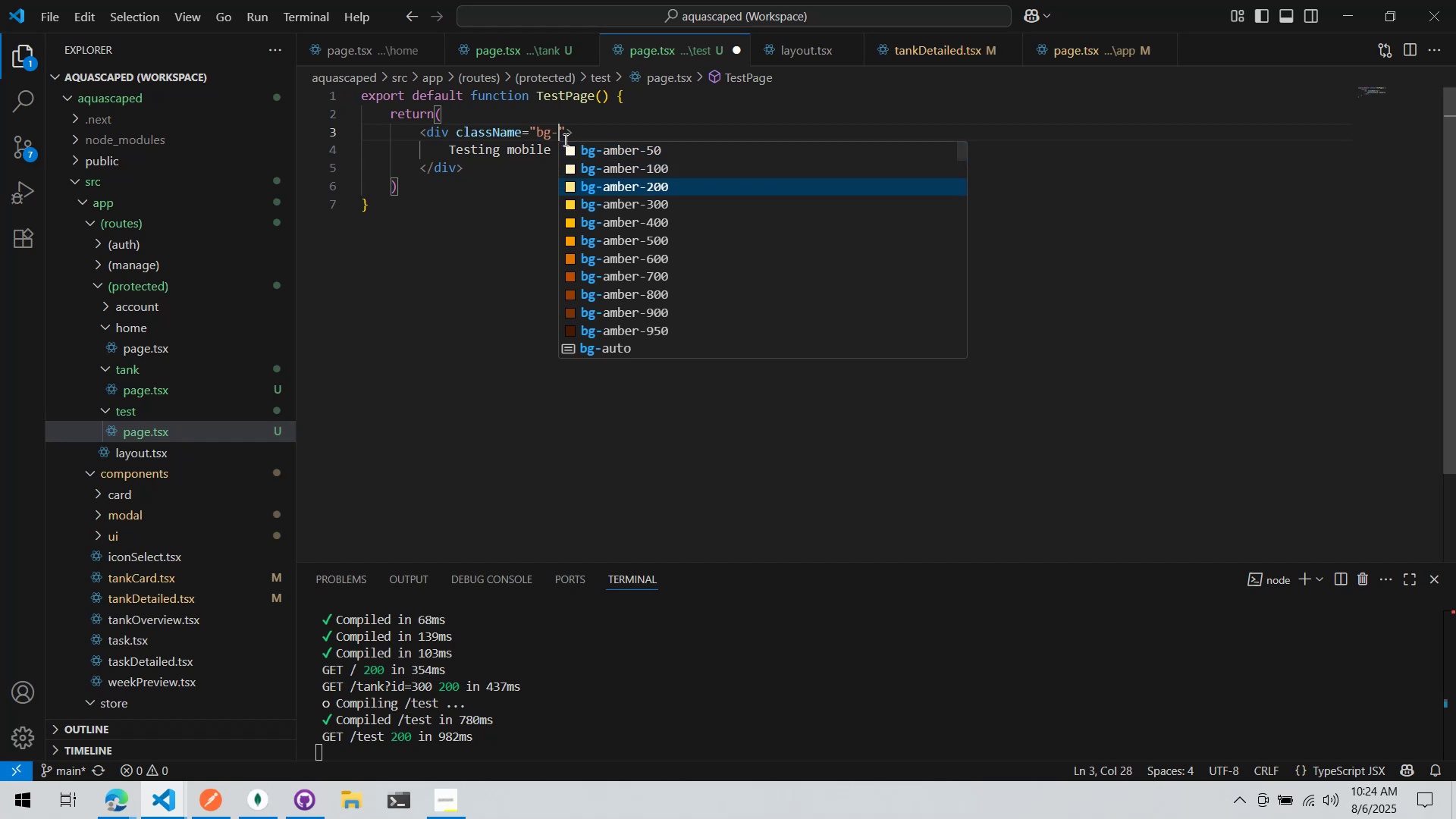 
key(ArrowDown)
 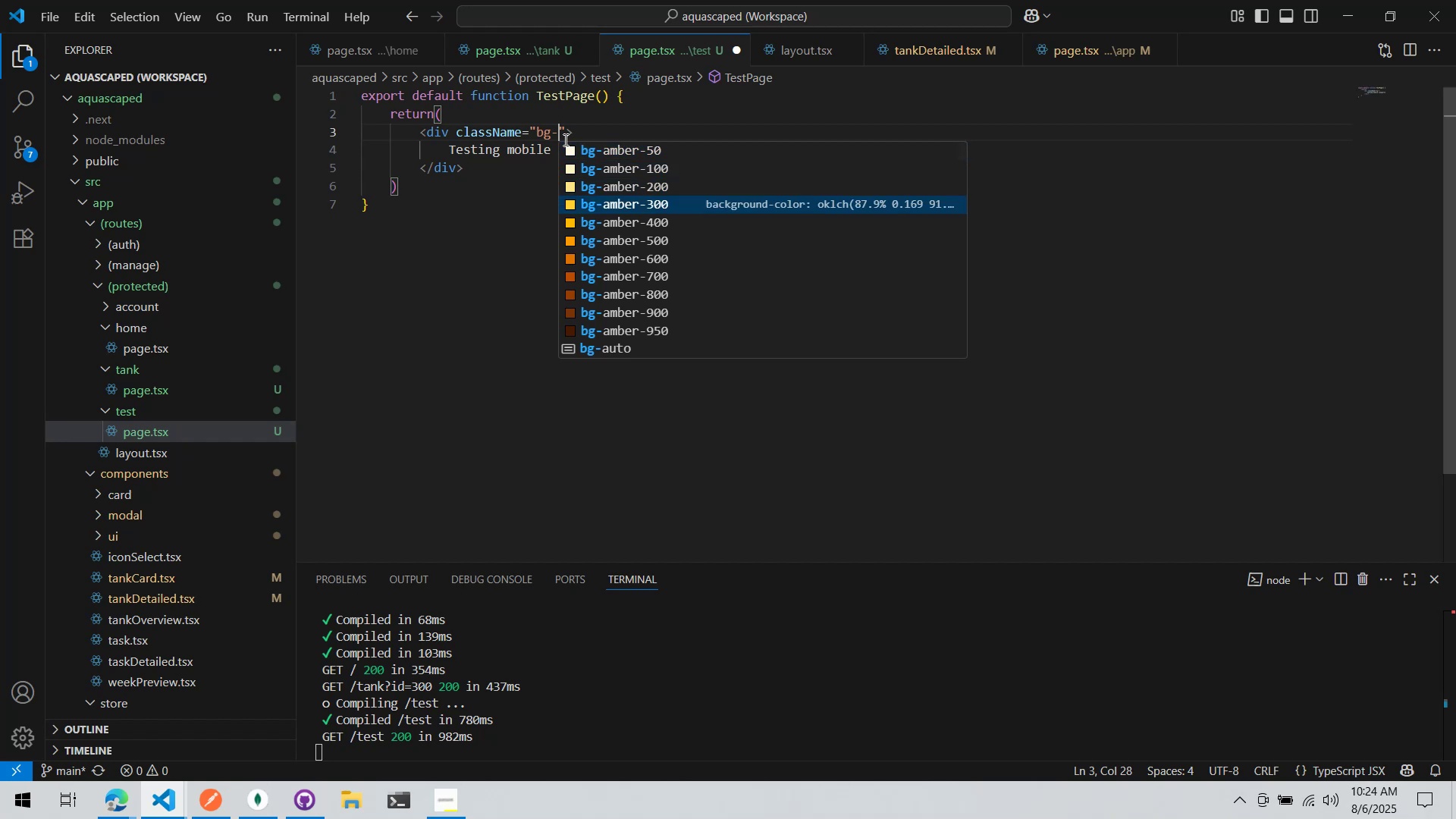 
key(Enter)
 